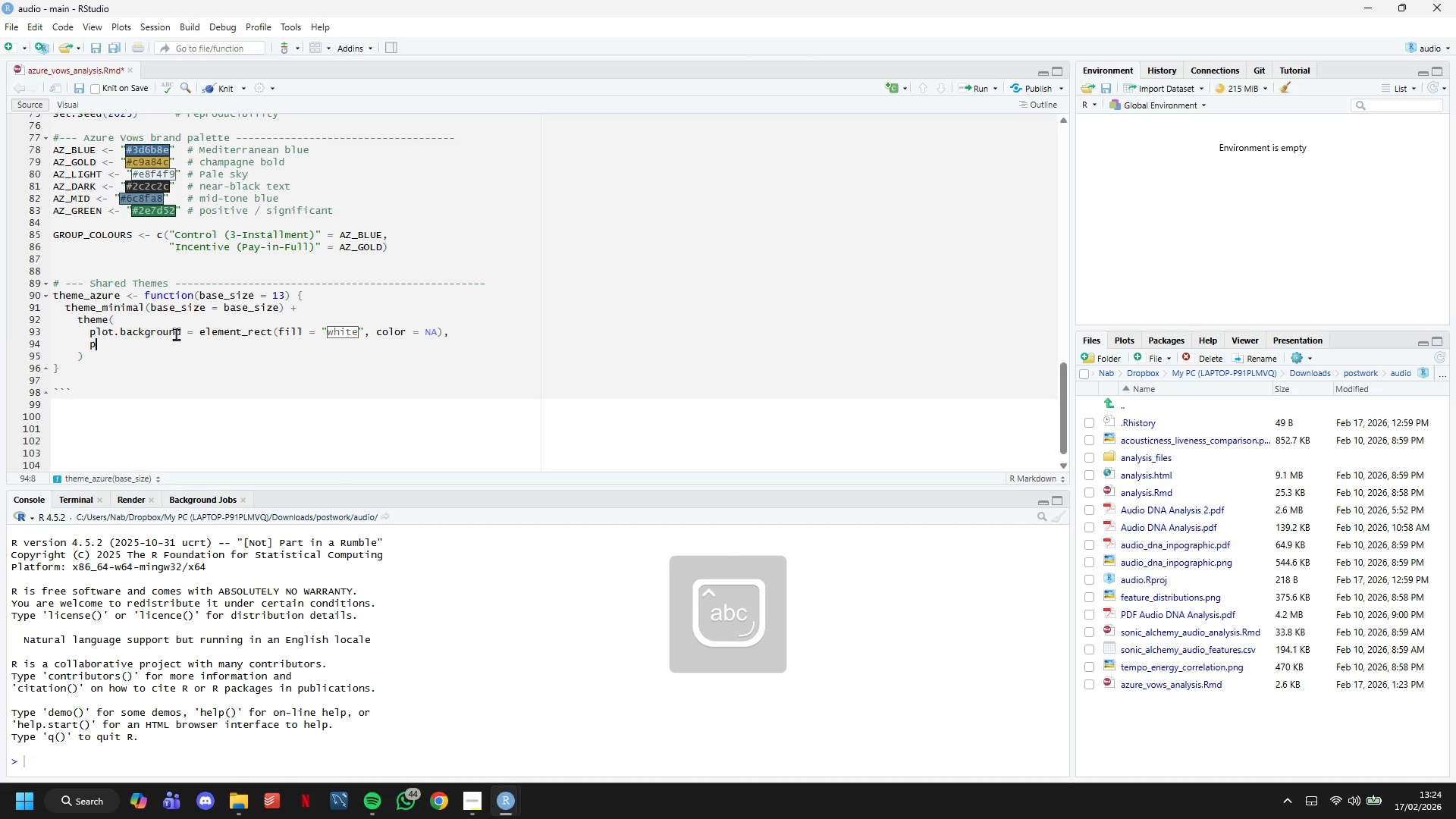 
type(panel.background = element_rect(fill = AZ_LIGHT, color=NA)
 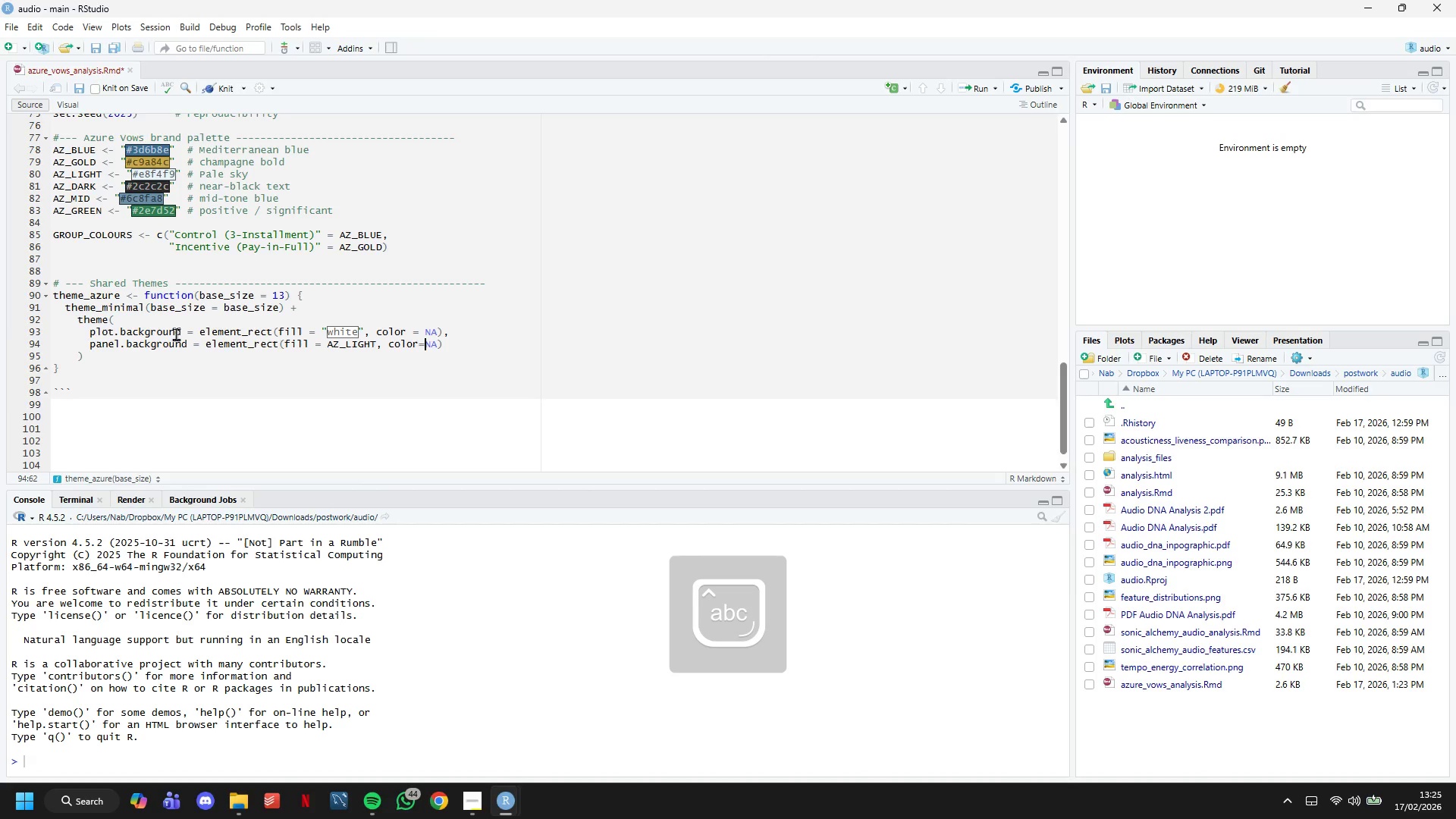 
 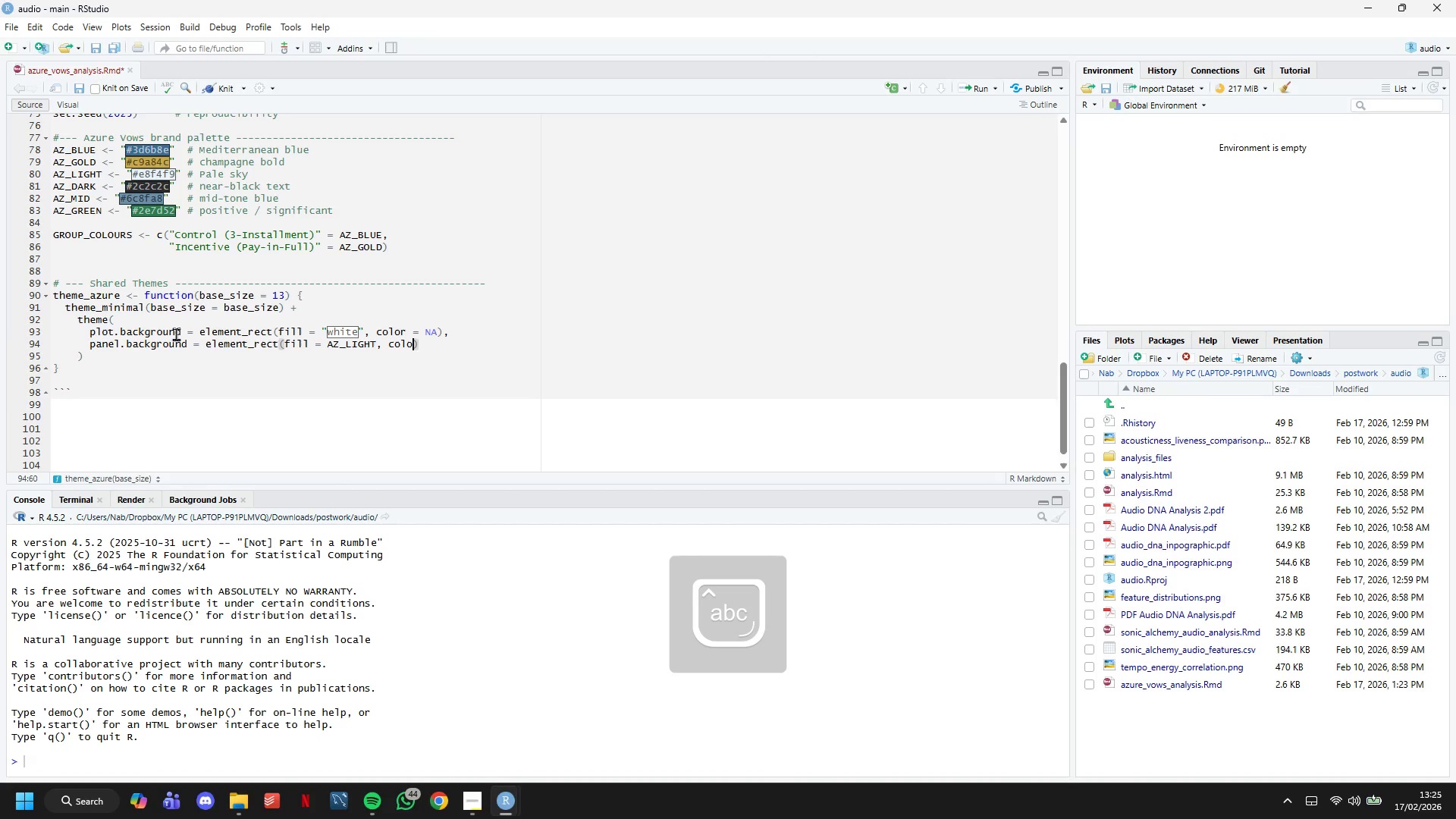 
key(ArrowLeft)
 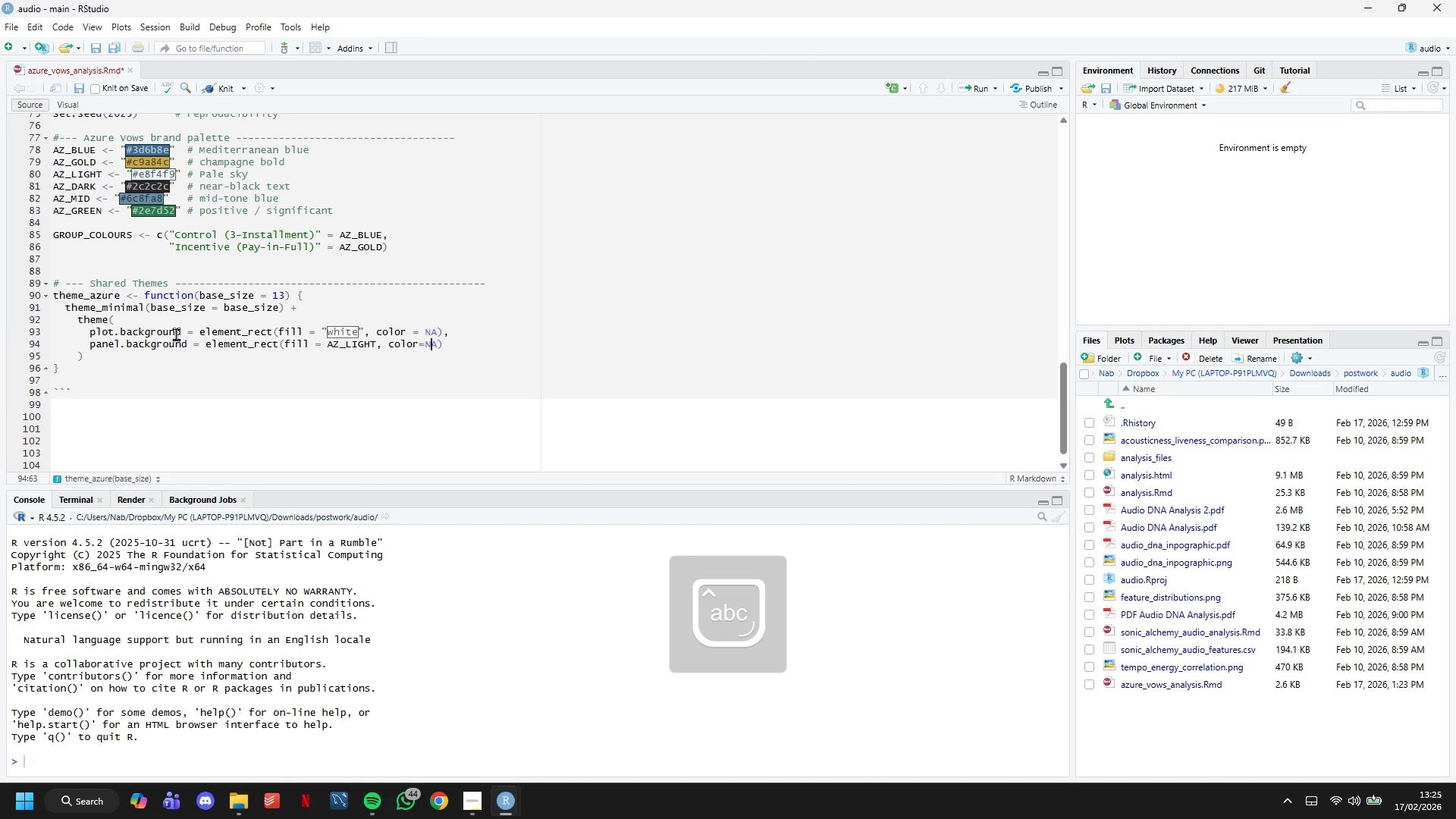 
key(ArrowLeft)
 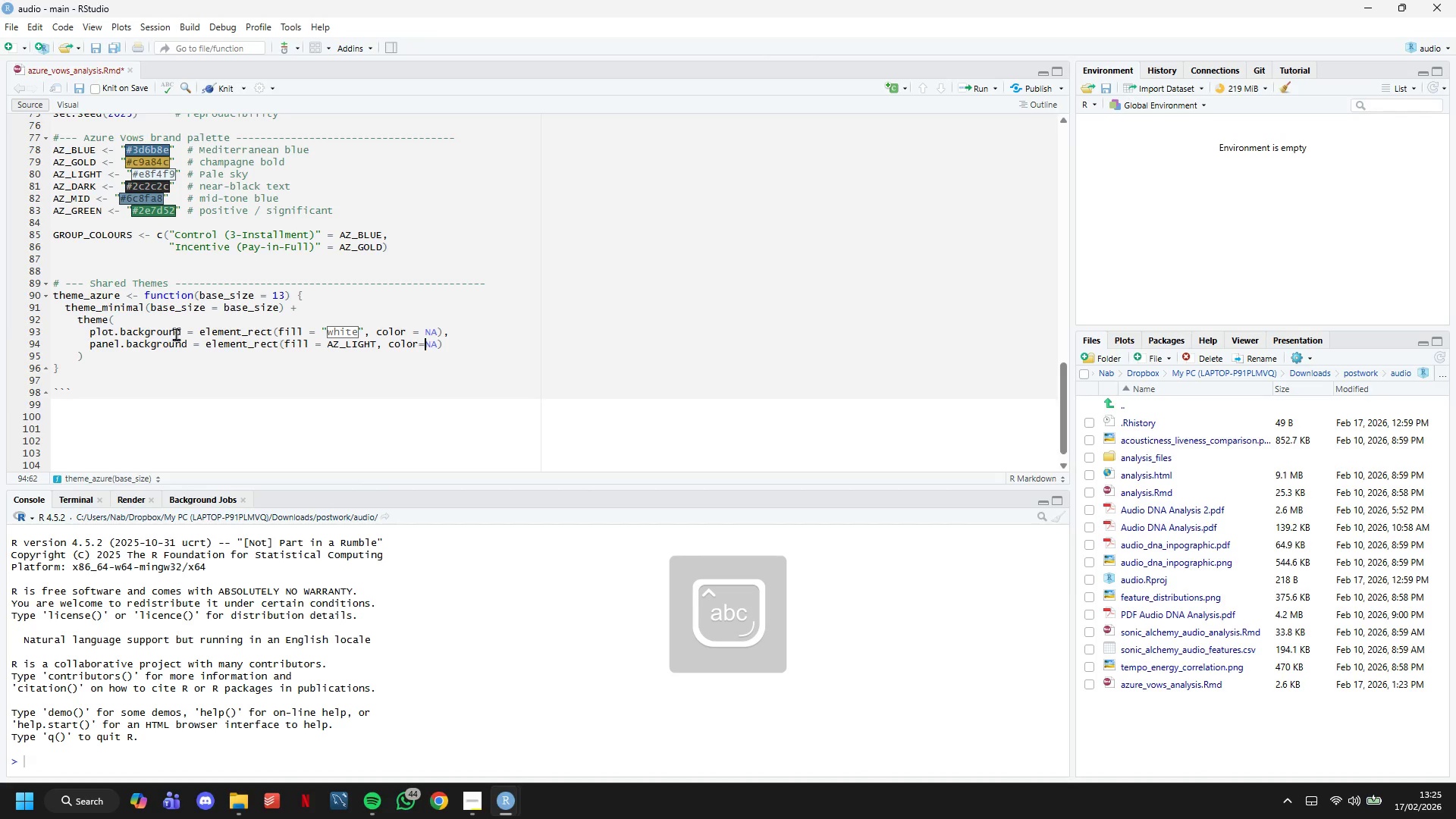 
key(Space)
 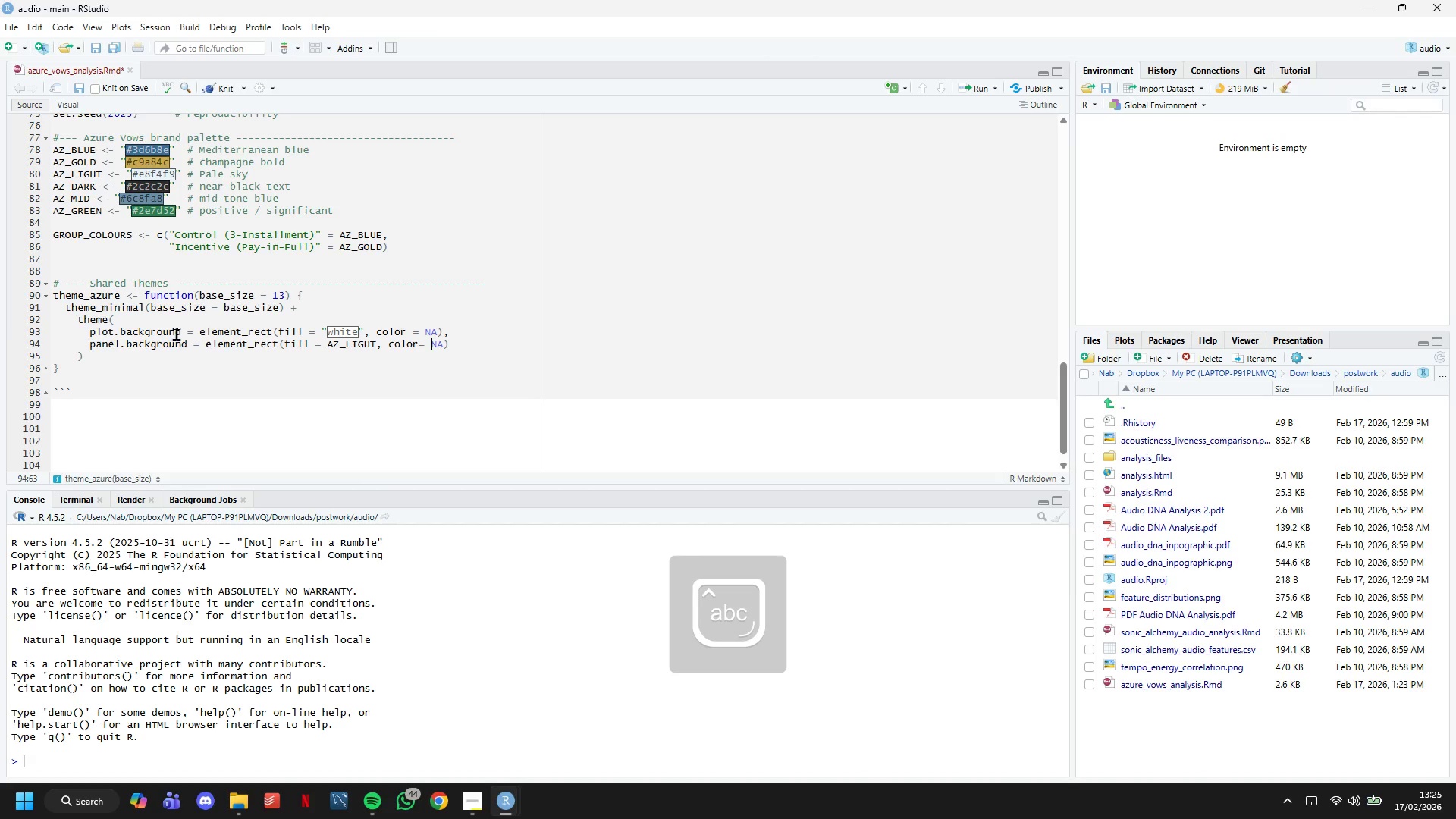 
key(ArrowLeft)
 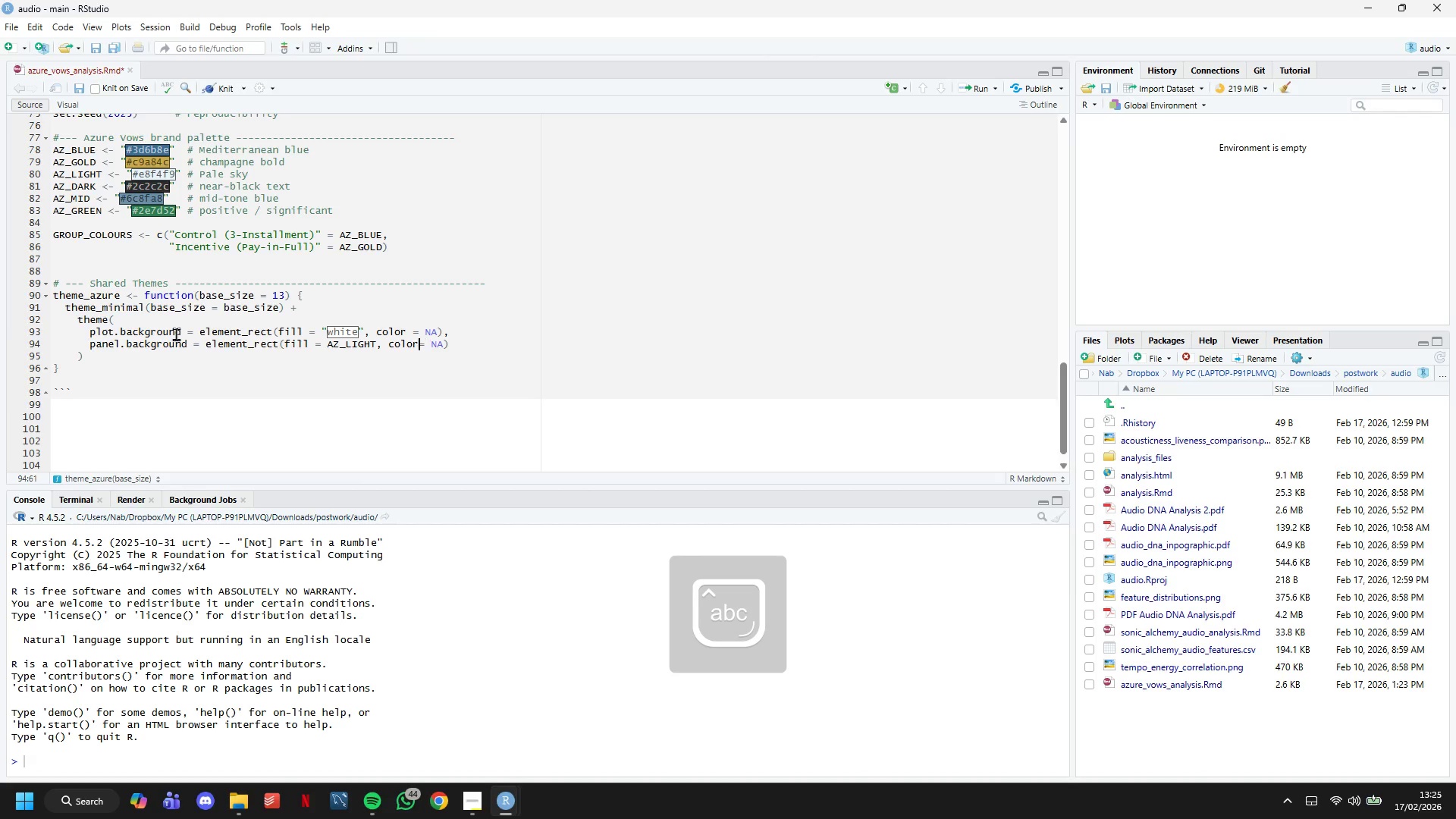 
key(ArrowLeft)
 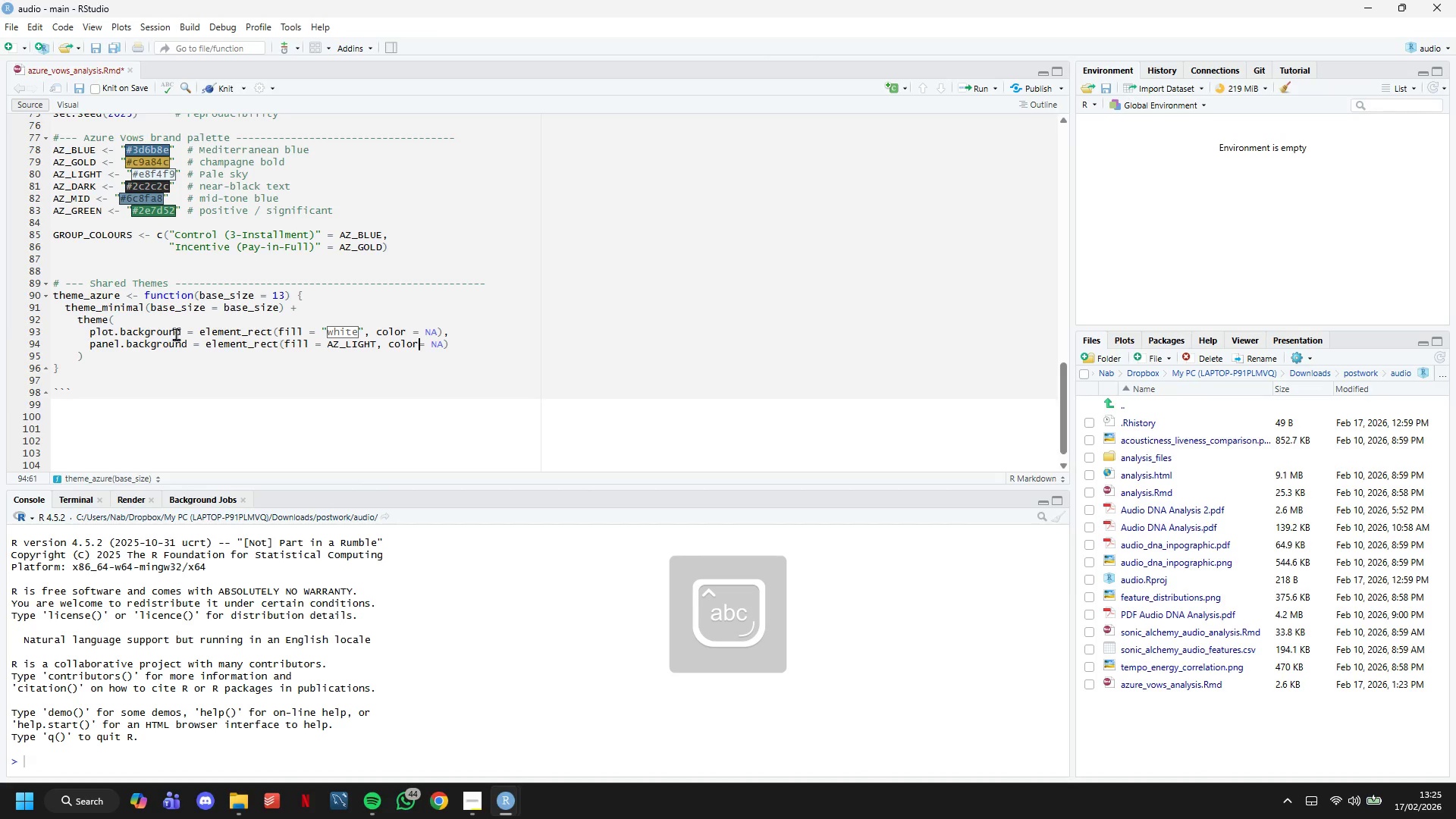 
key(Space)
 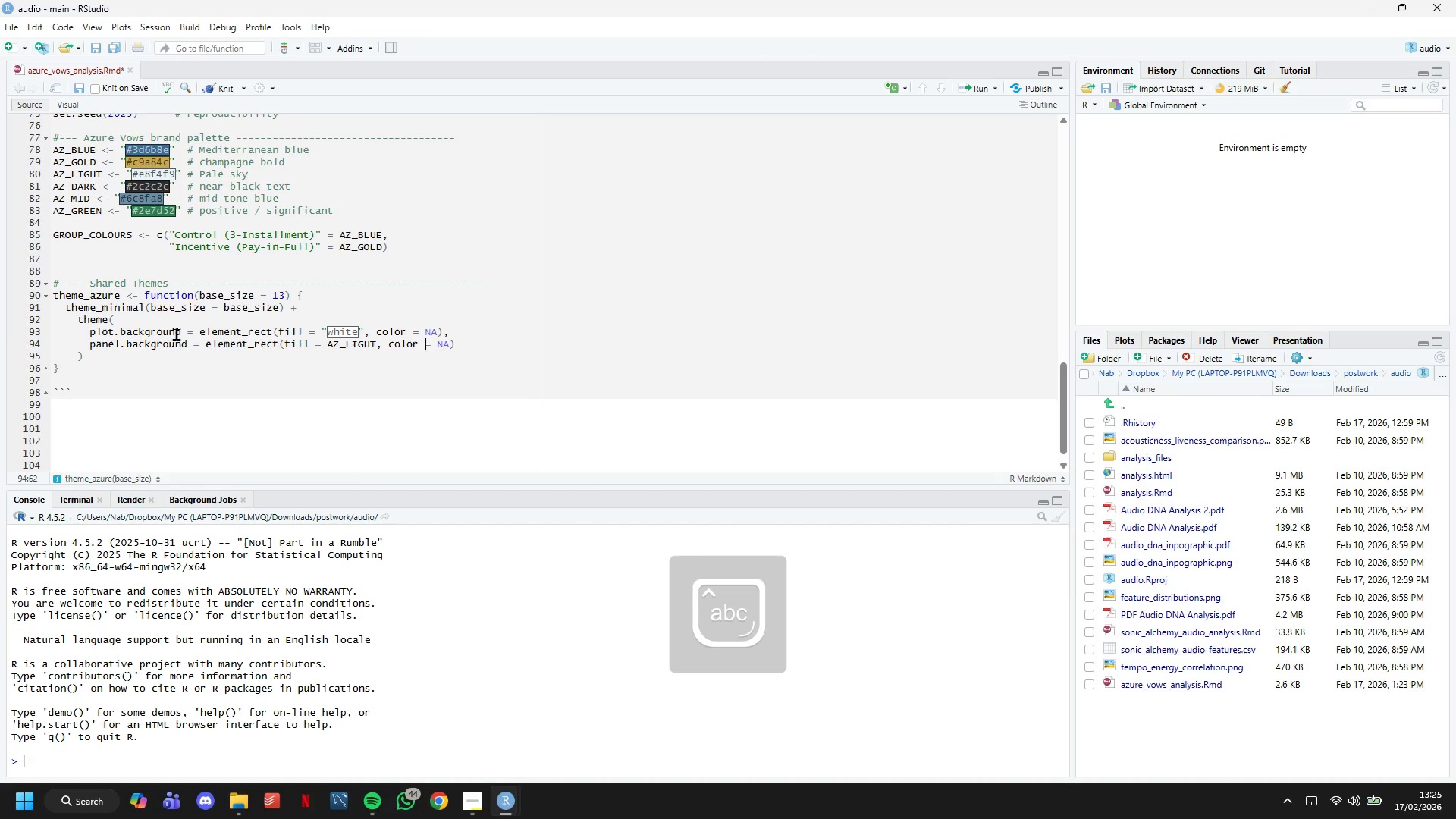 
key(ArrowRight)
 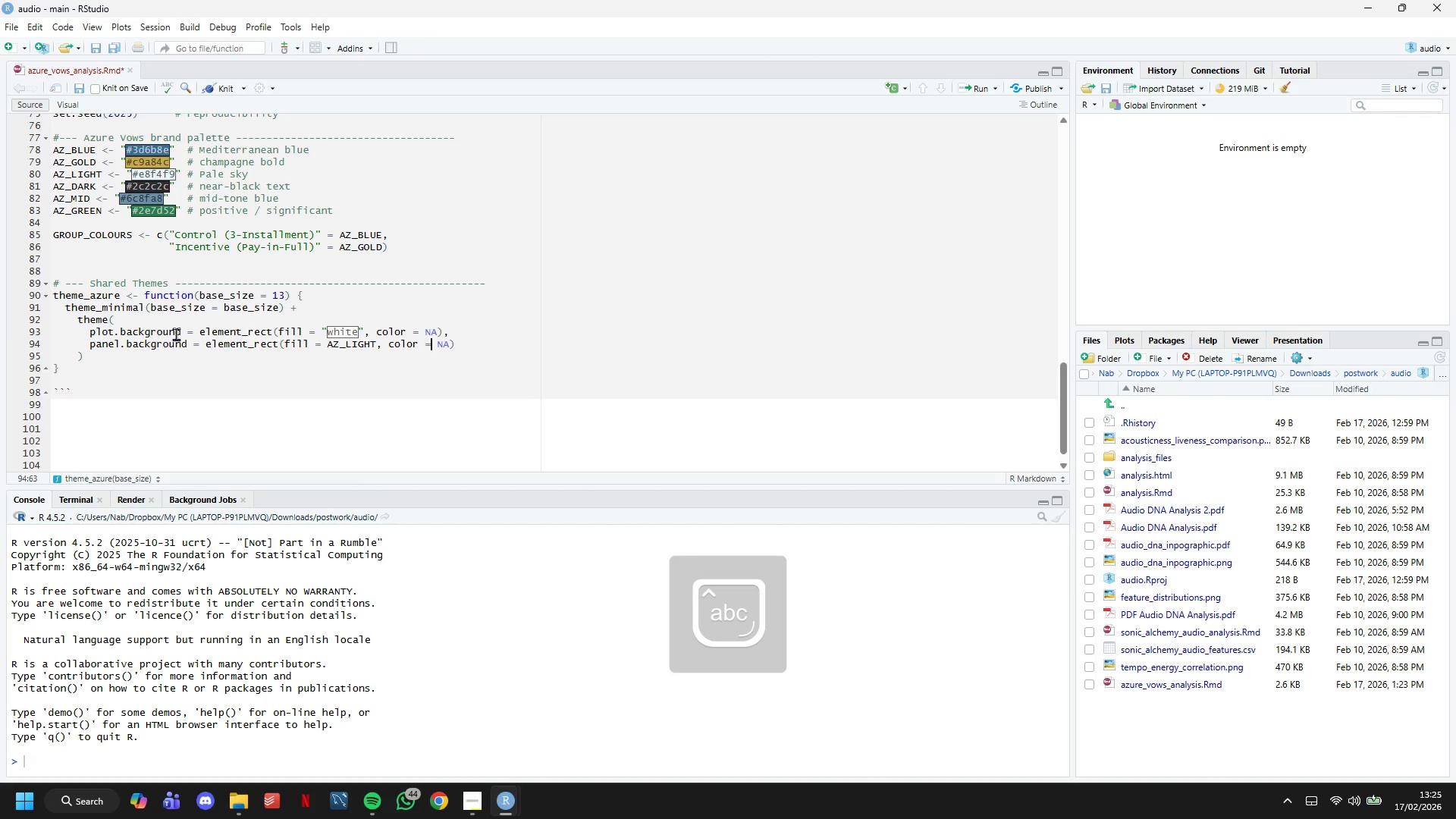 
key(ArrowRight)
 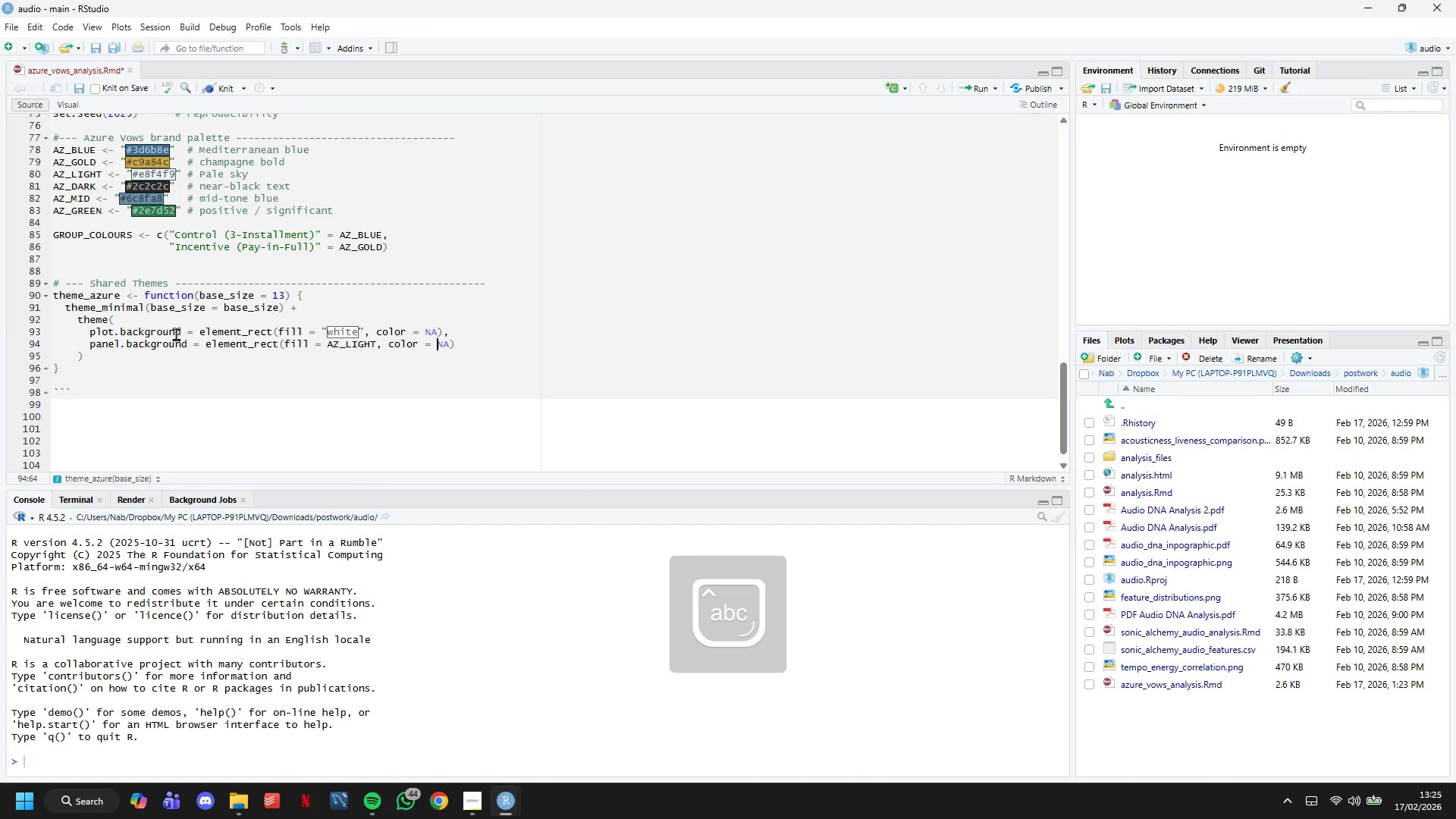 
key(ArrowRight)
 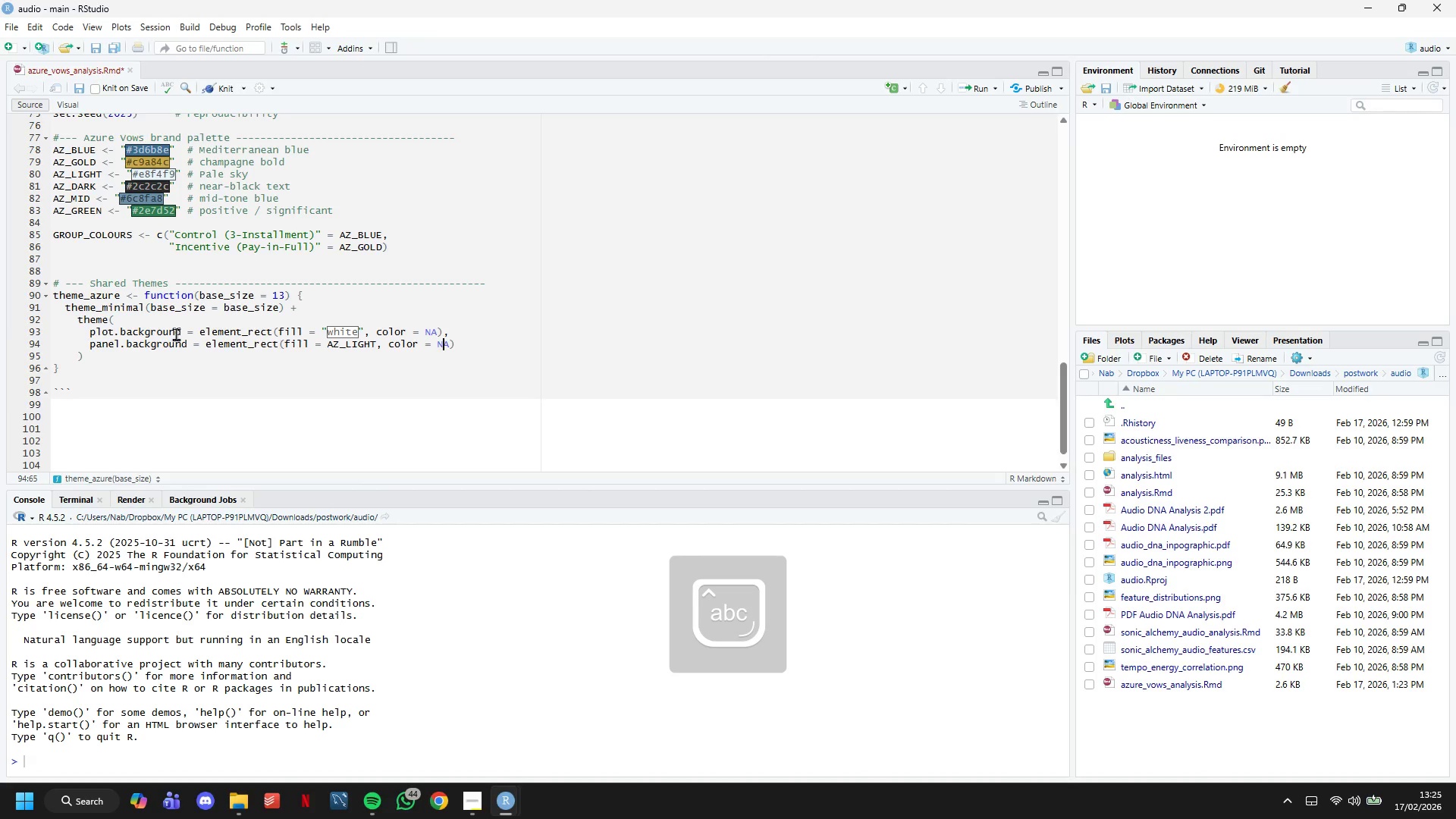 
key(ArrowRight)
 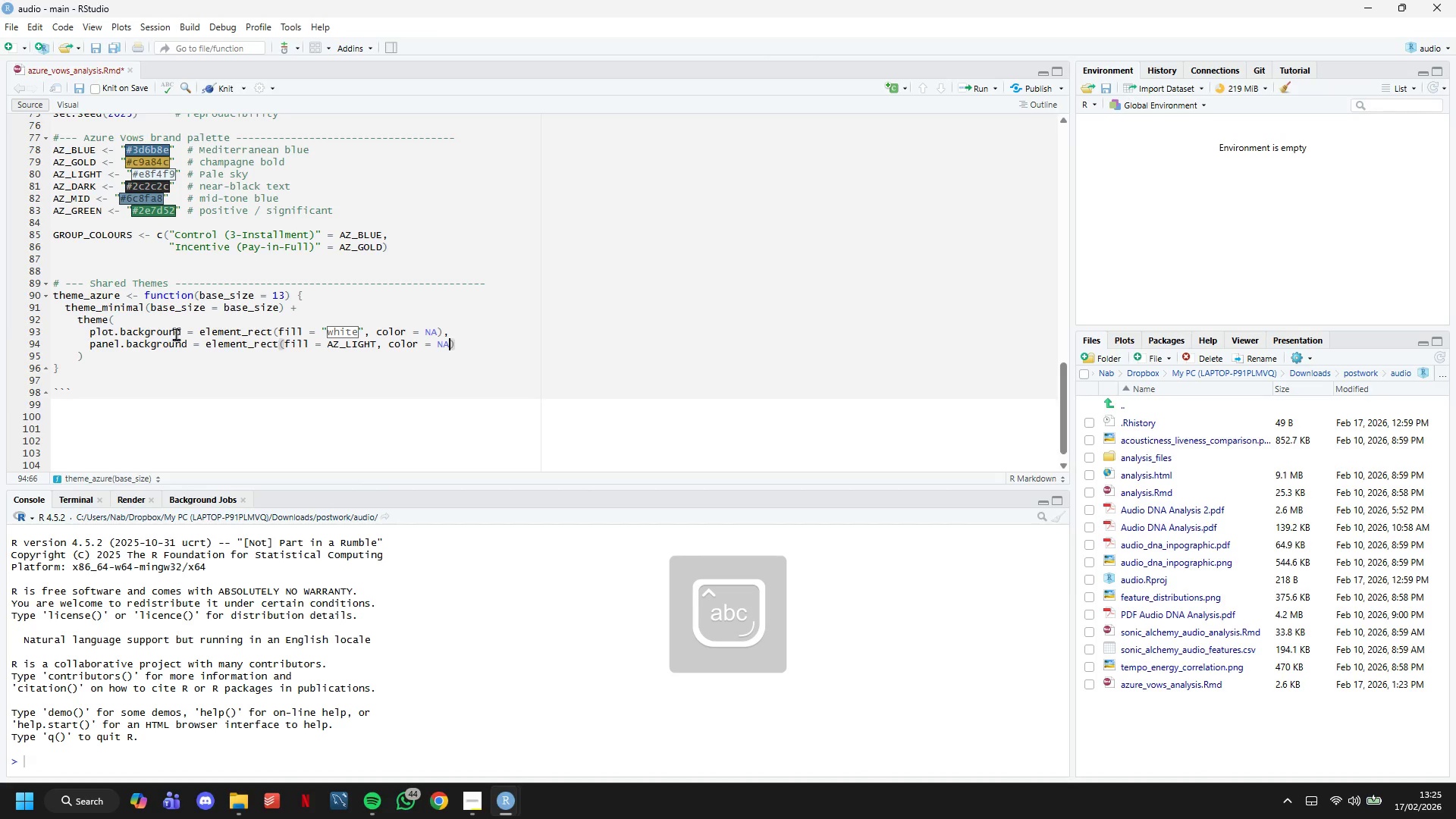 
key(ArrowRight)
 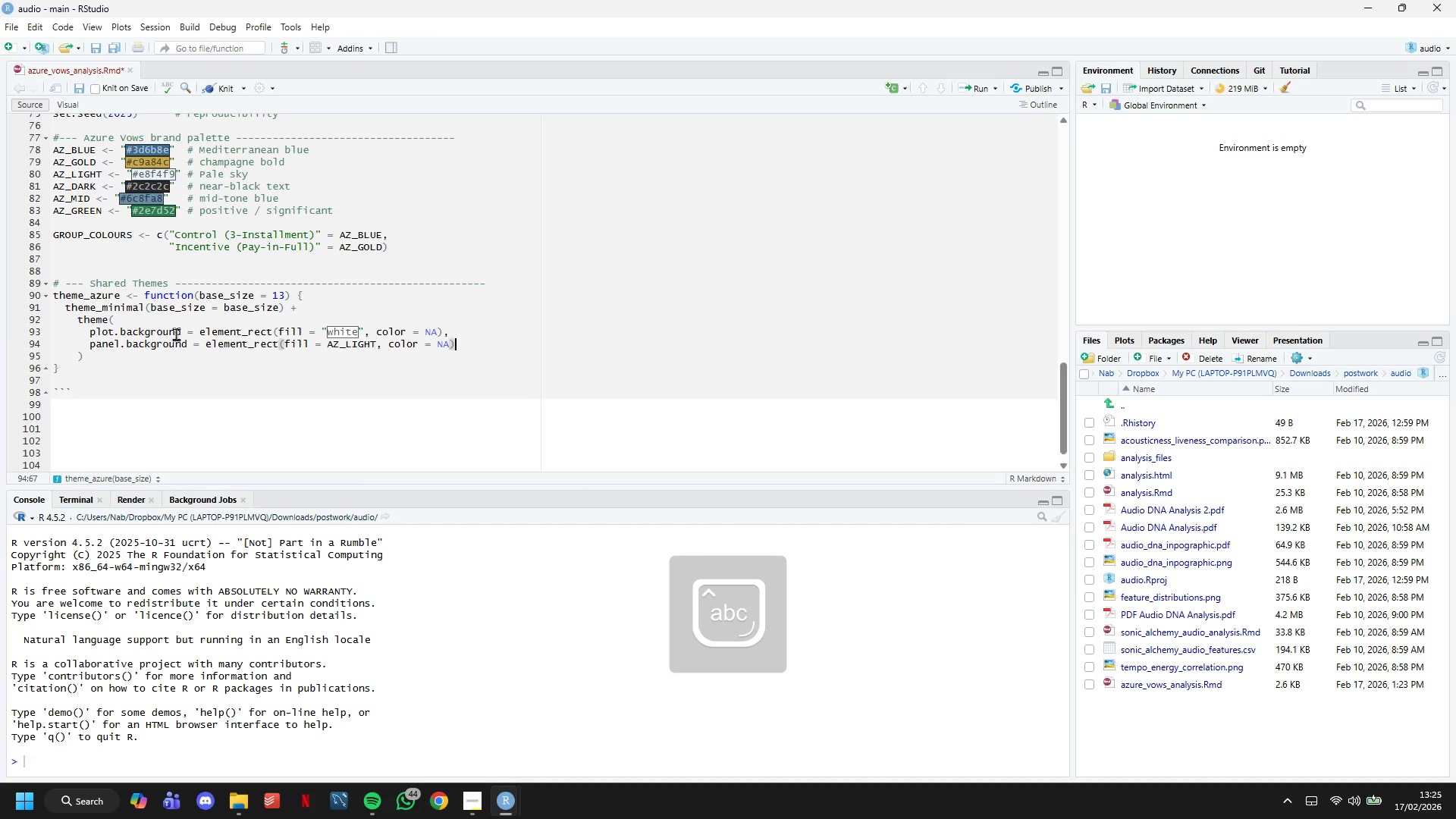 
key(Comma)
 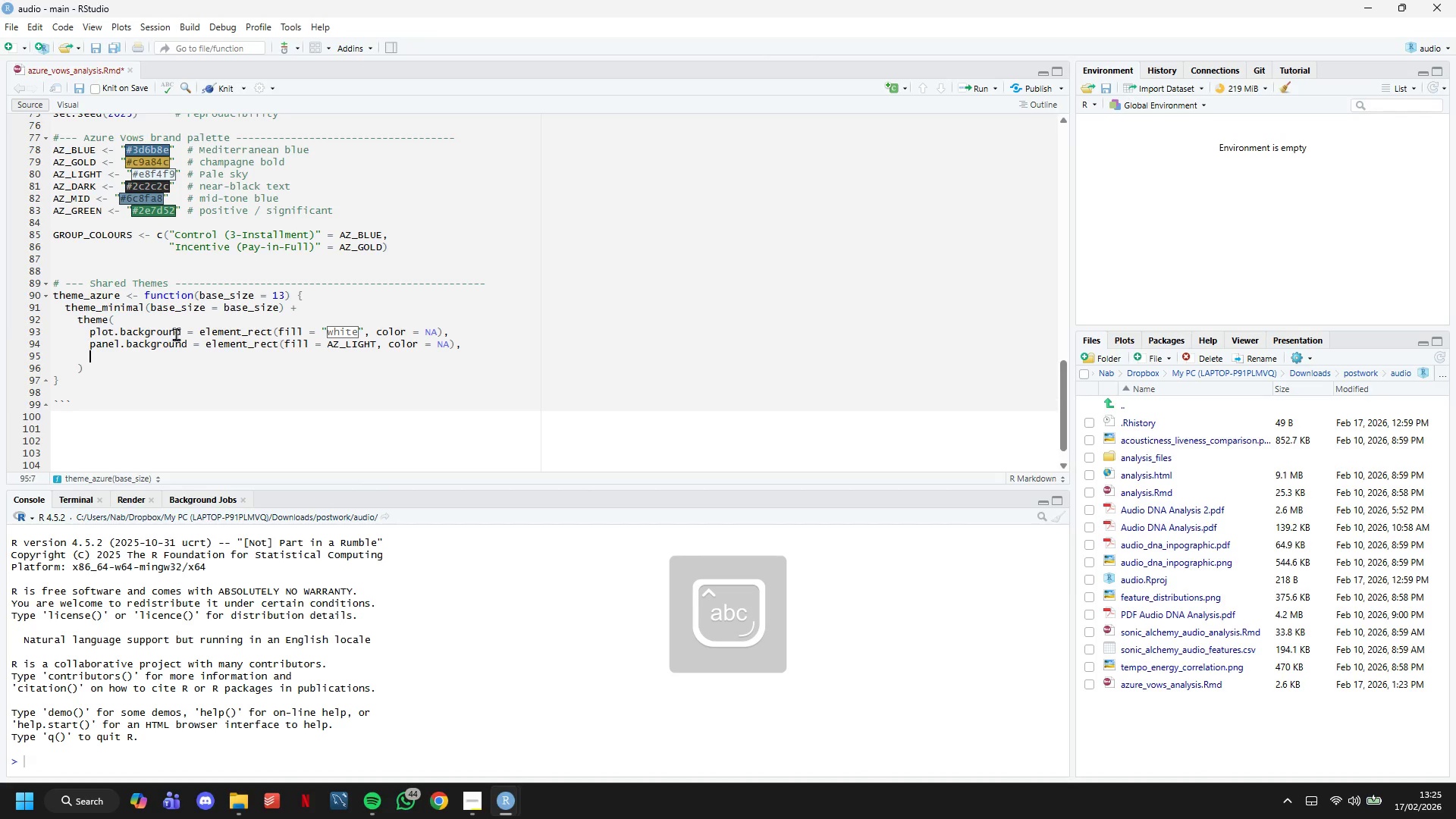 
key(Enter)
 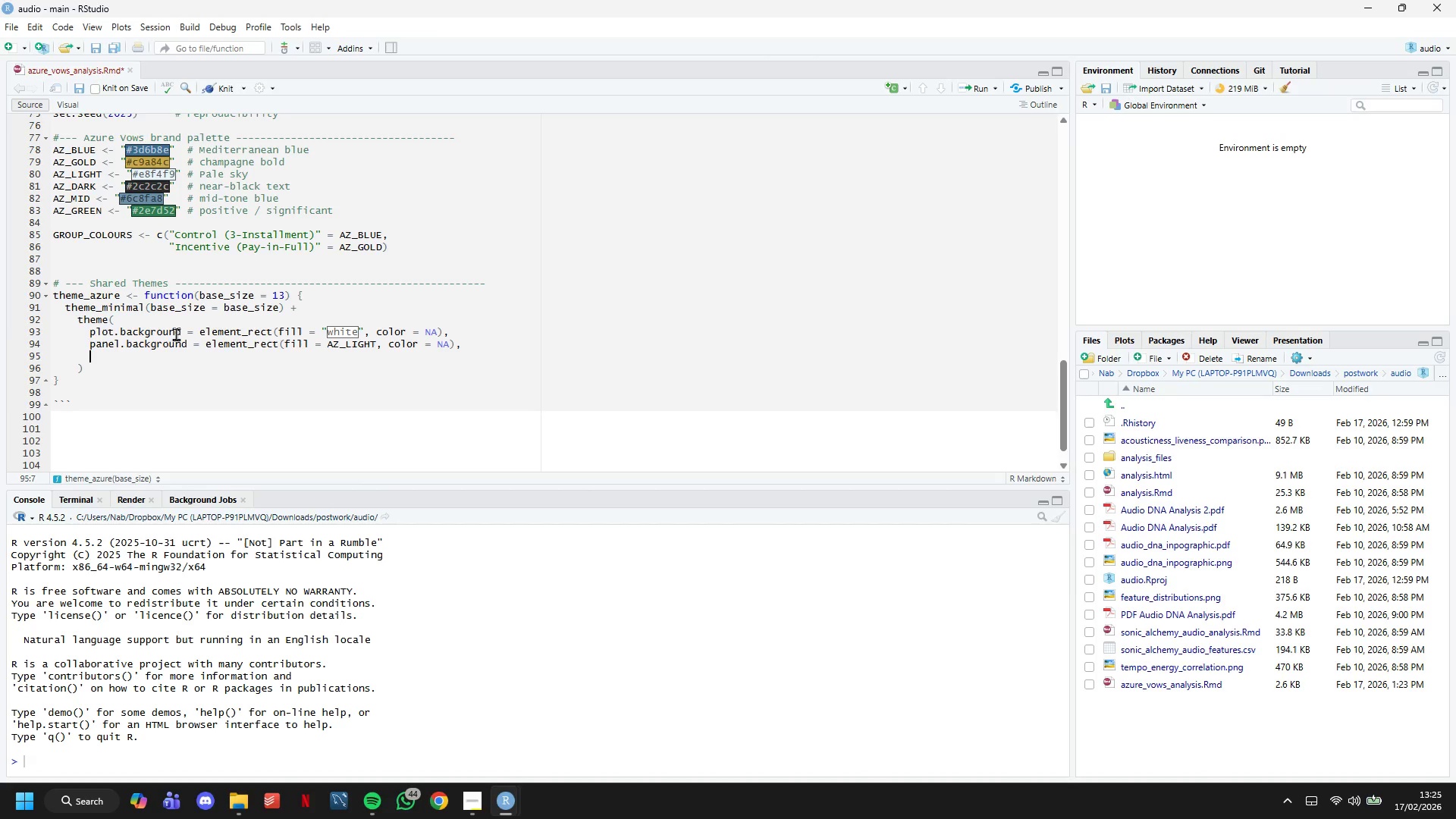 
type(panelgrid.maji)
key(Backspace)
type(or = element_line(color = "#d4e6ef)
 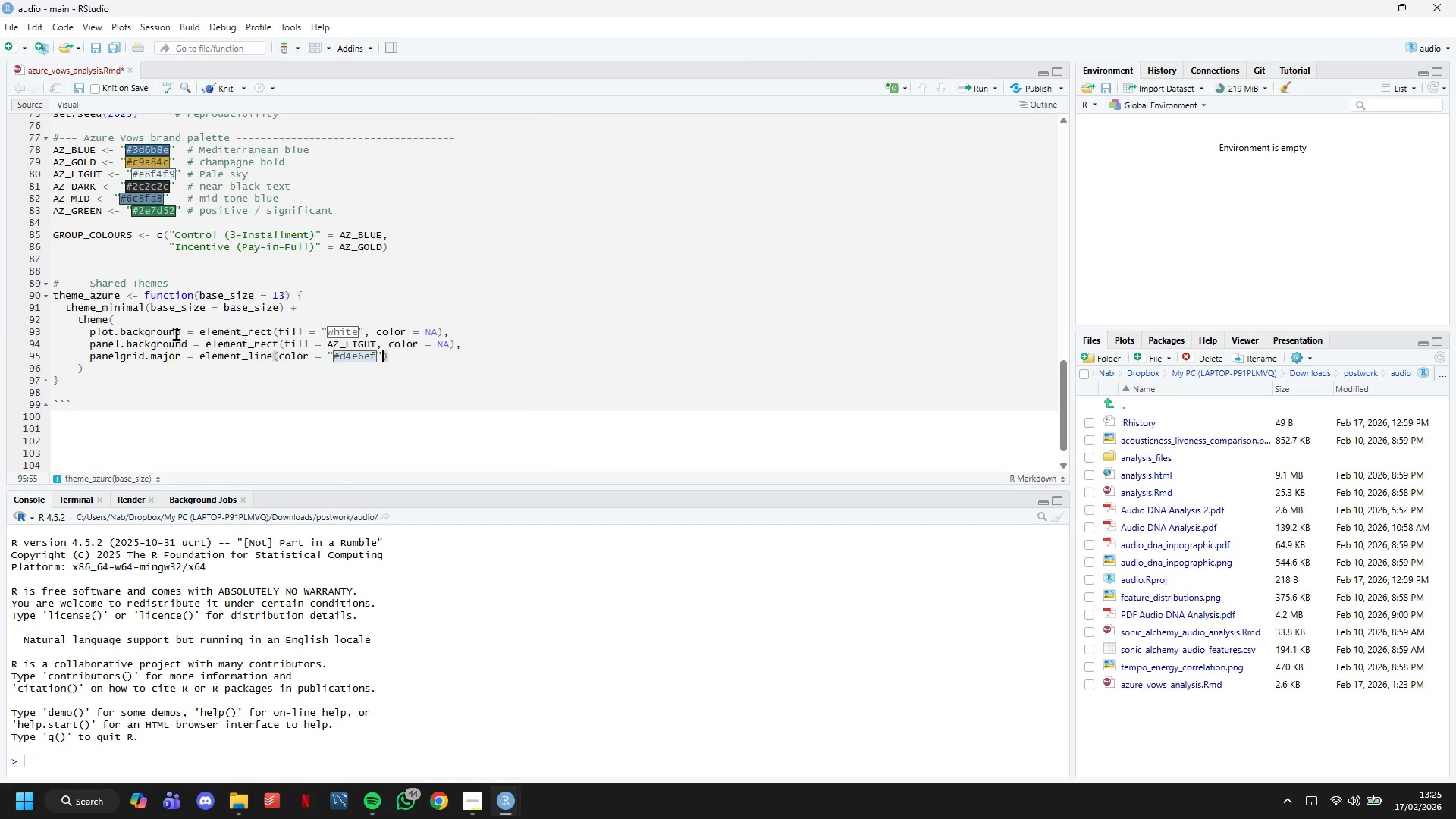 
 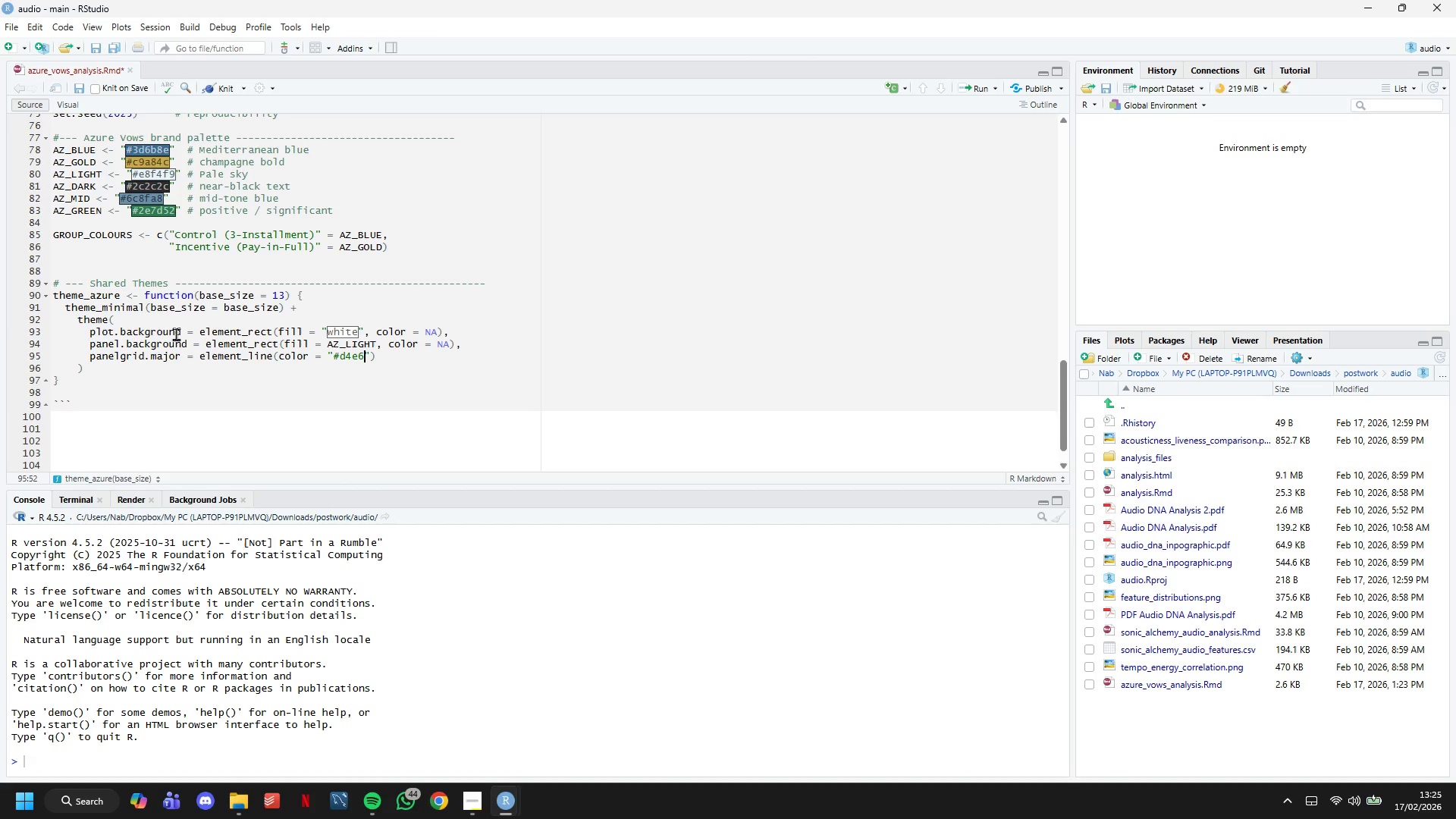 
key(ArrowRight)
 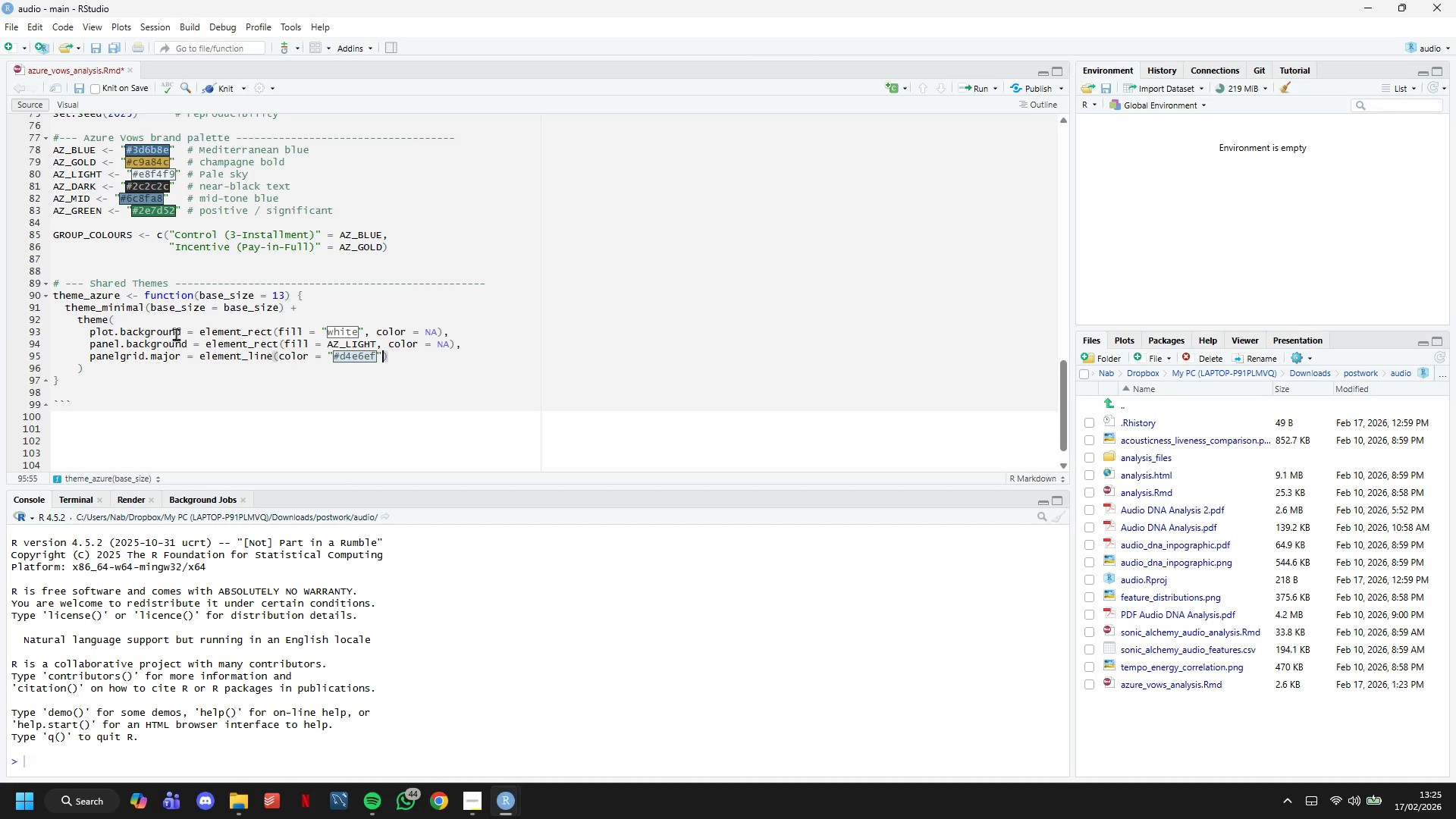 
type(, linewidtr)
key(Backspace)
type(h - 0.4)
 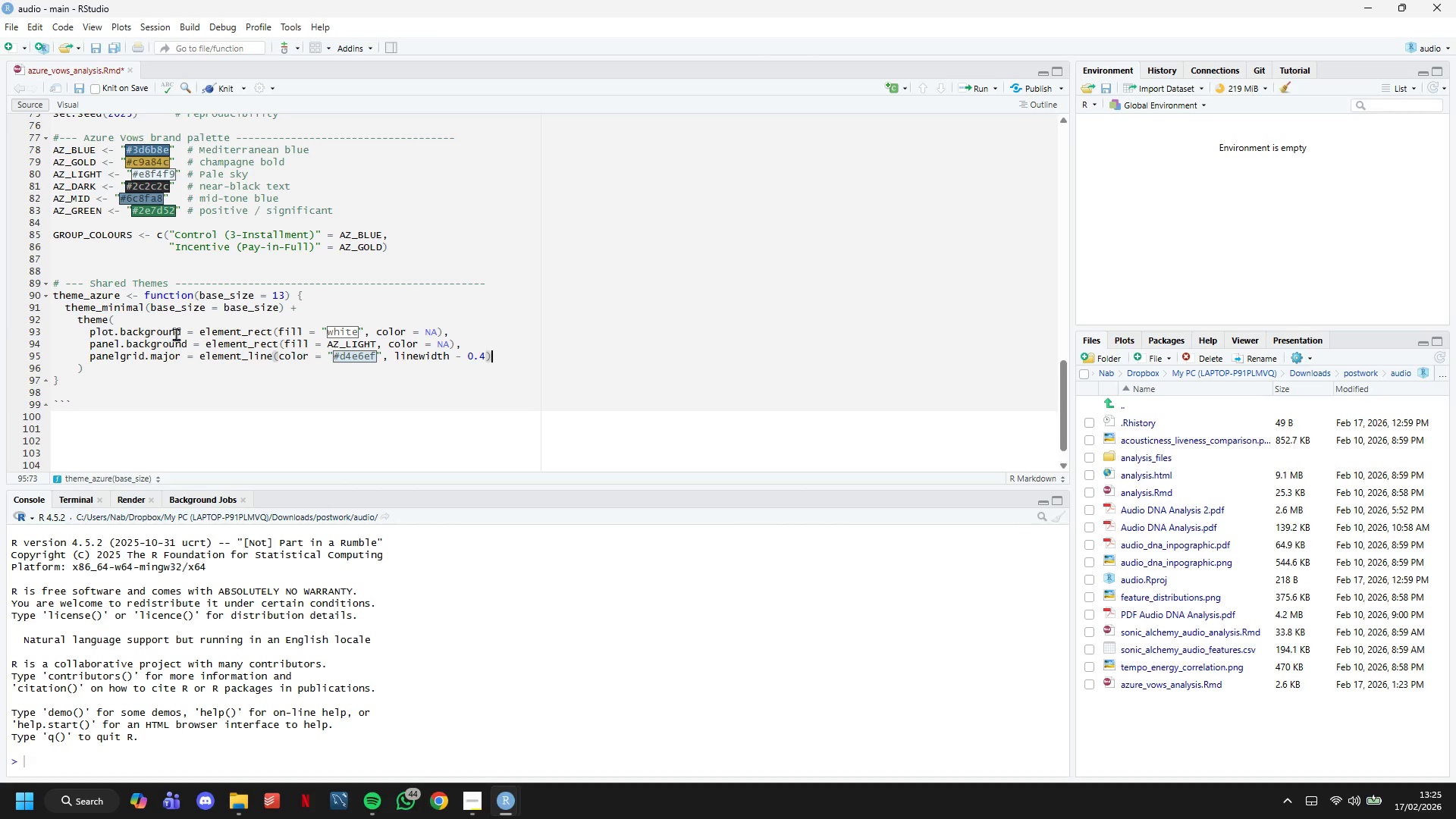 
key(ArrowRight)
 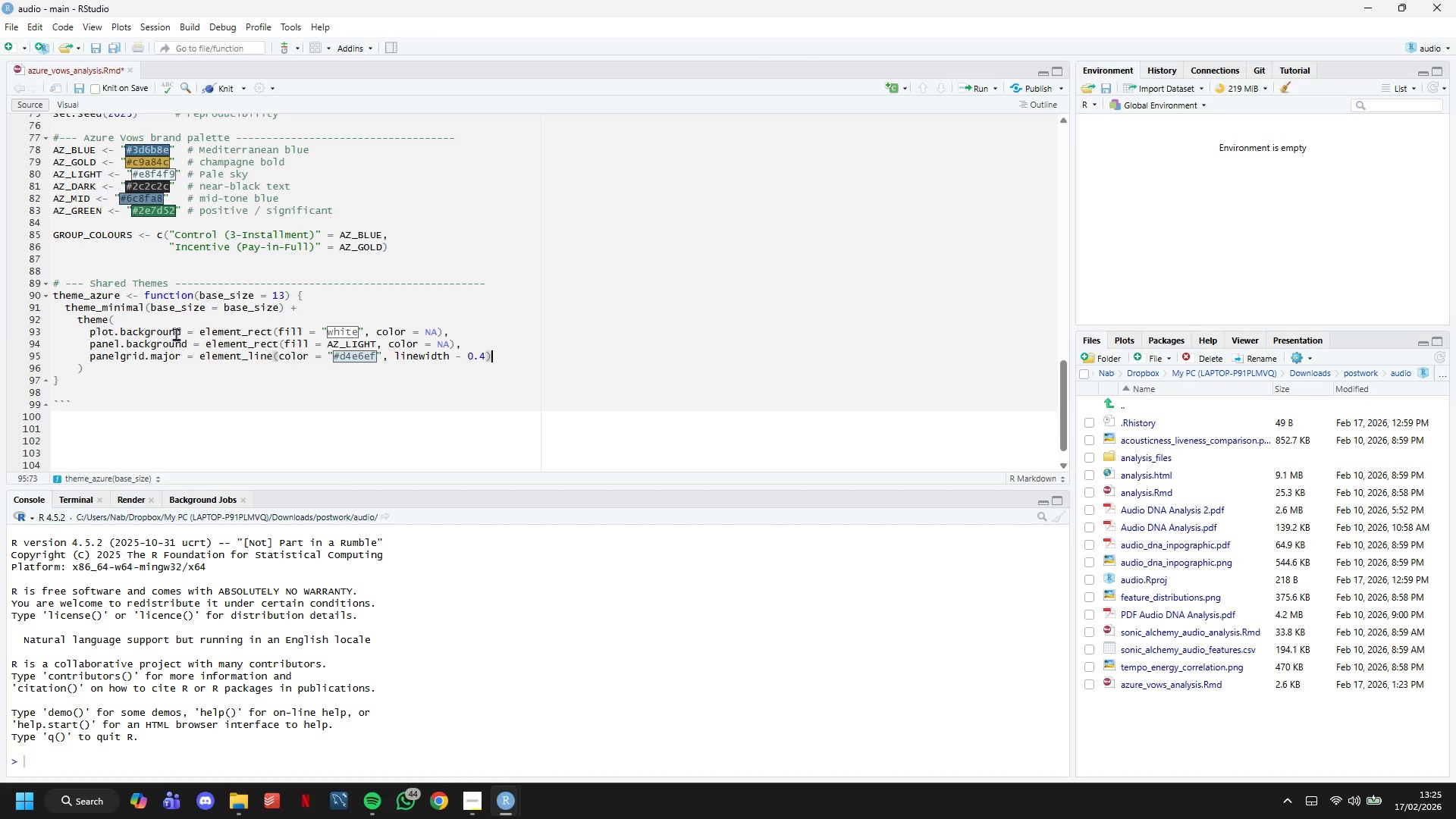 
key(Comma)
 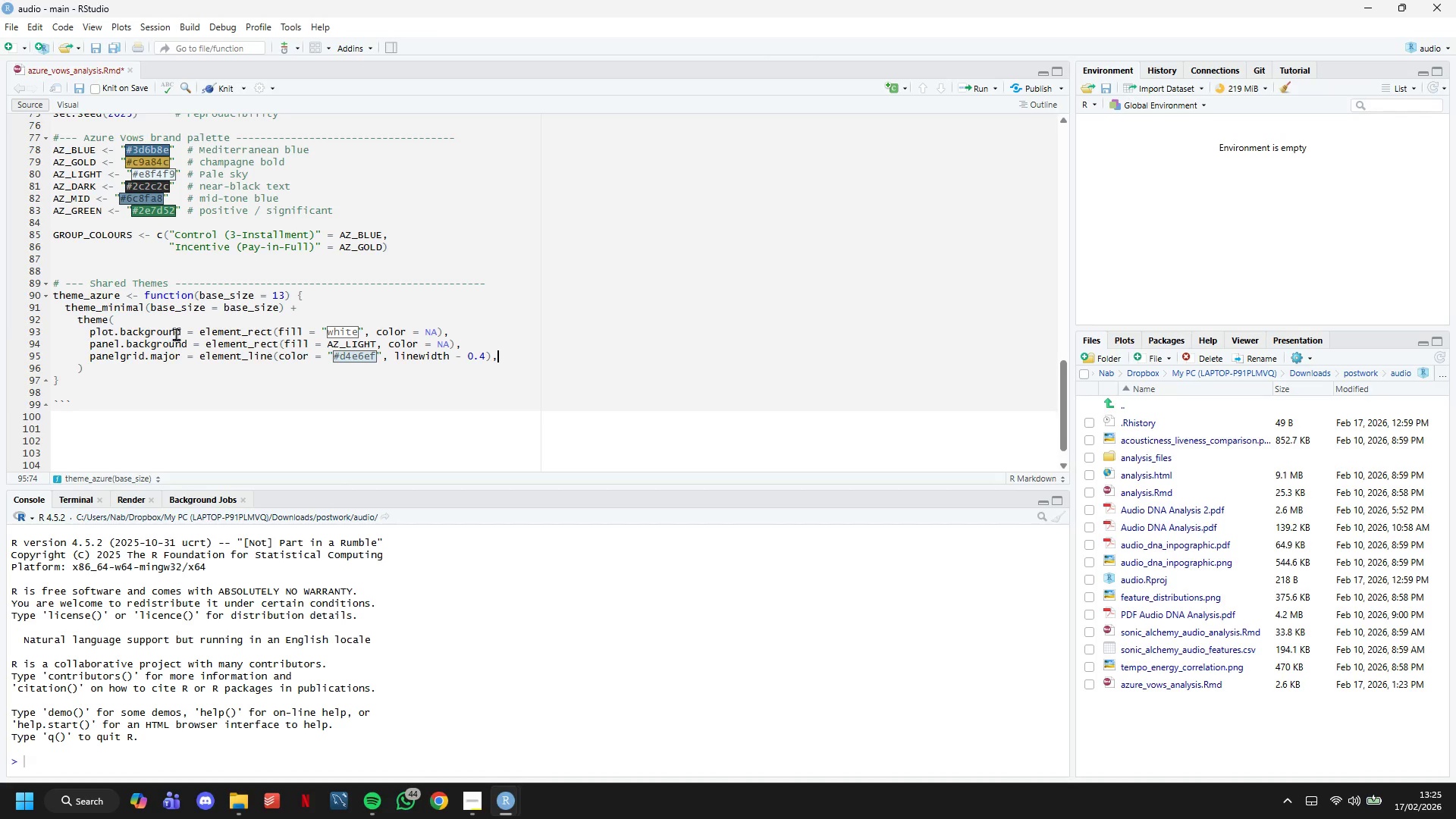 
key(Enter)
 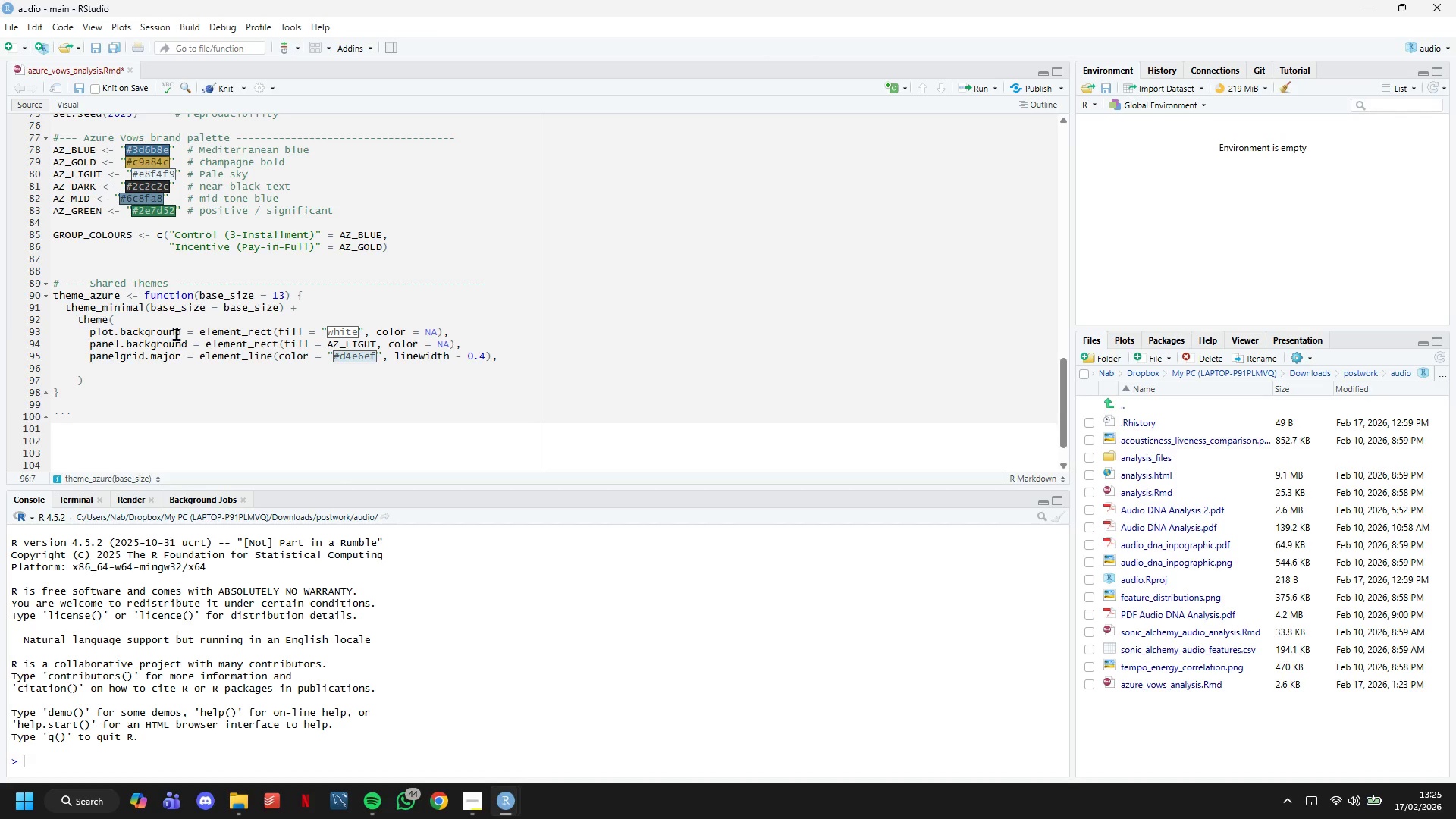 
type(panel.grid.minor = element_n)
key(Backspace)
type(blam)
key(Backspace)
type(nk()
 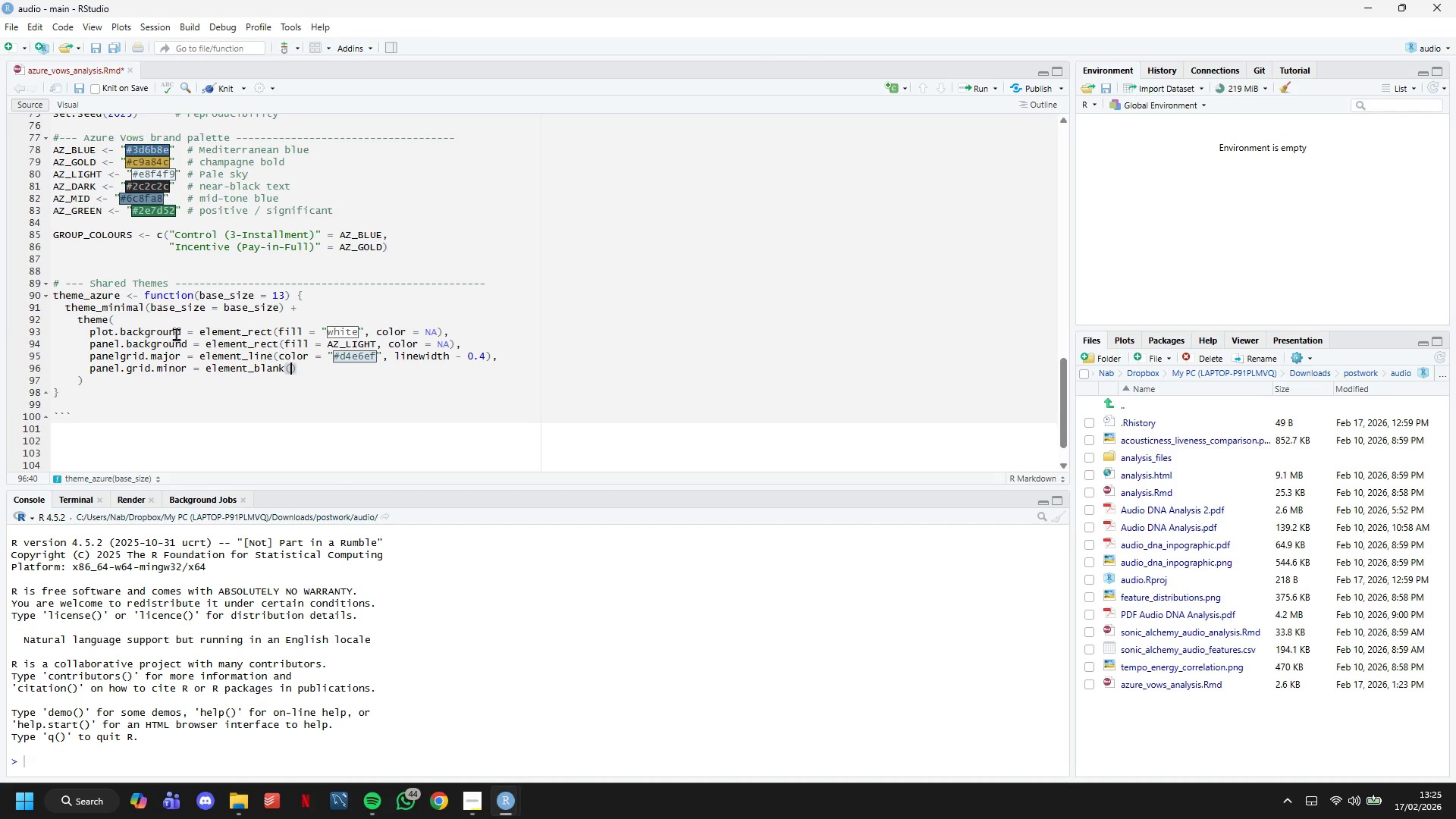 
key(ArrowRight)
 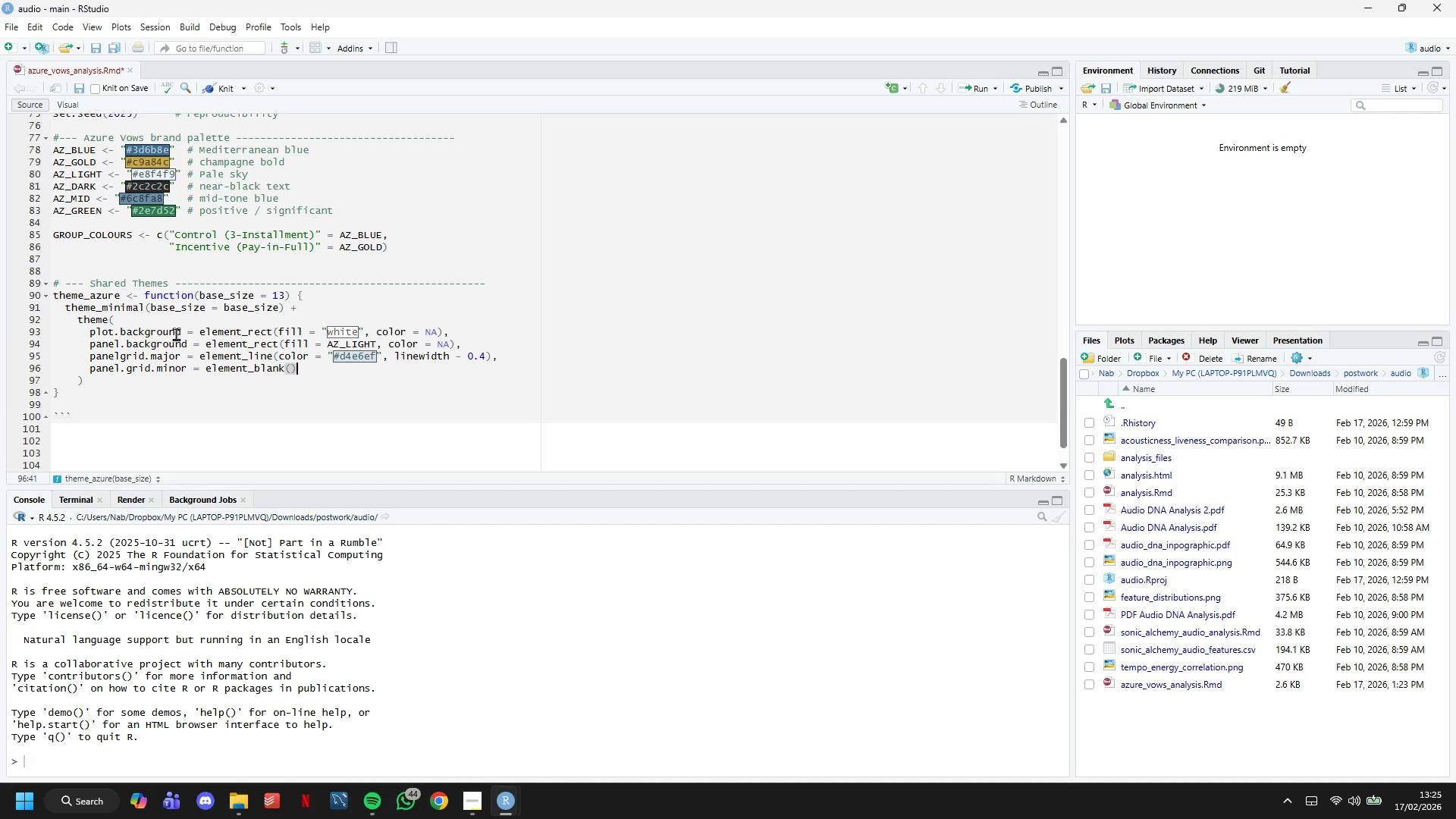 
key(Comma)
 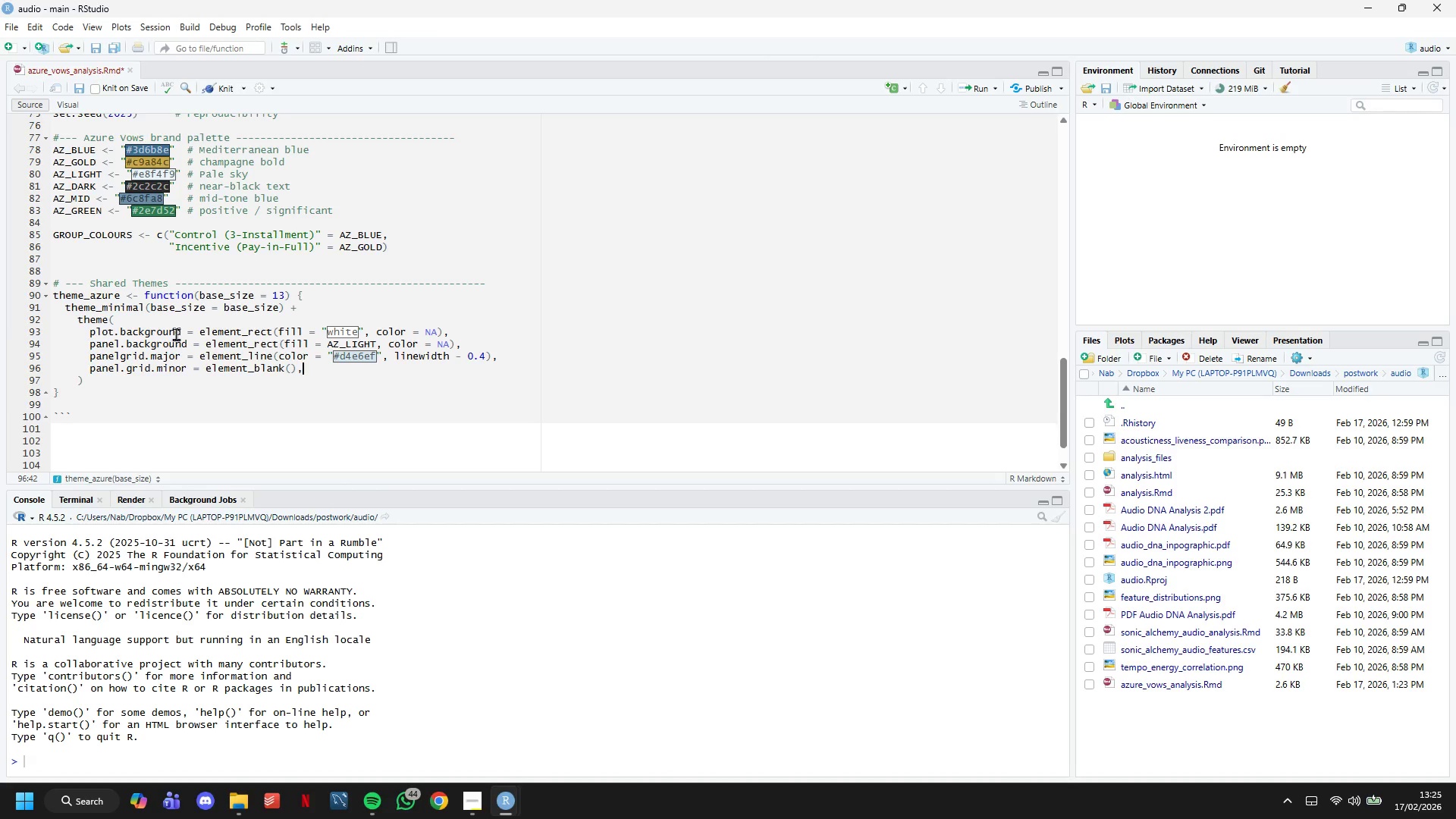 
key(Enter)
 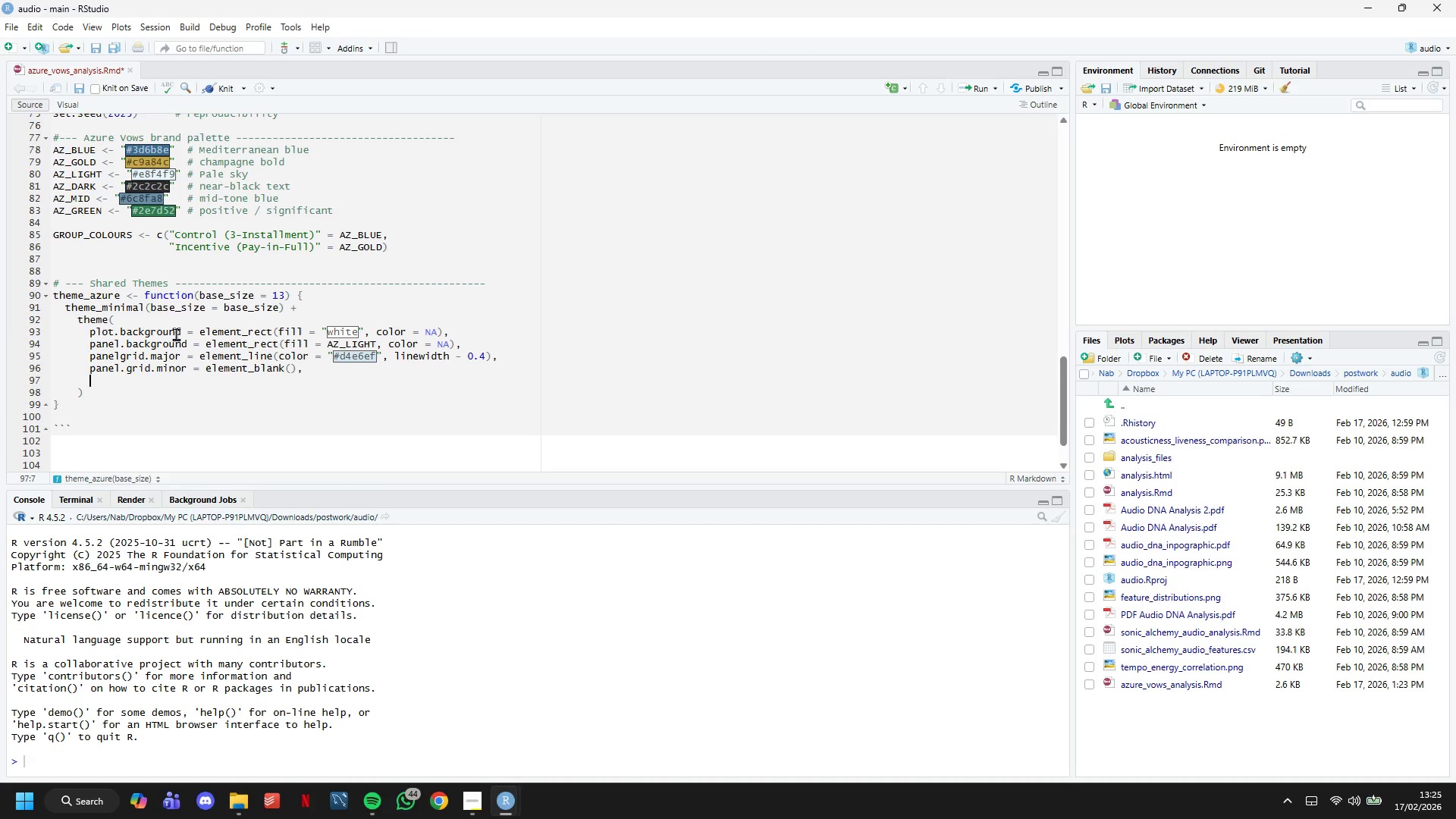 
type(plot.title = element_text(face = "bold)
 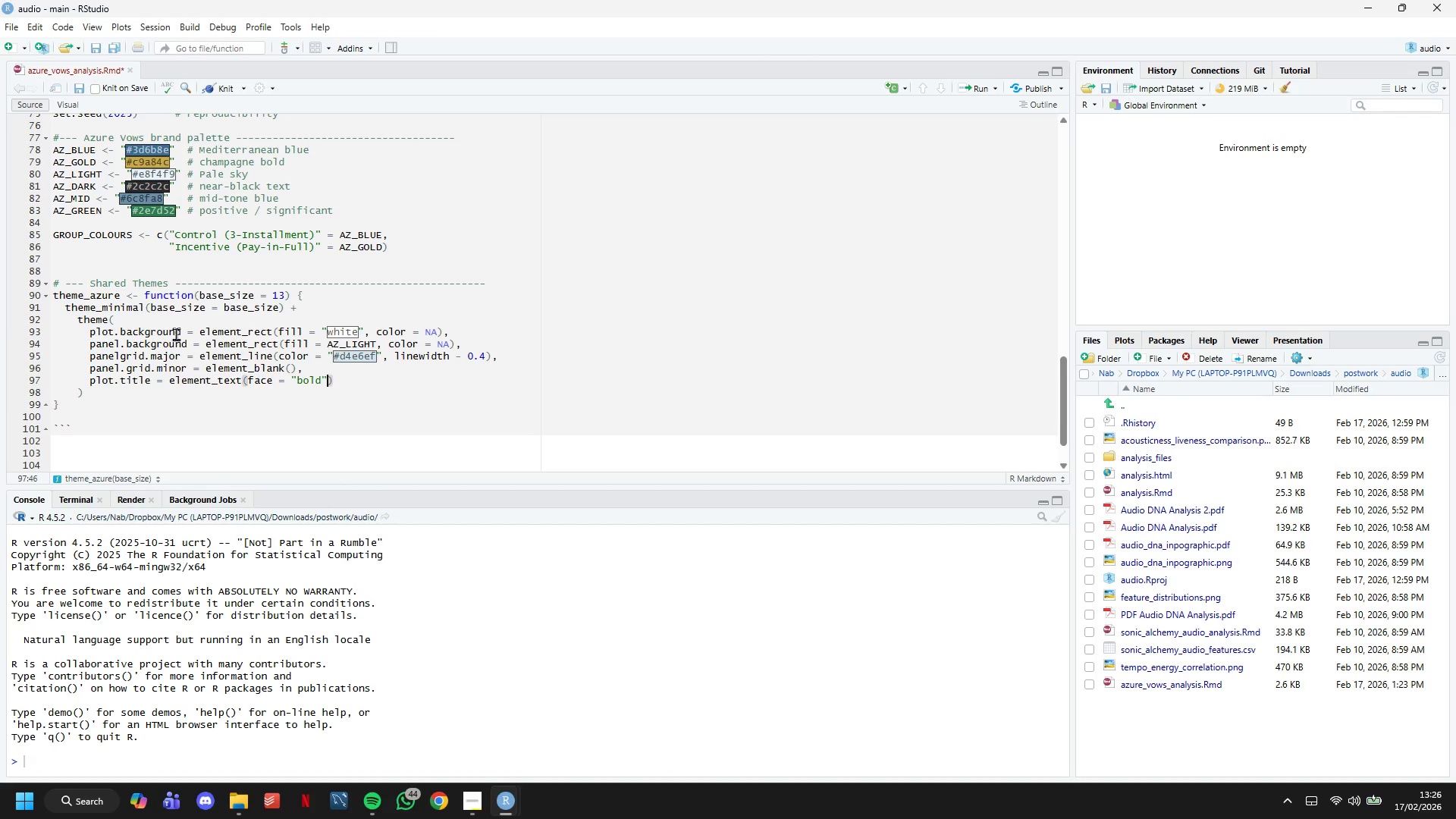 
 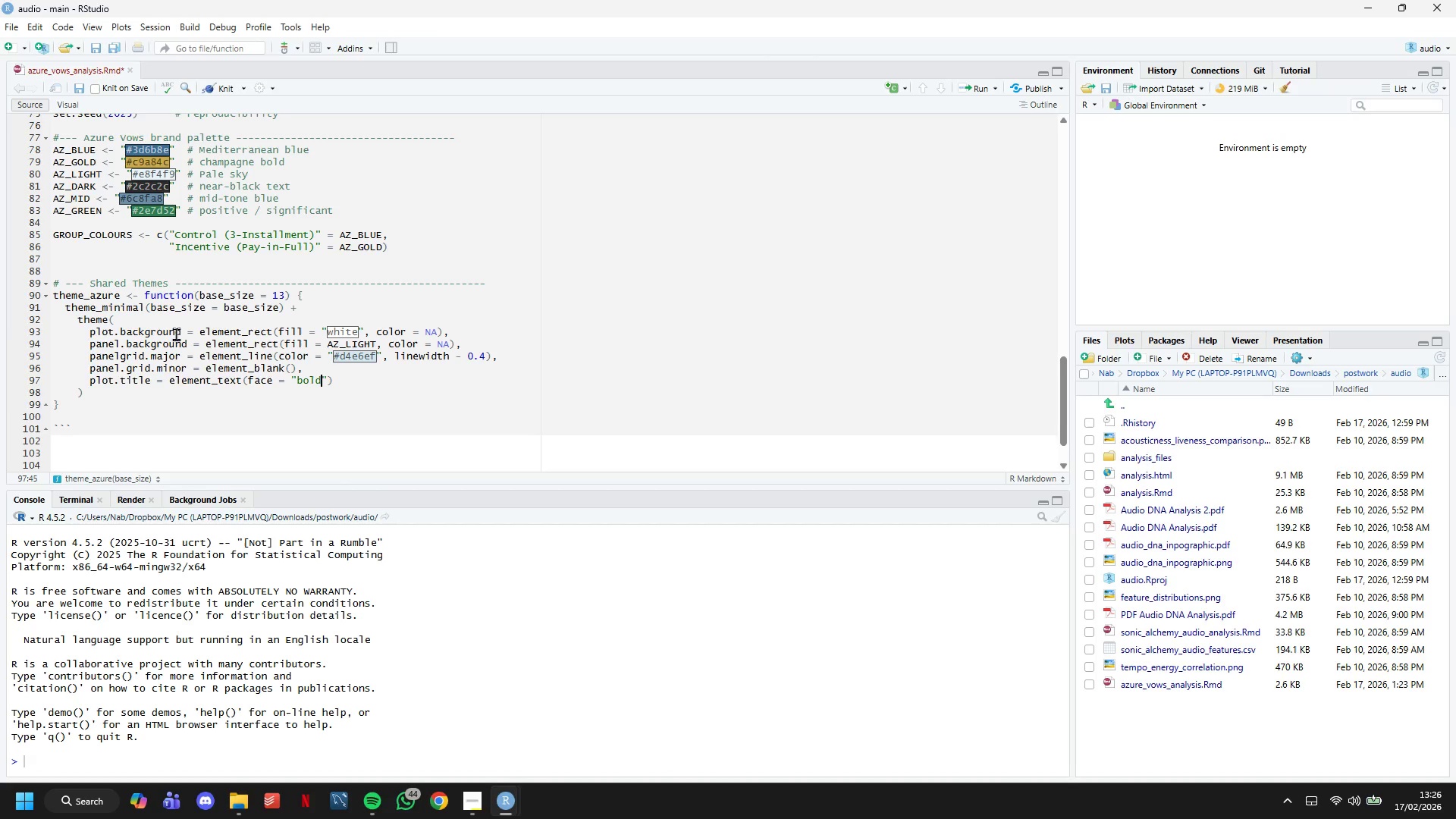 
key(ArrowRight)
 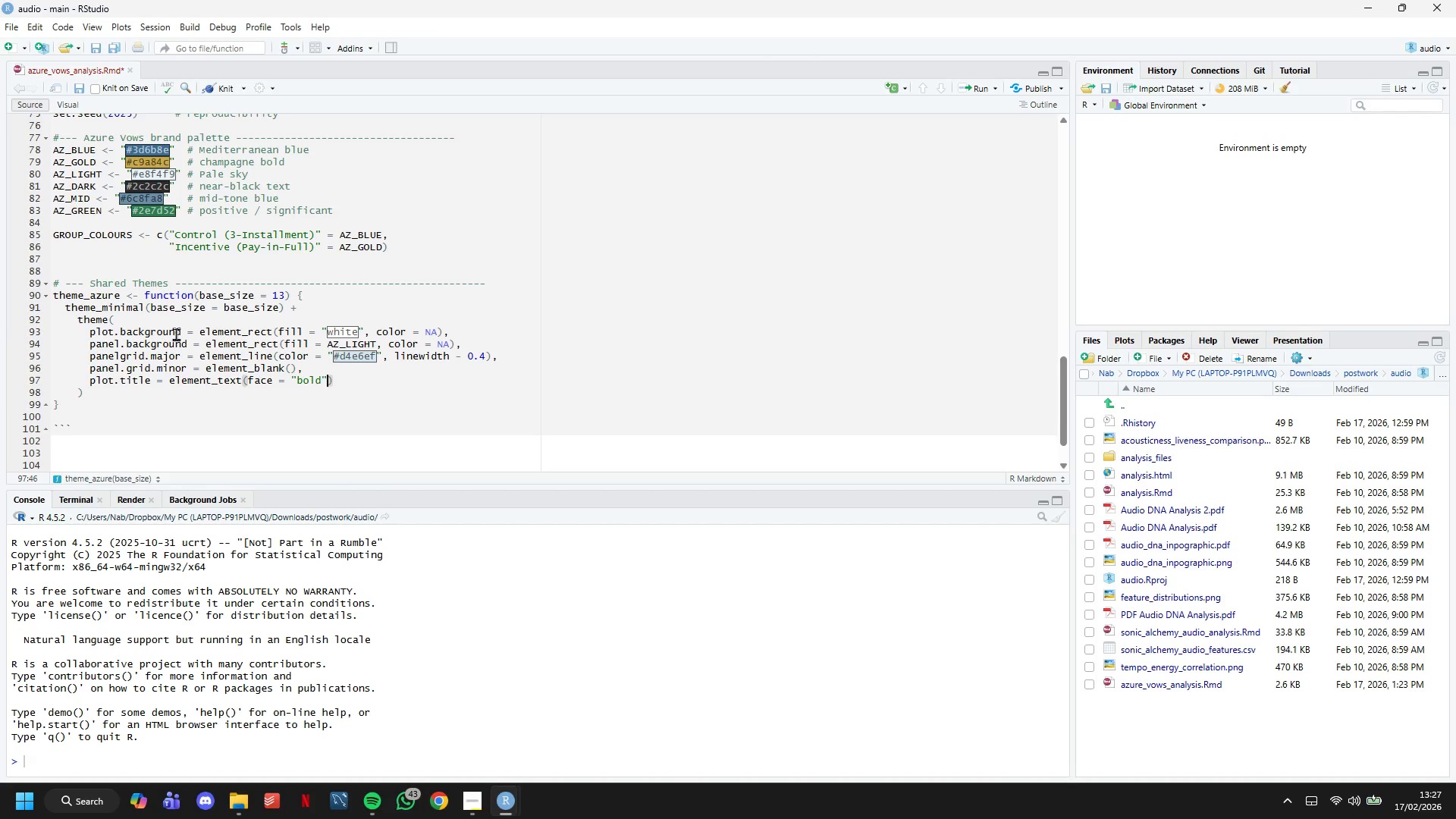 
wait(63.06)
 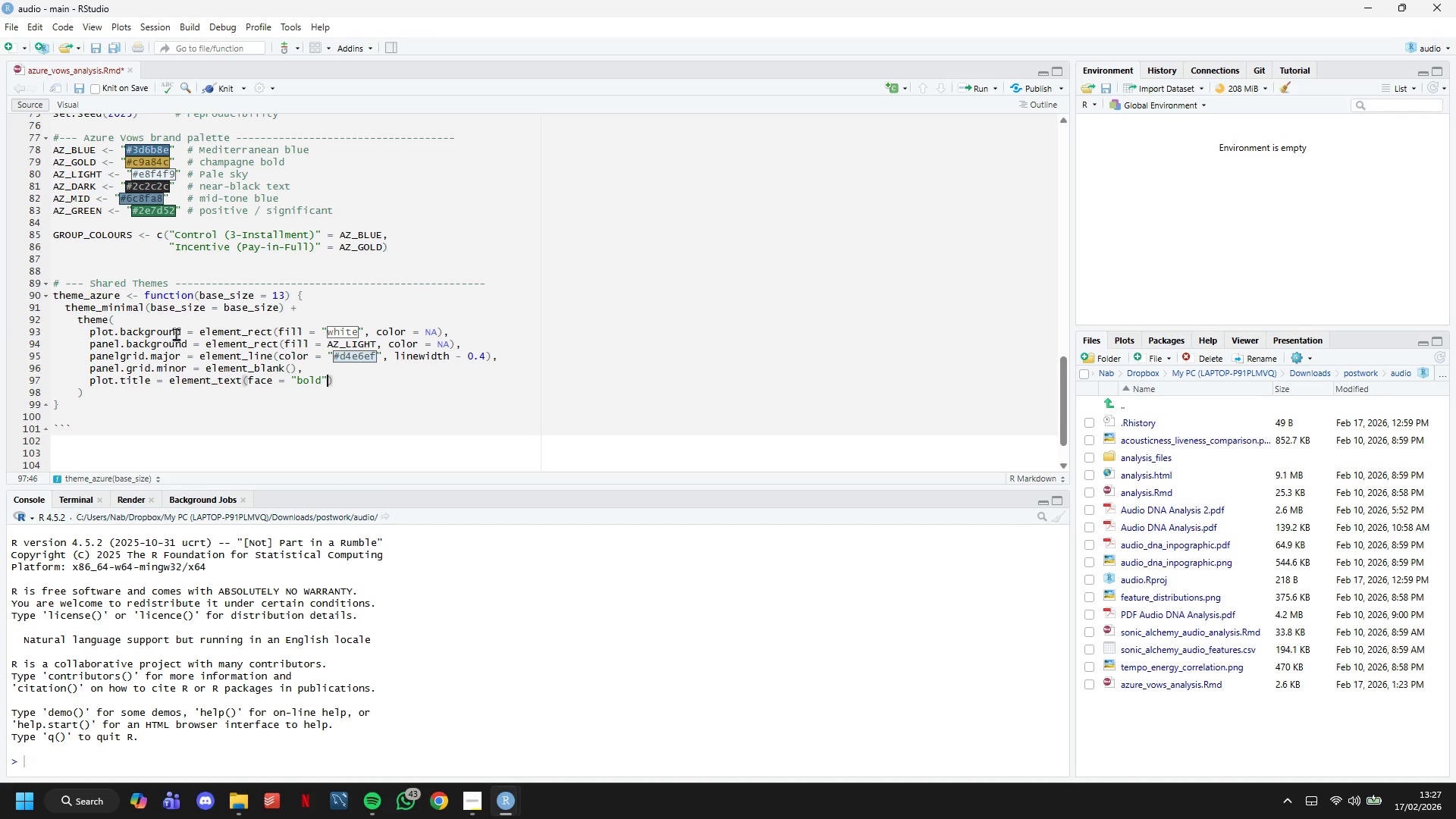 
key(ArrowRight)
 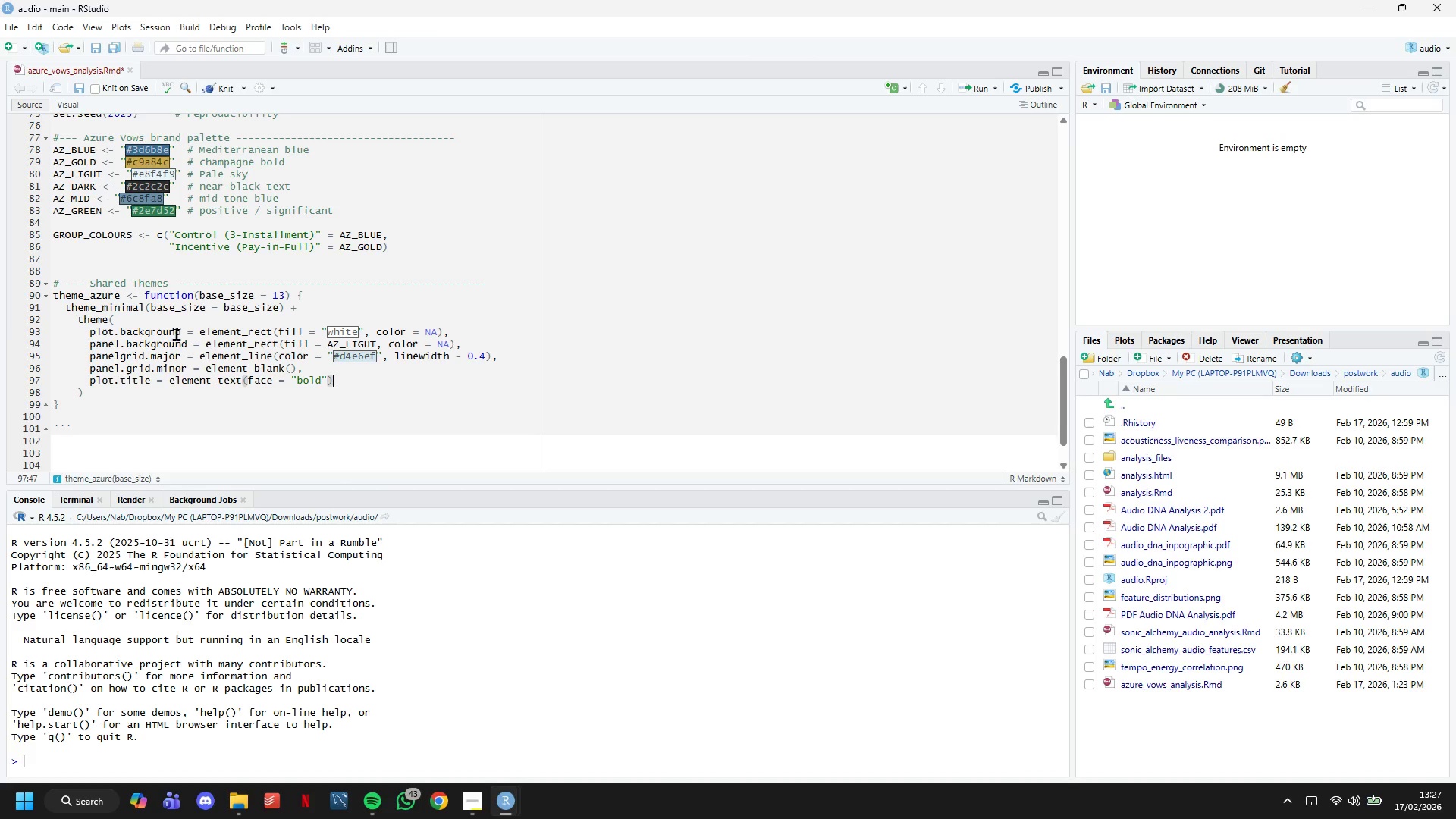 
wait(5.44)
 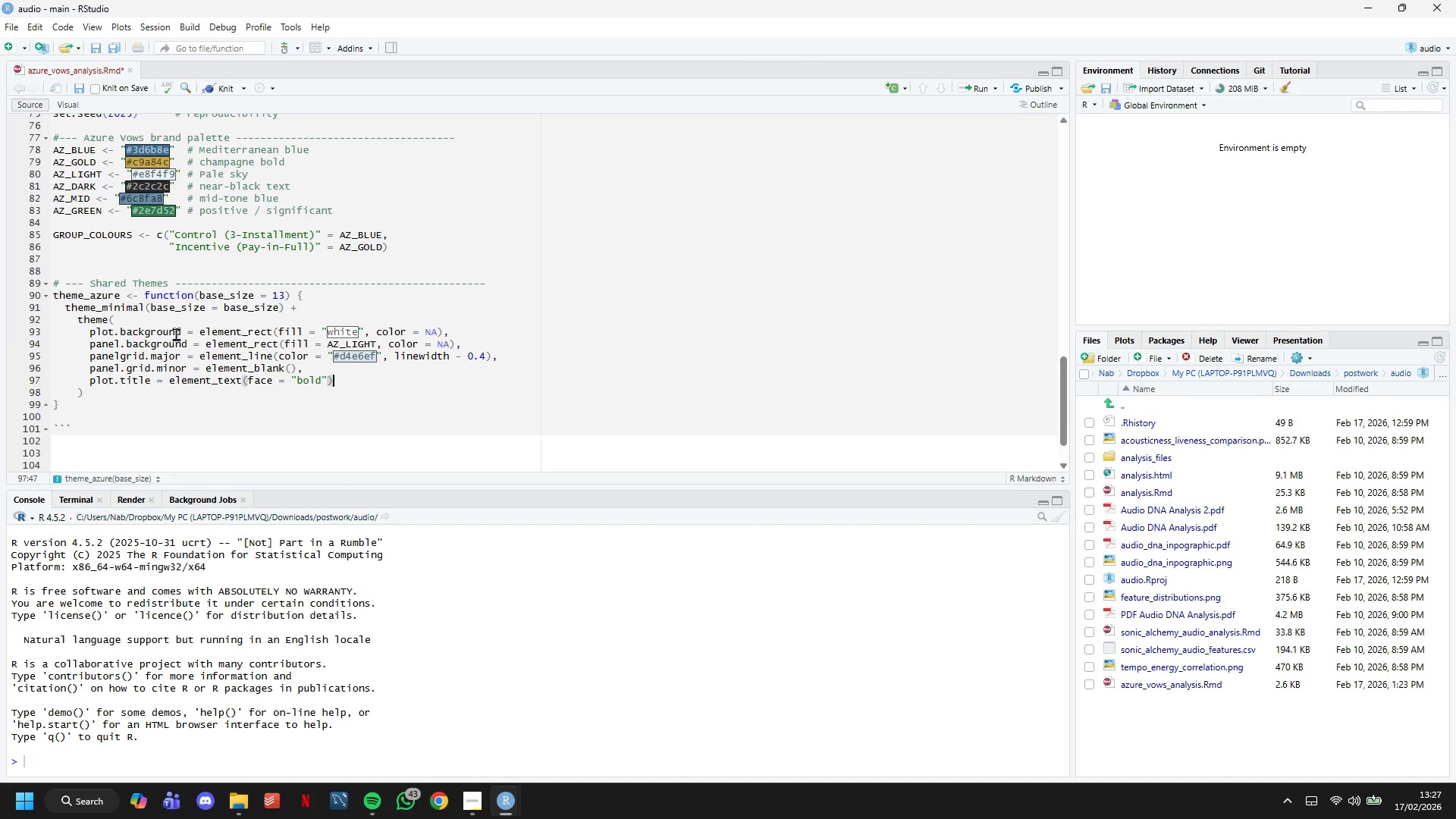 
key(Enter)
 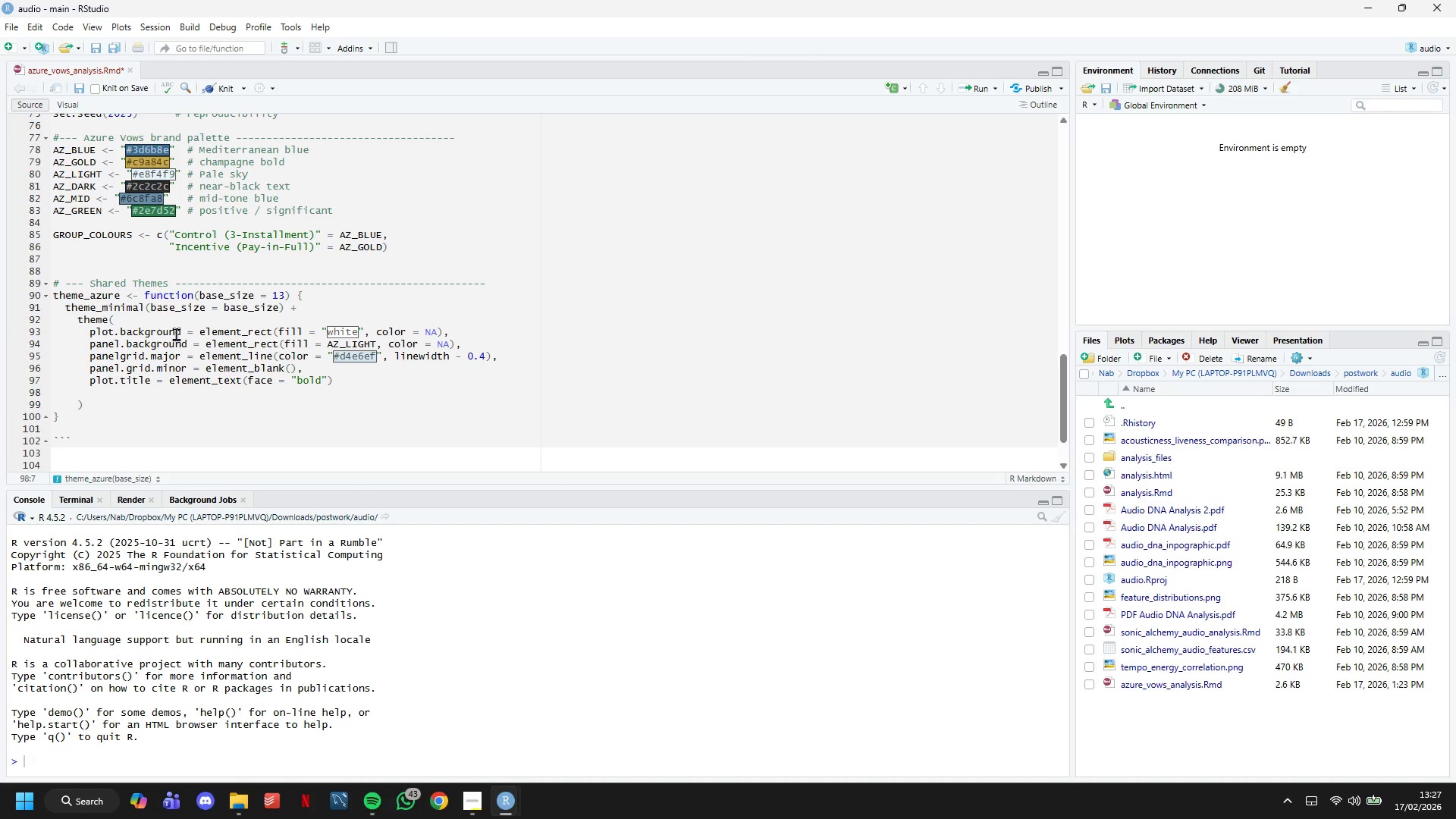 
key(ArrowLeft)
 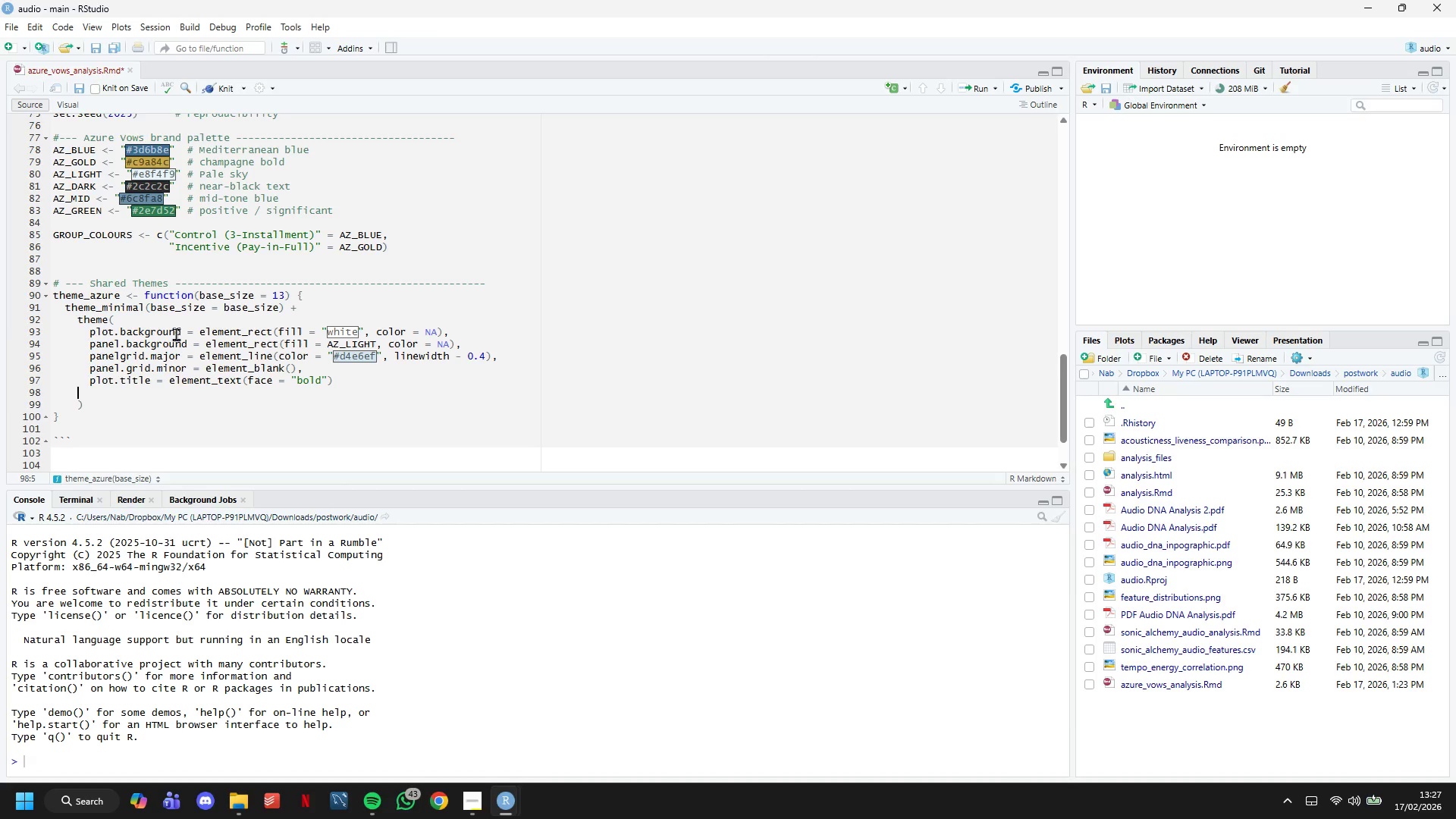 
key(ArrowLeft)
 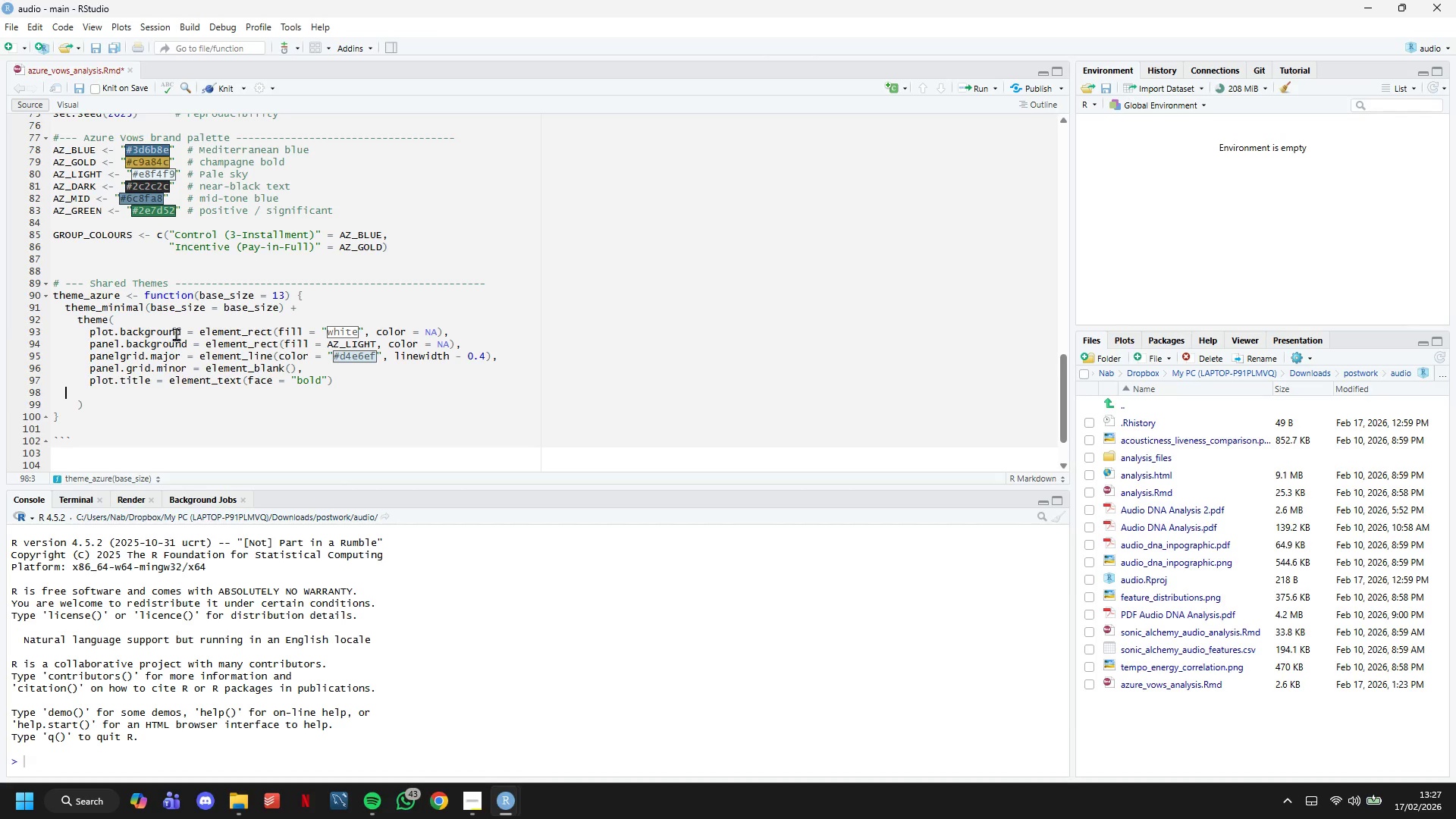 
key(ArrowLeft)
 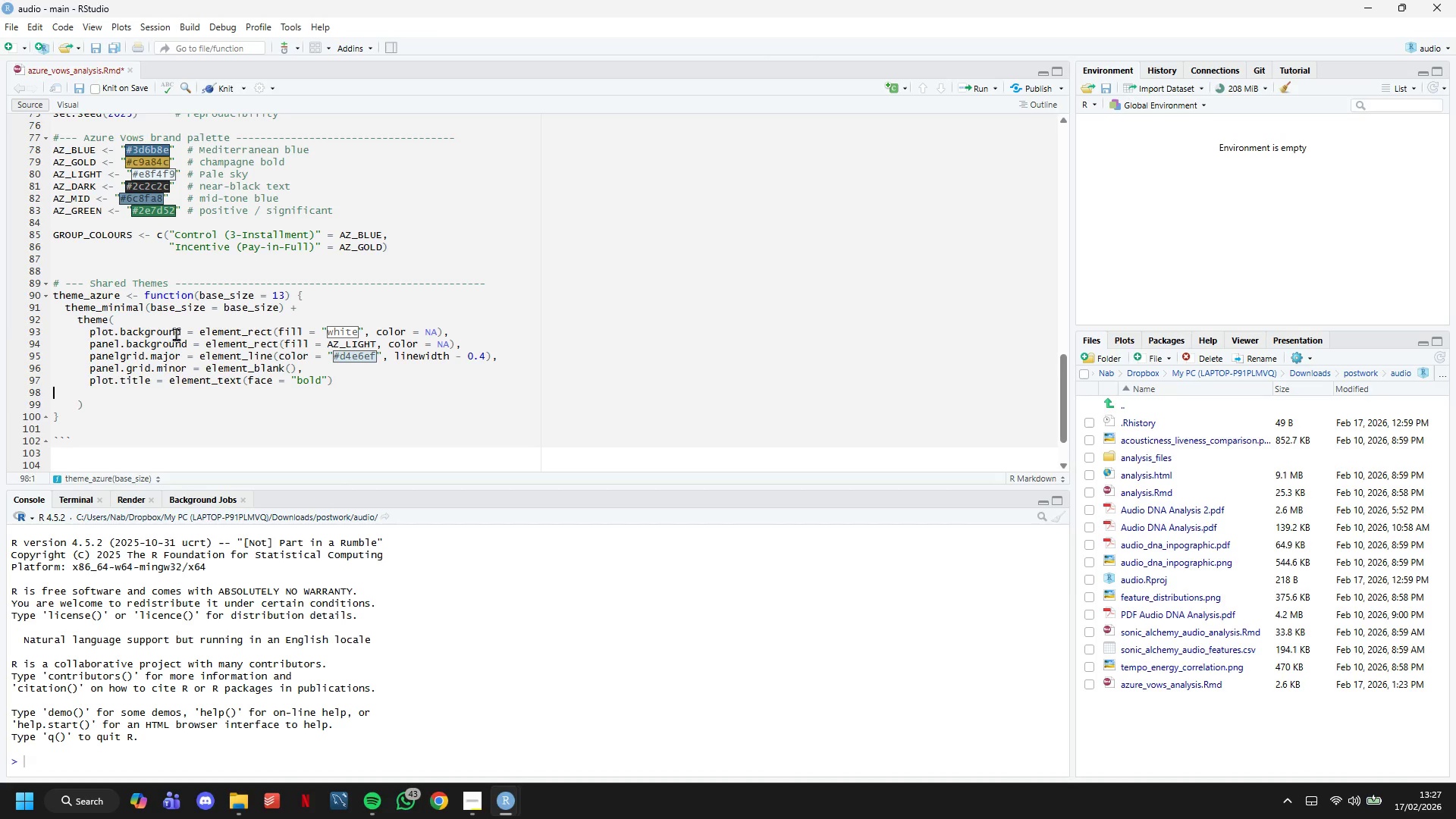 
key(ArrowLeft)
 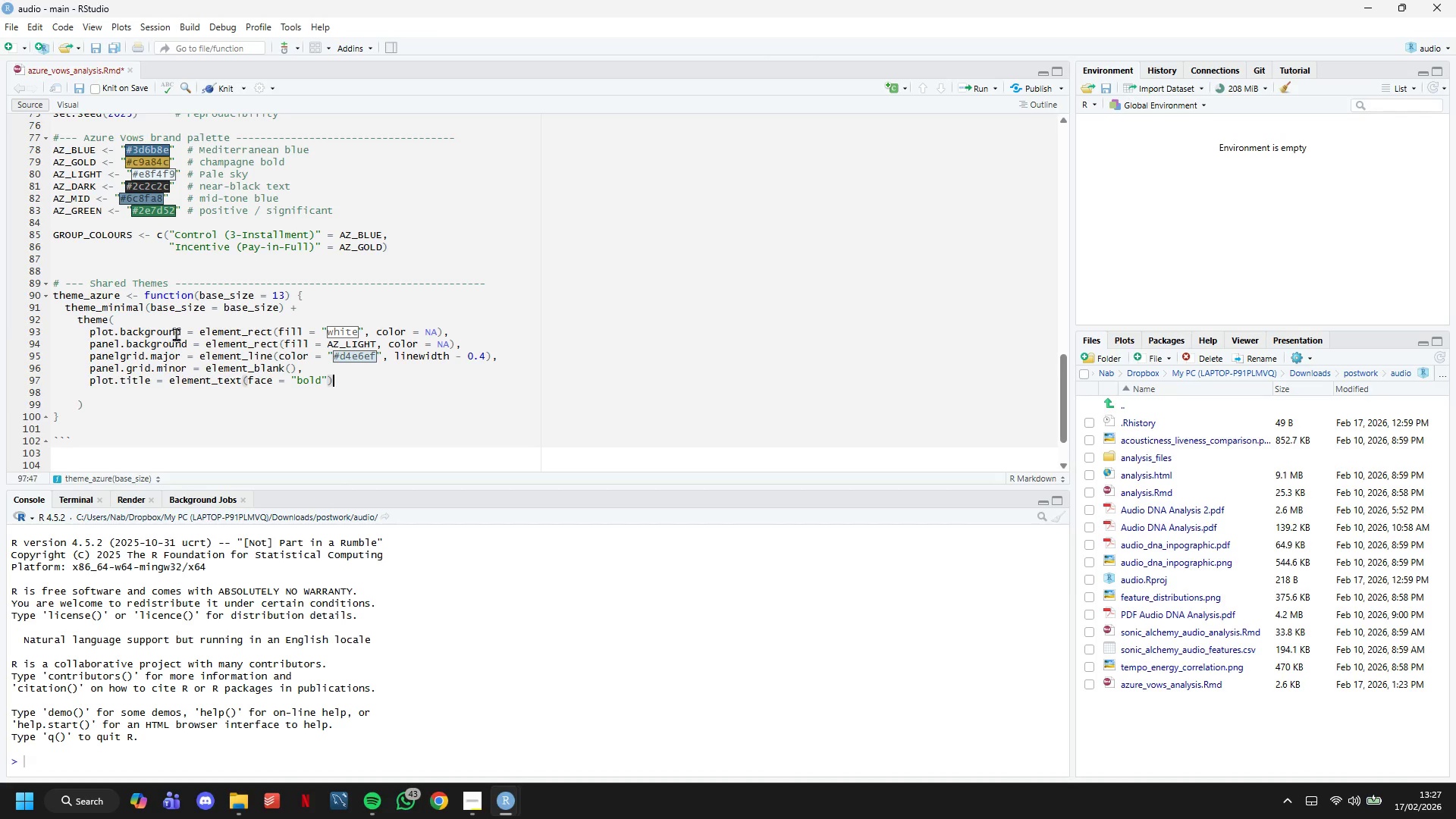 
key(ArrowLeft)
 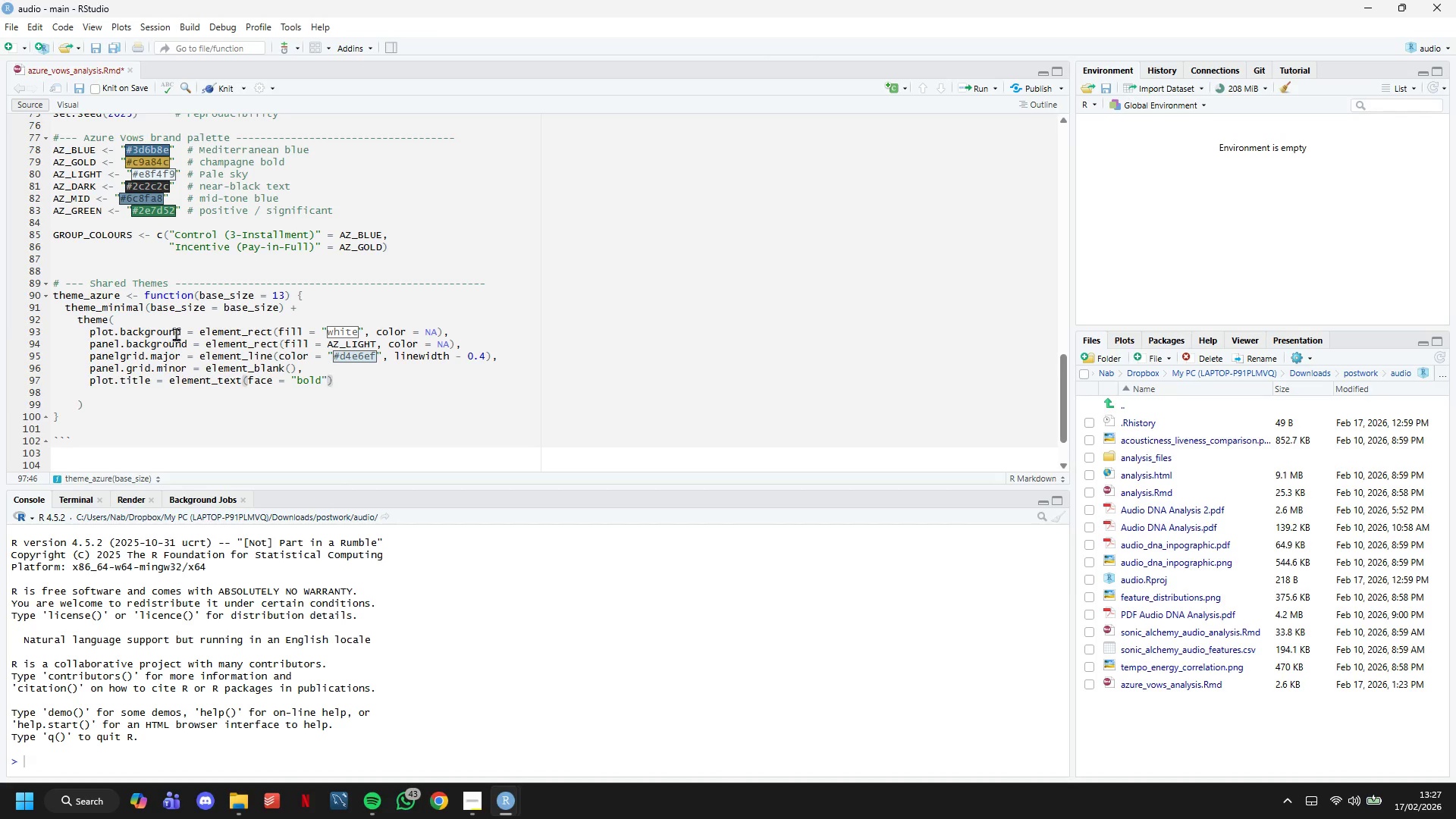 
type(, color= AZ_BLUE, size = 15)
 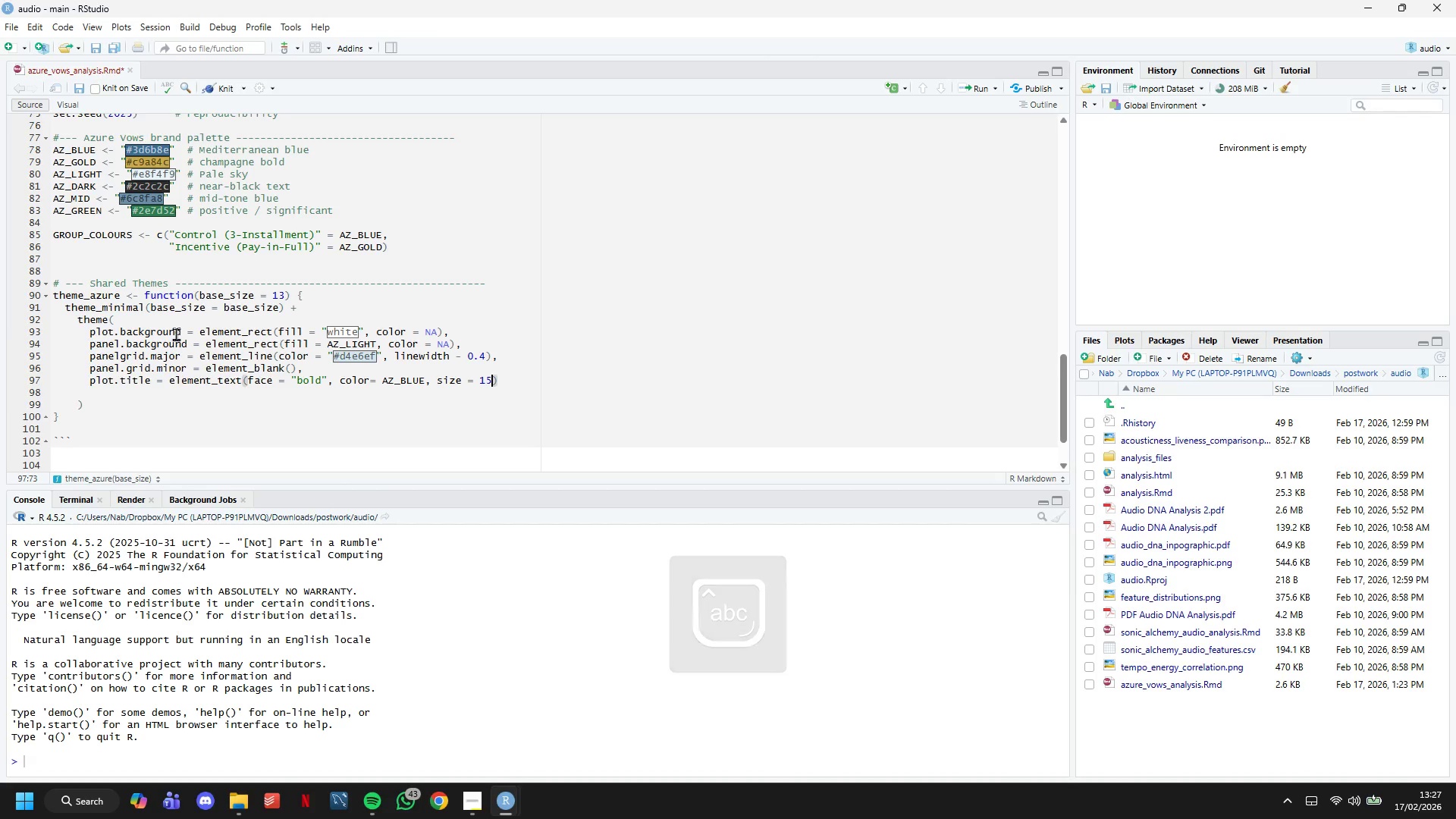 
key(ArrowRight)
 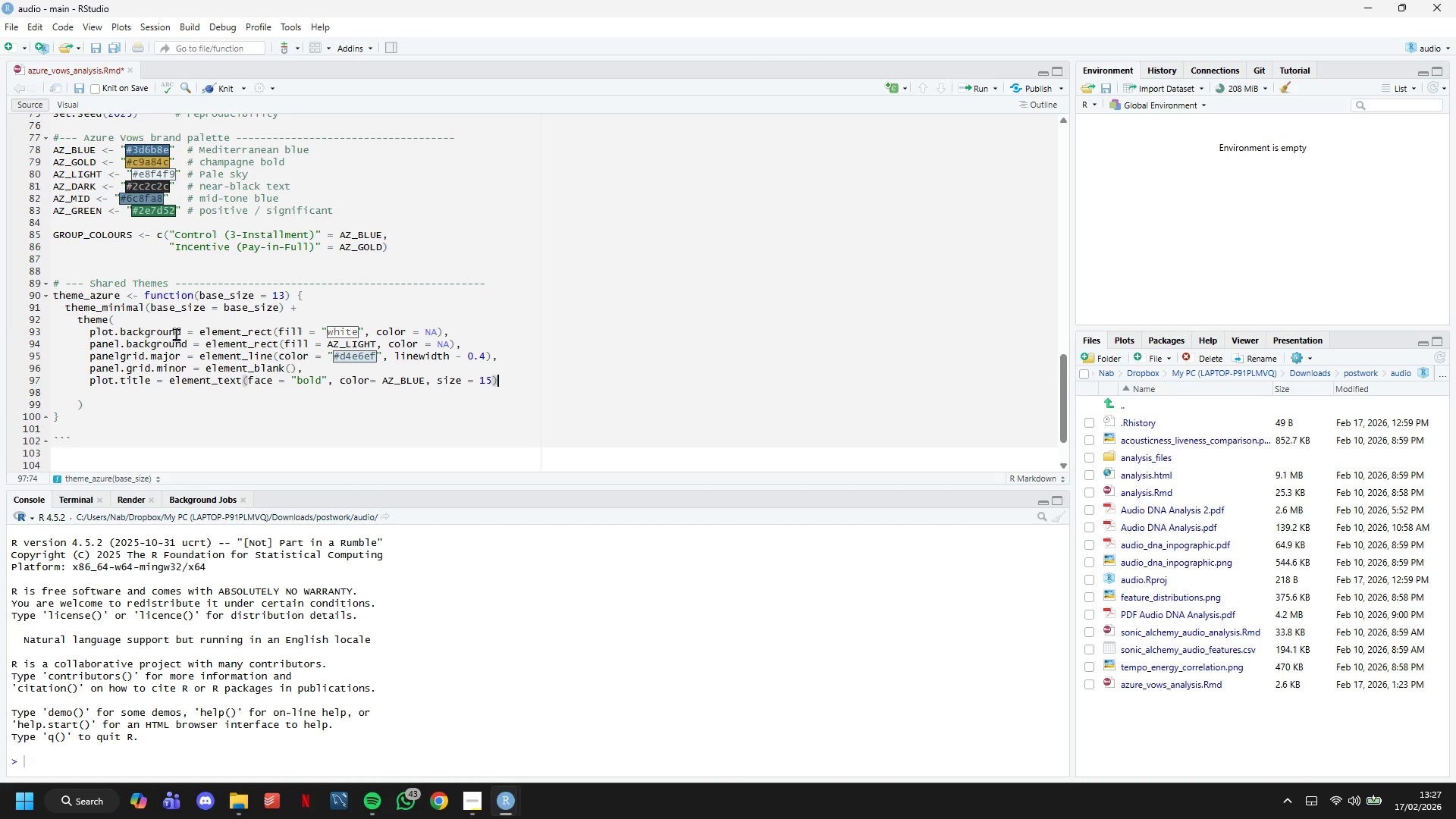 
key(Comma)
 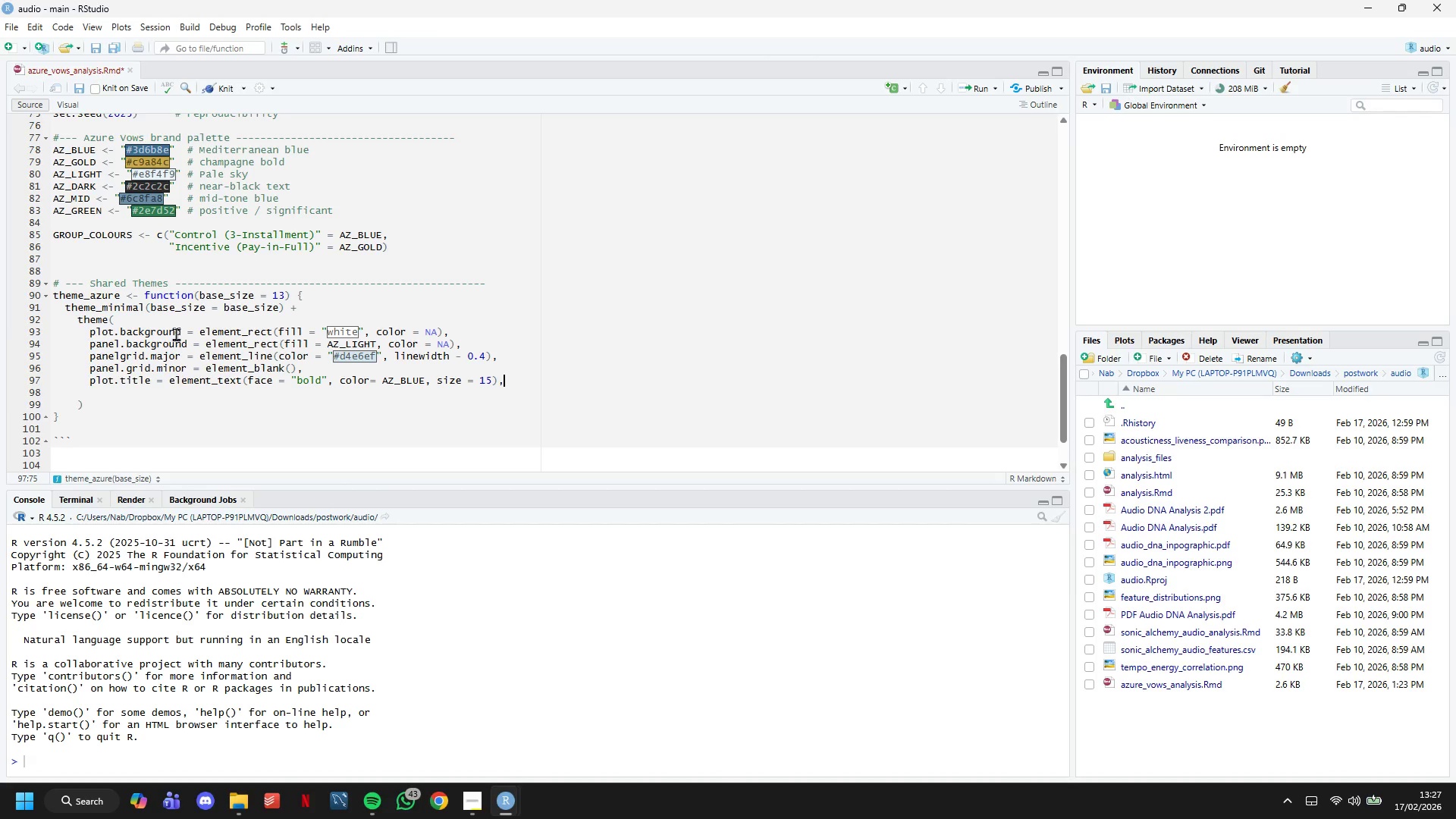 
key(Enter)
 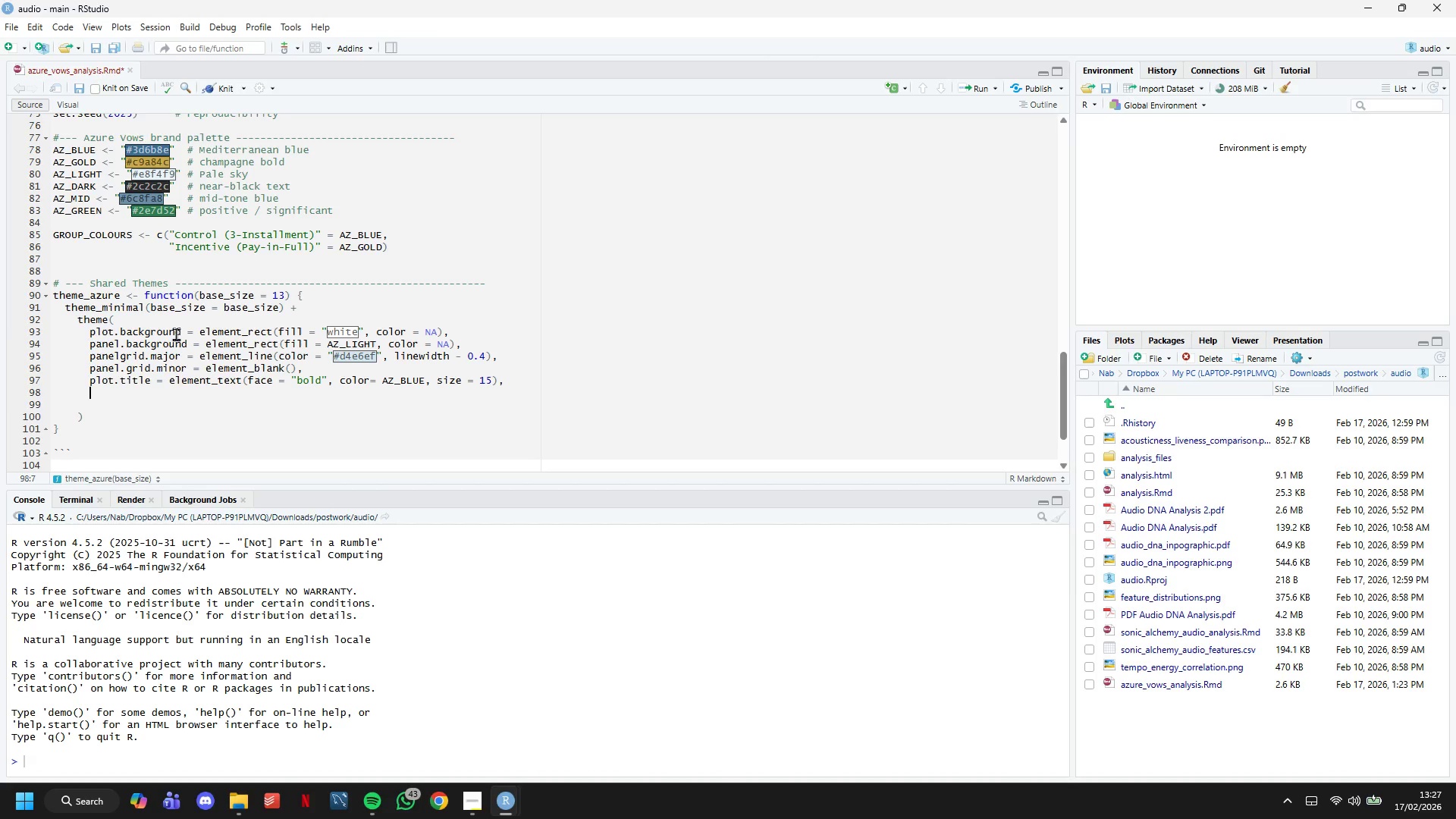 
type(plot.subtitle = element_text(color = AZ_MID, size = 12)
 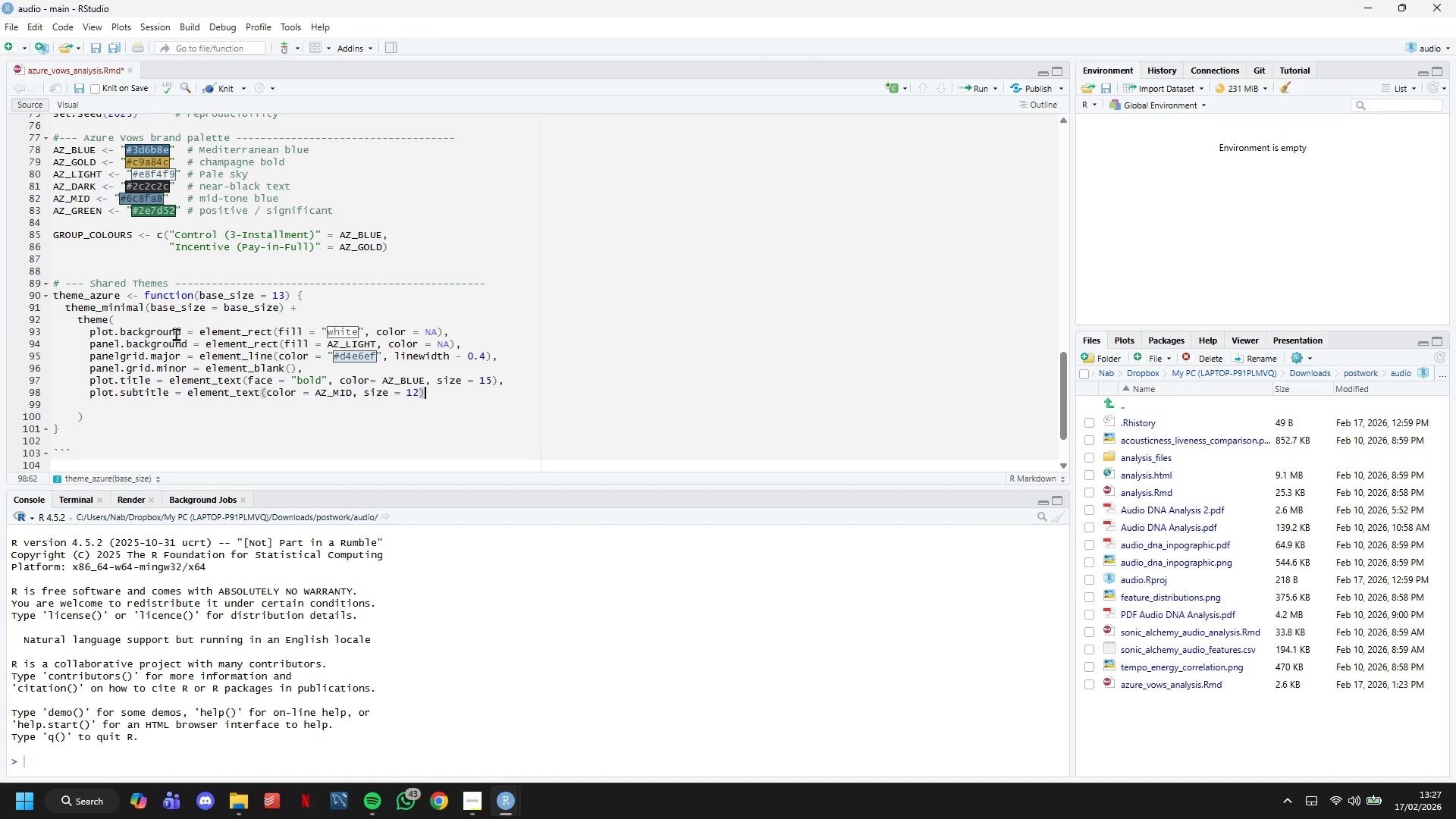 
 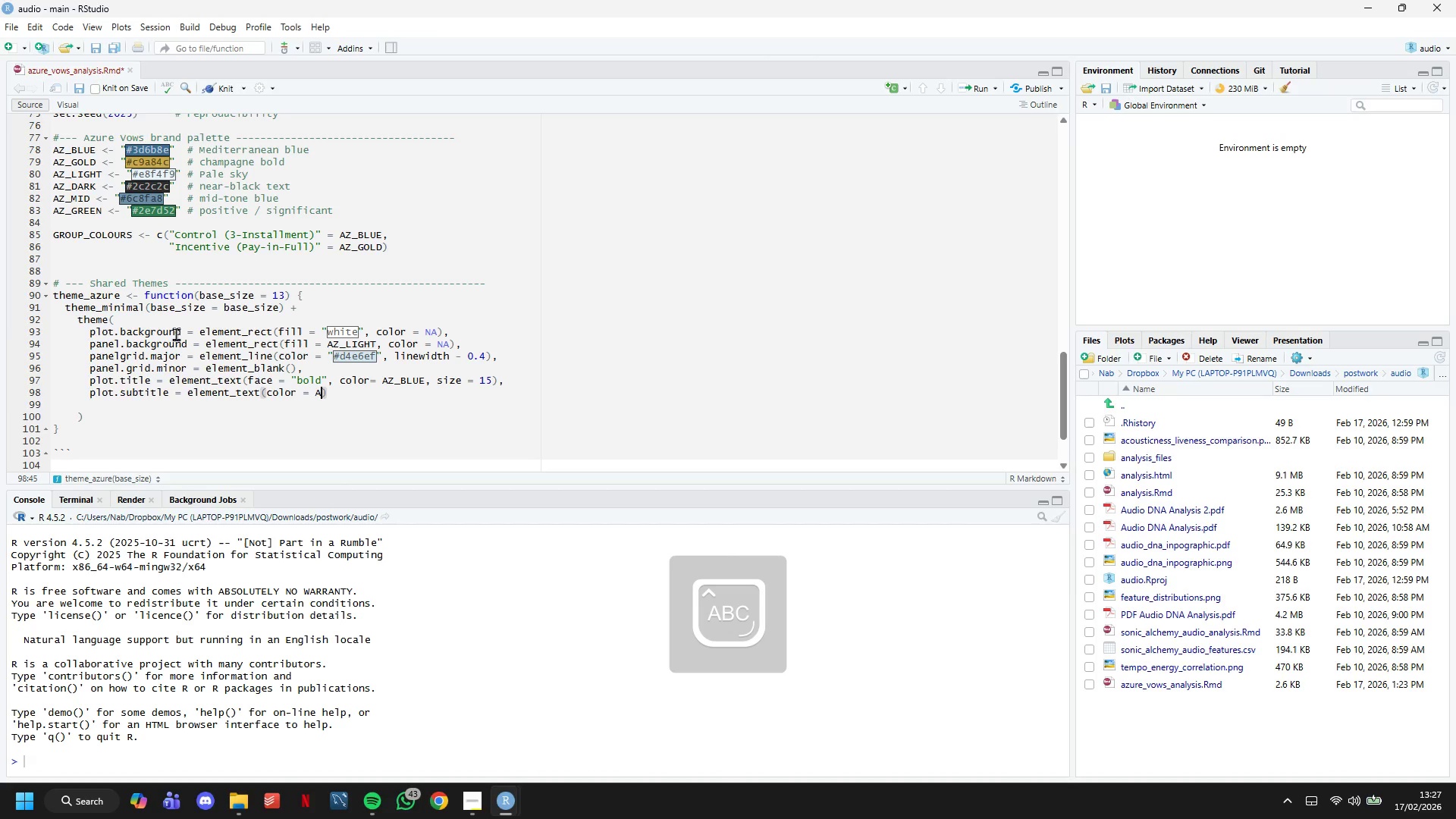 
key(ArrowRight)
 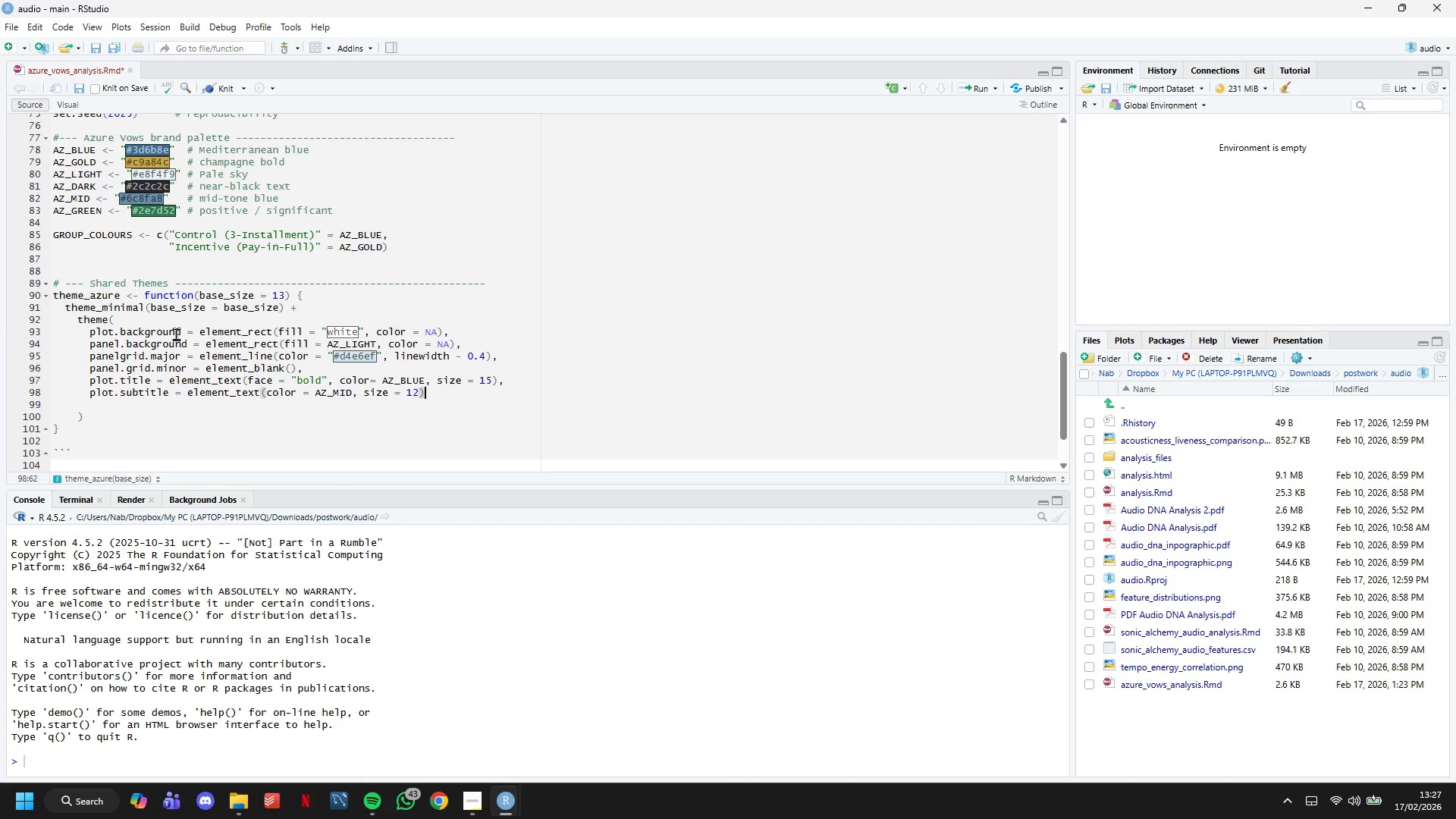 
key(Comma)
 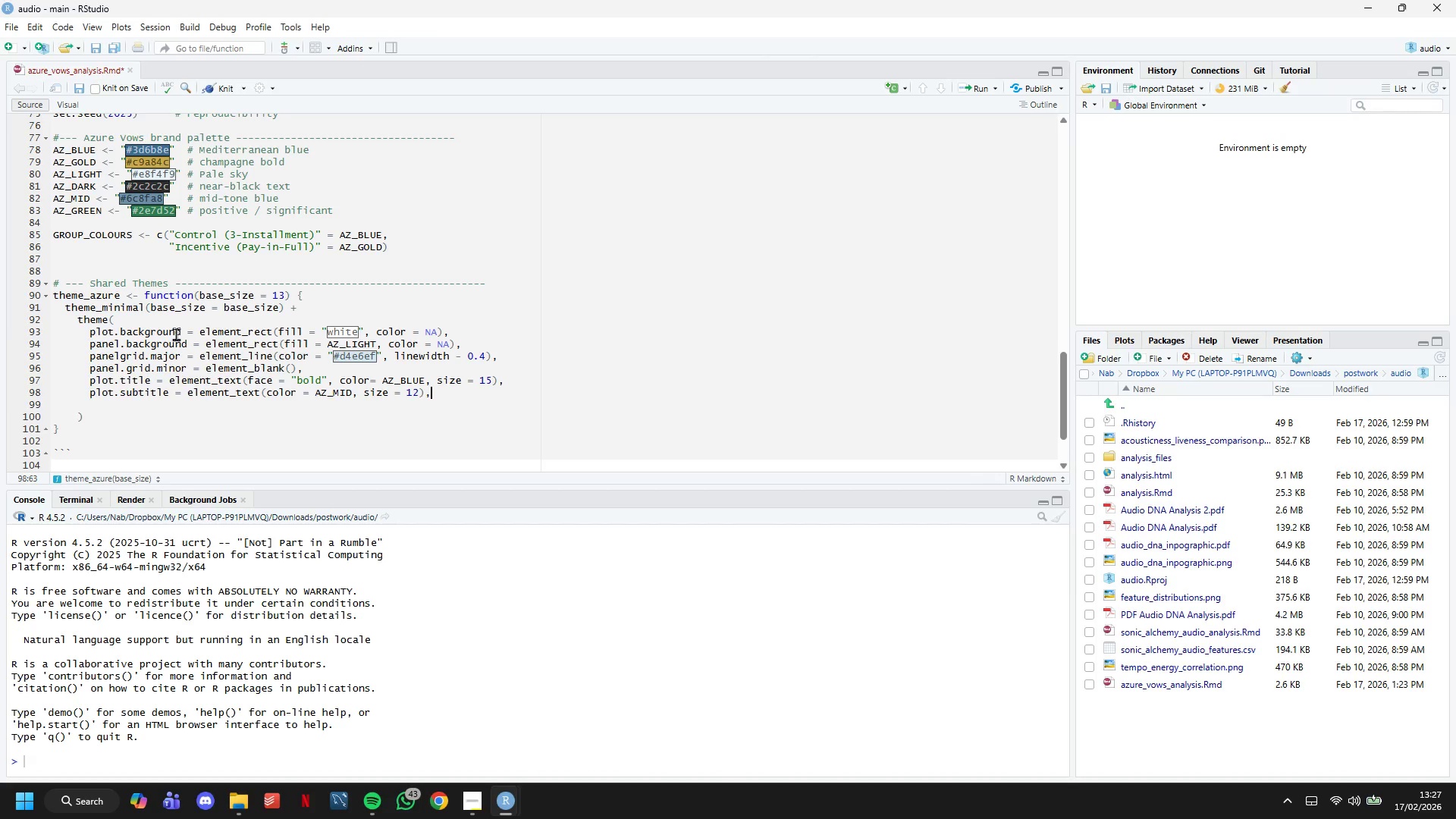 
key(Enter)
 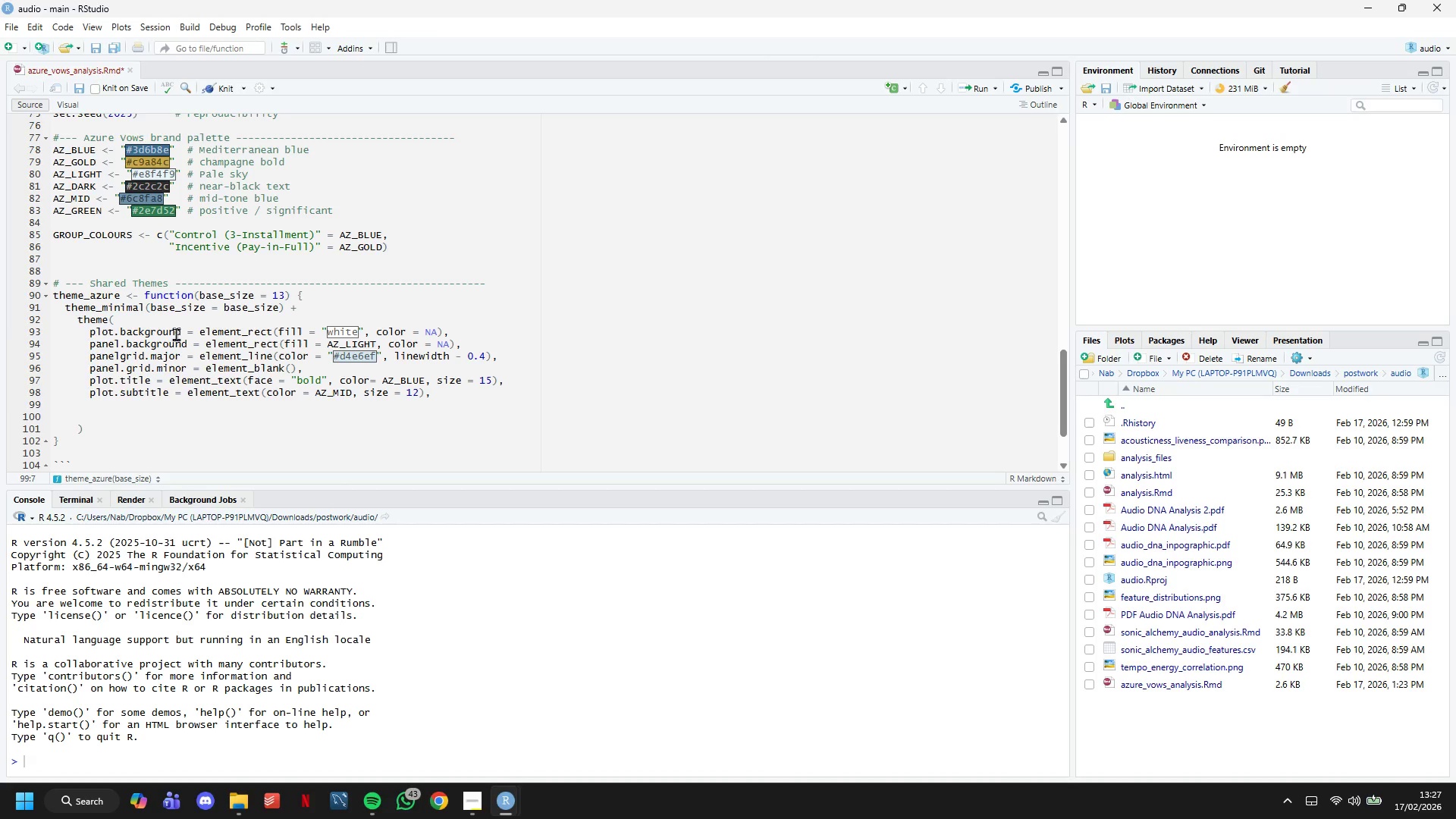 
type(plot.caption = element_text(color=)
 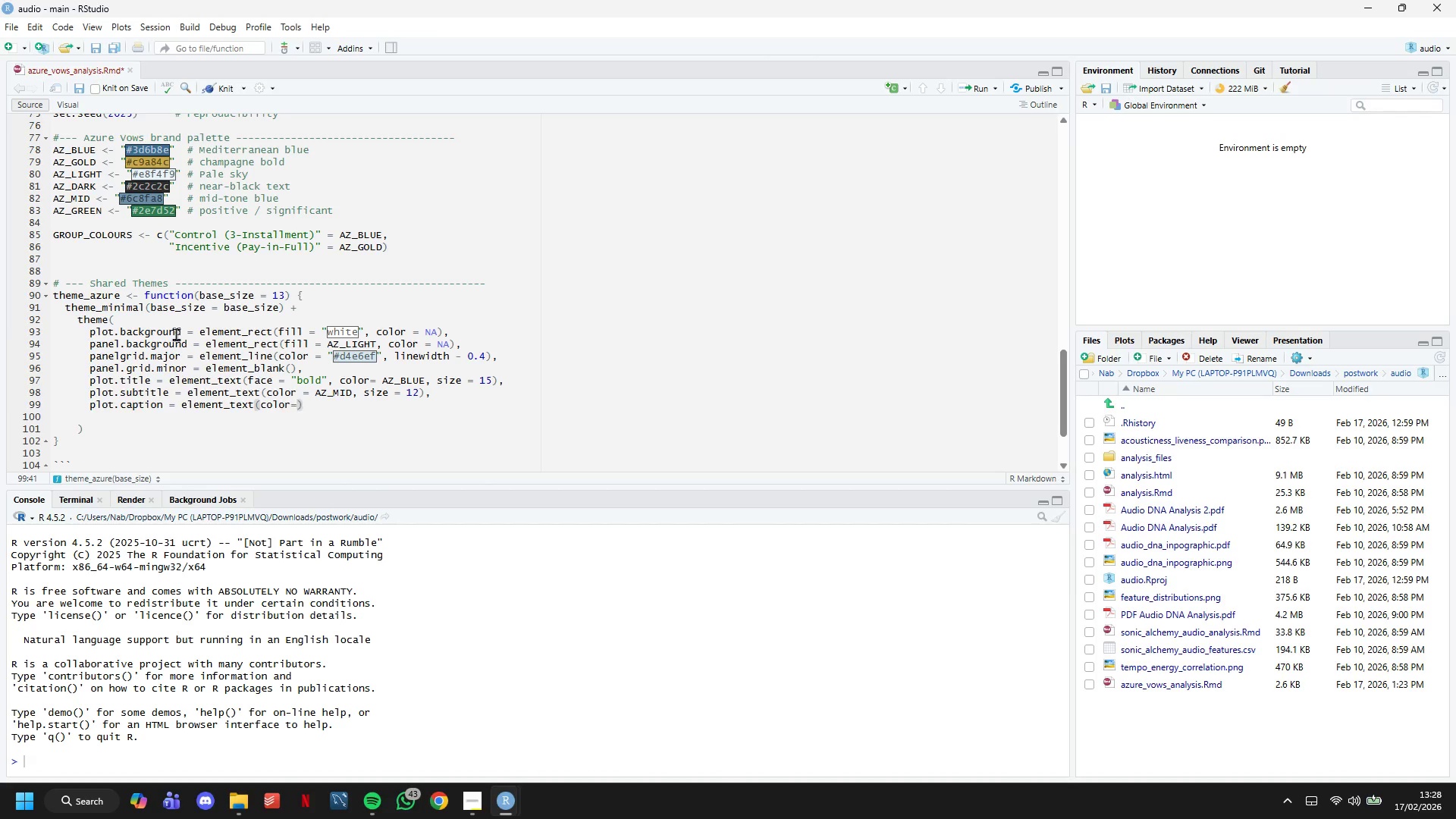 
key(ArrowLeft)
 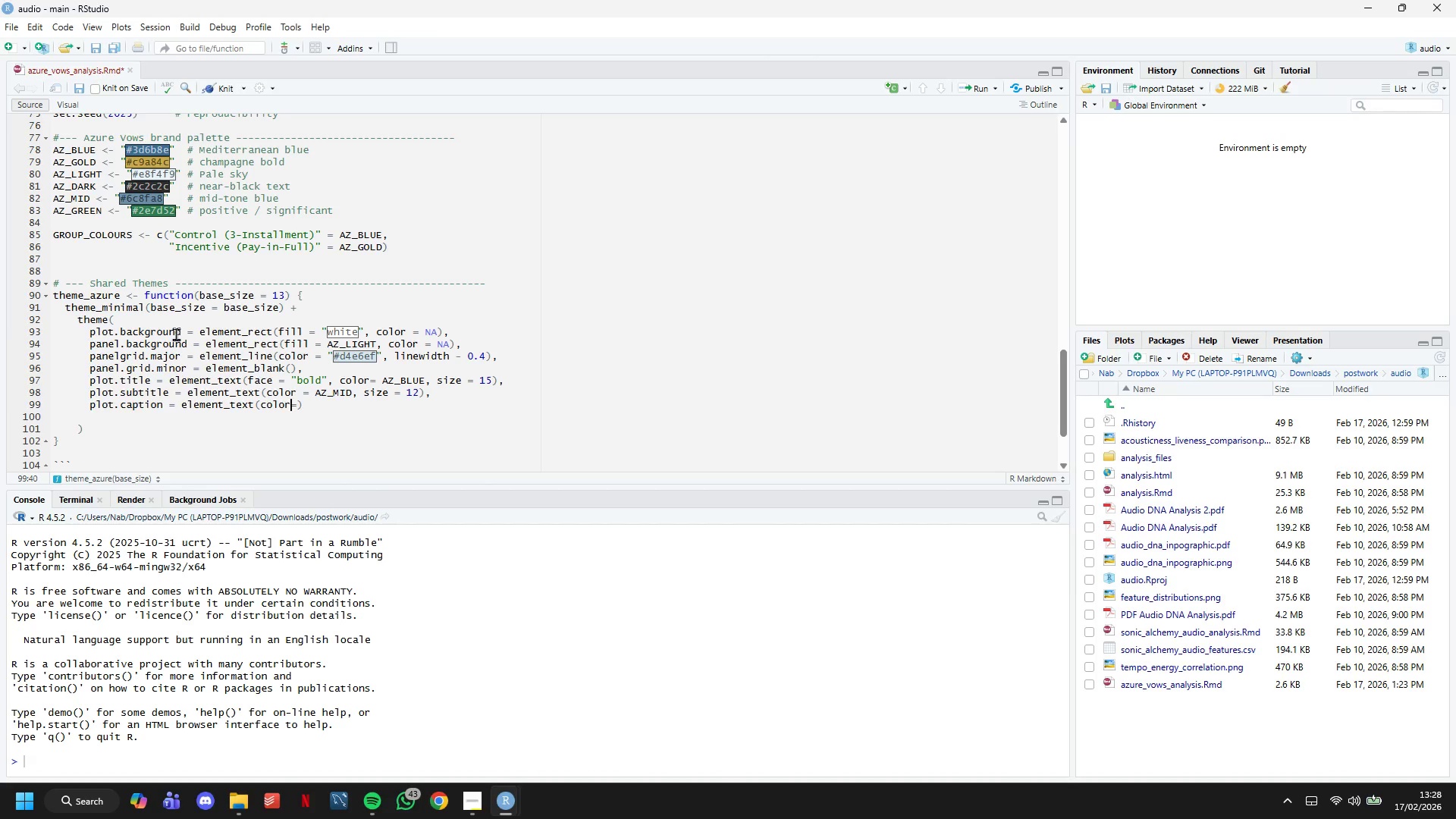 
key(Space)
 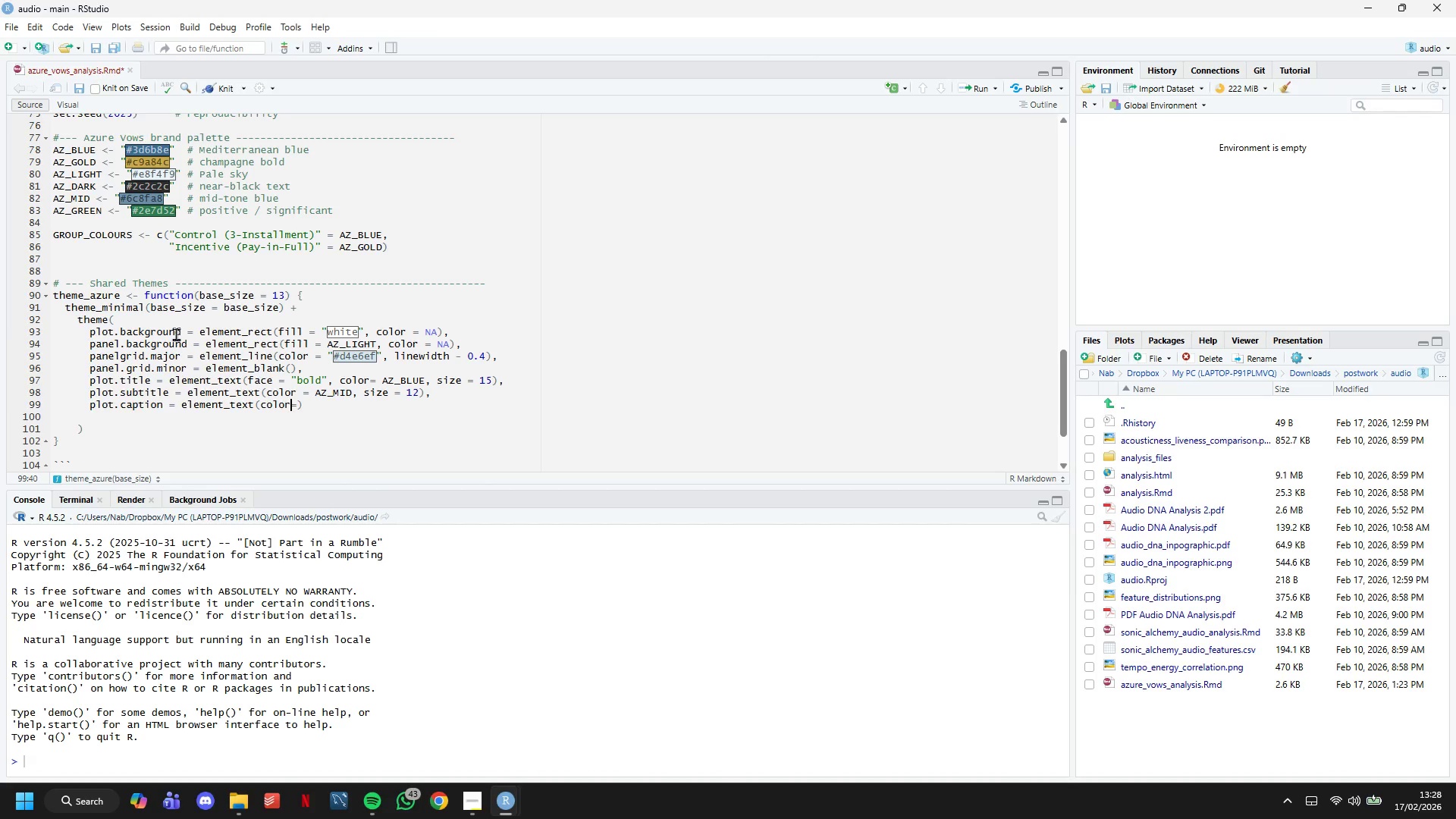 
key(ArrowRight)
 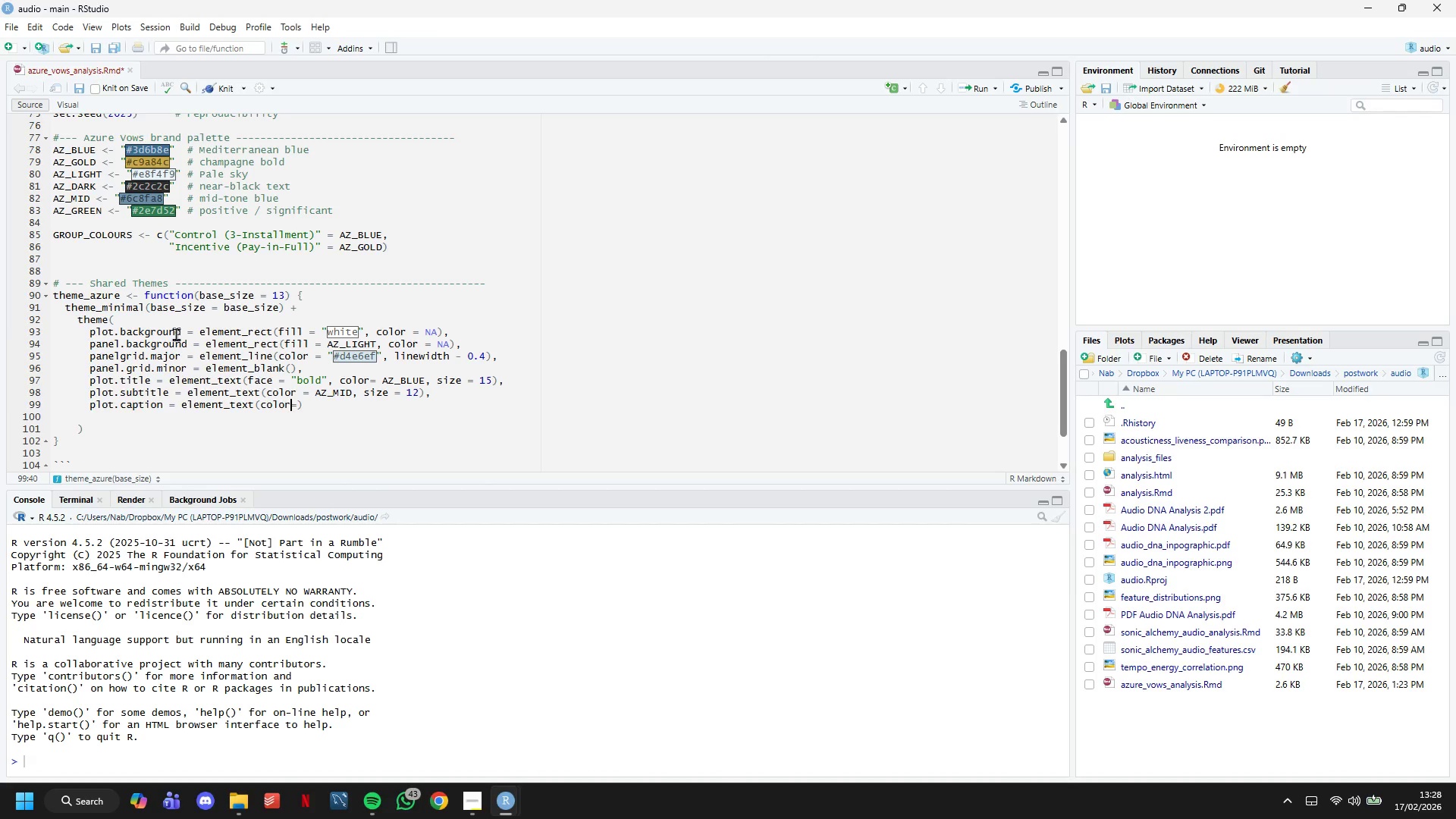 
type( "gray55)
 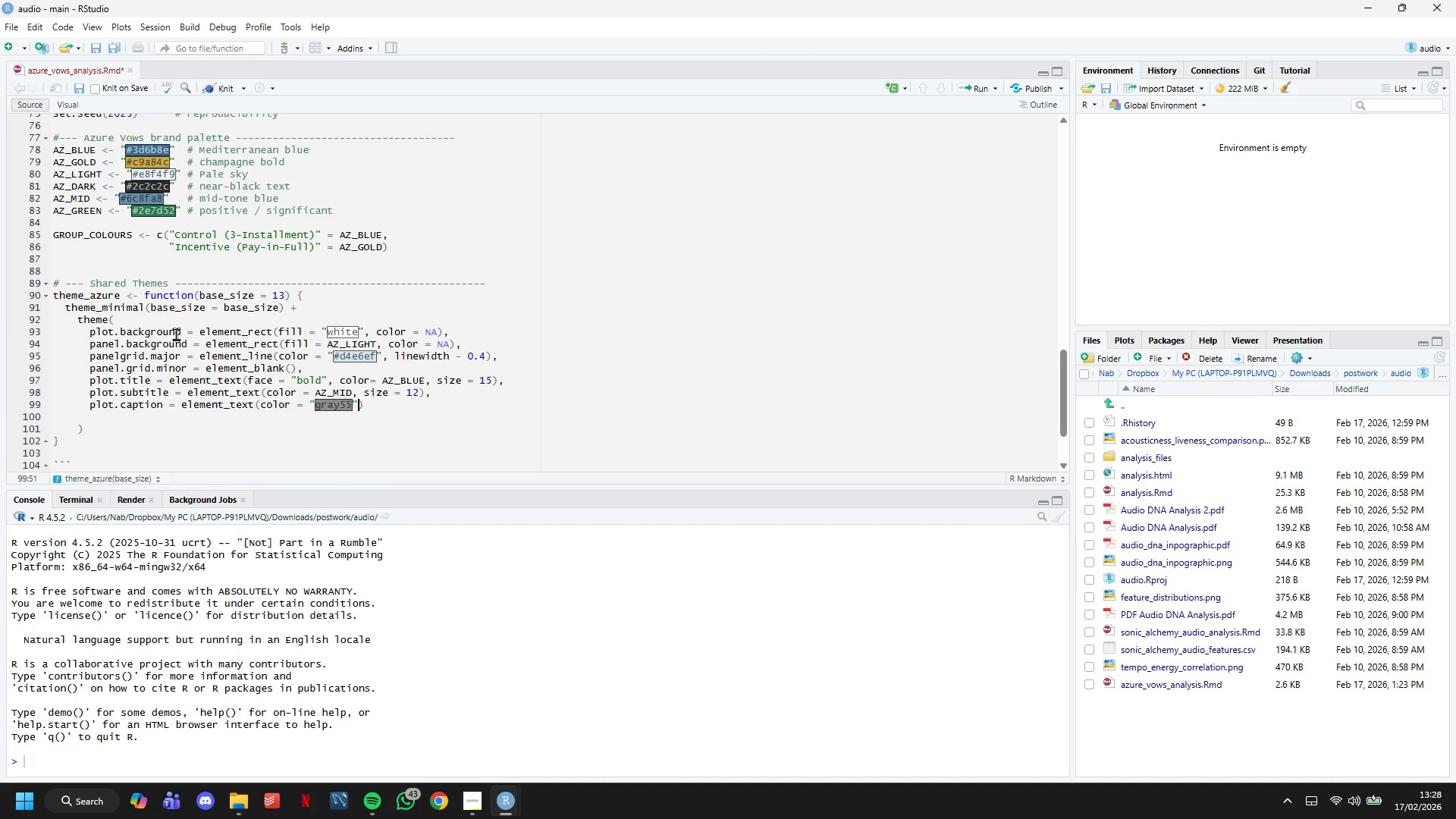 
key(ArrowRight)
 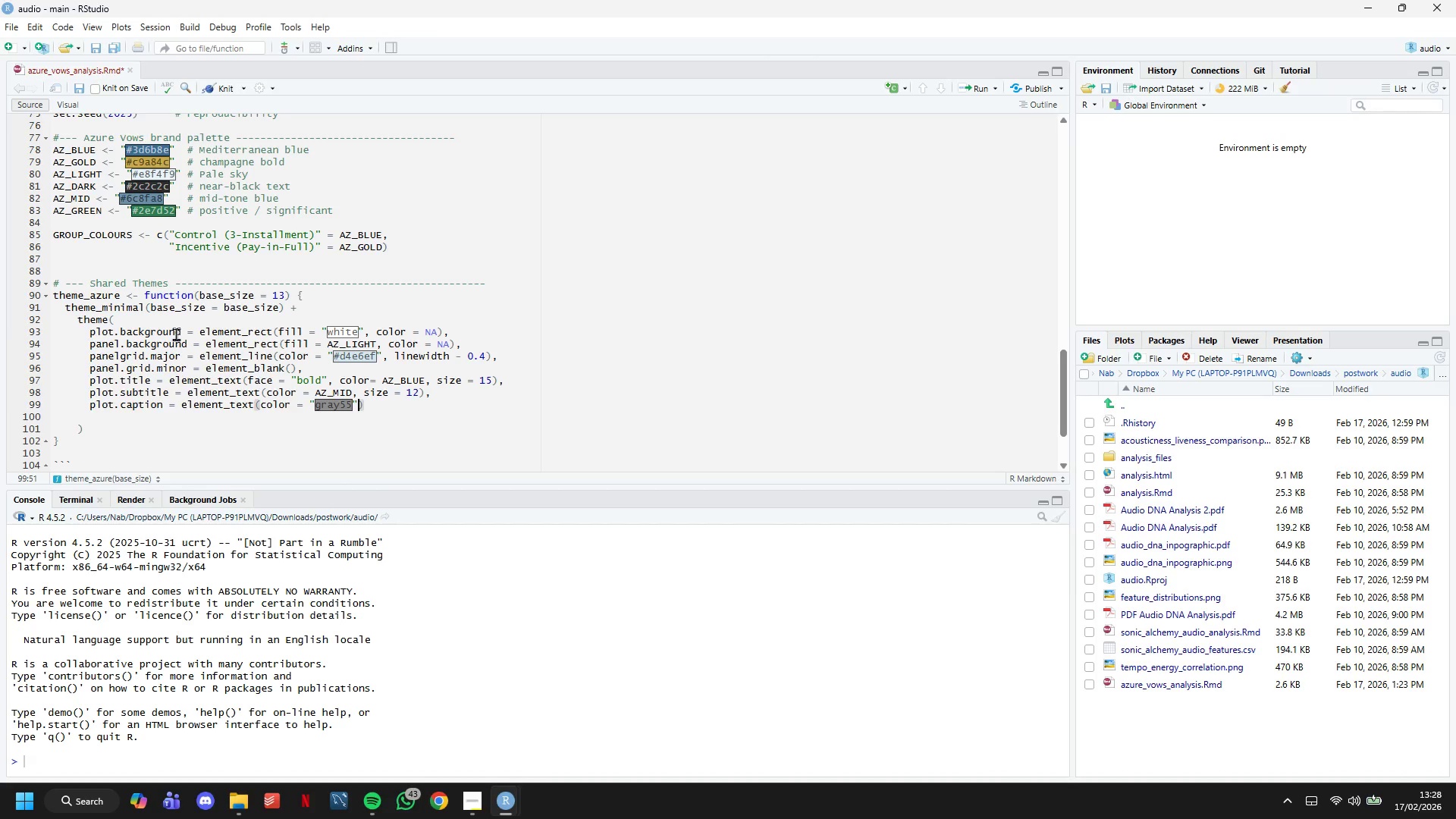 
type(, size = 9, hjust = 1)
 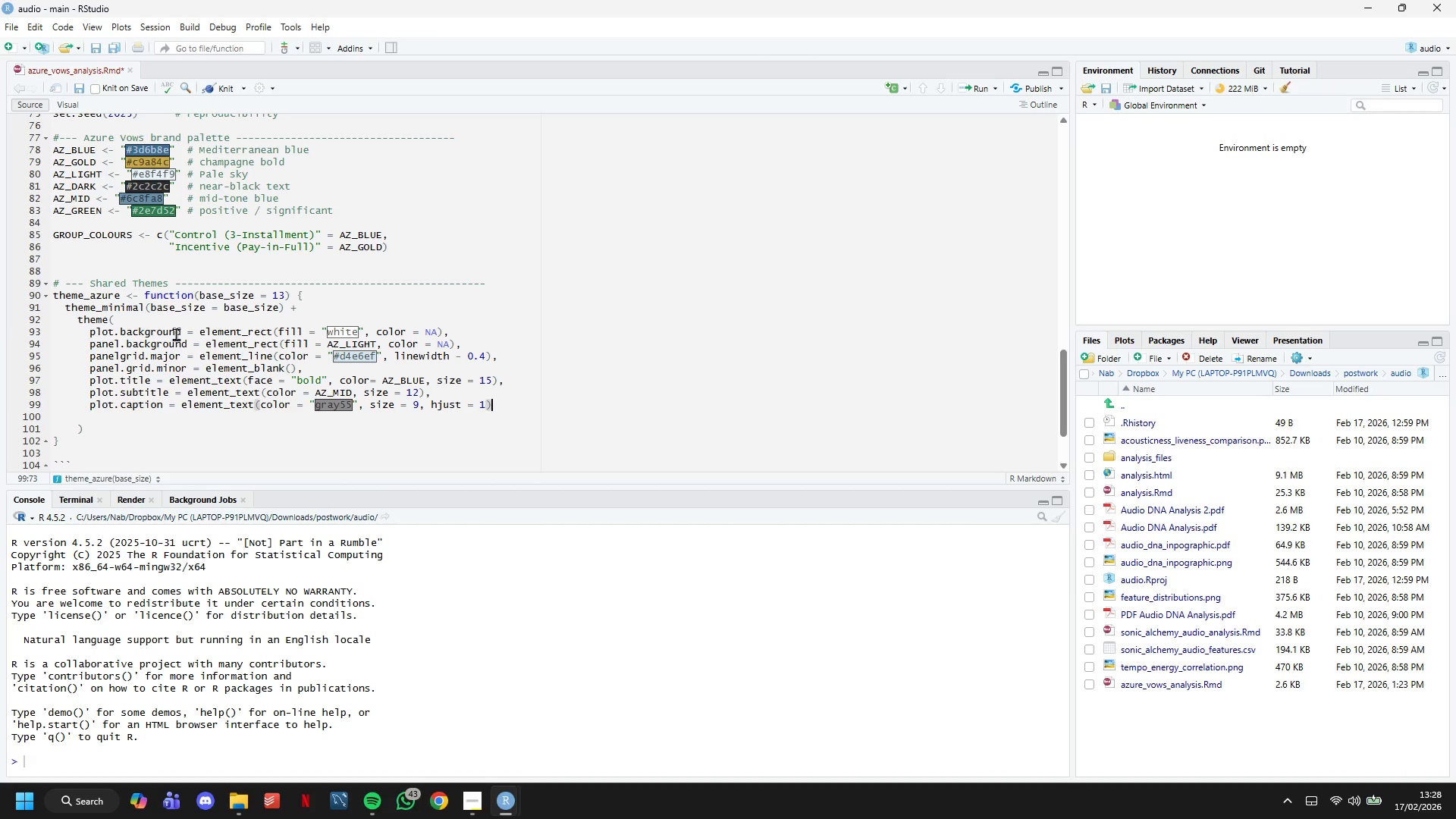 
key(ArrowRight)
 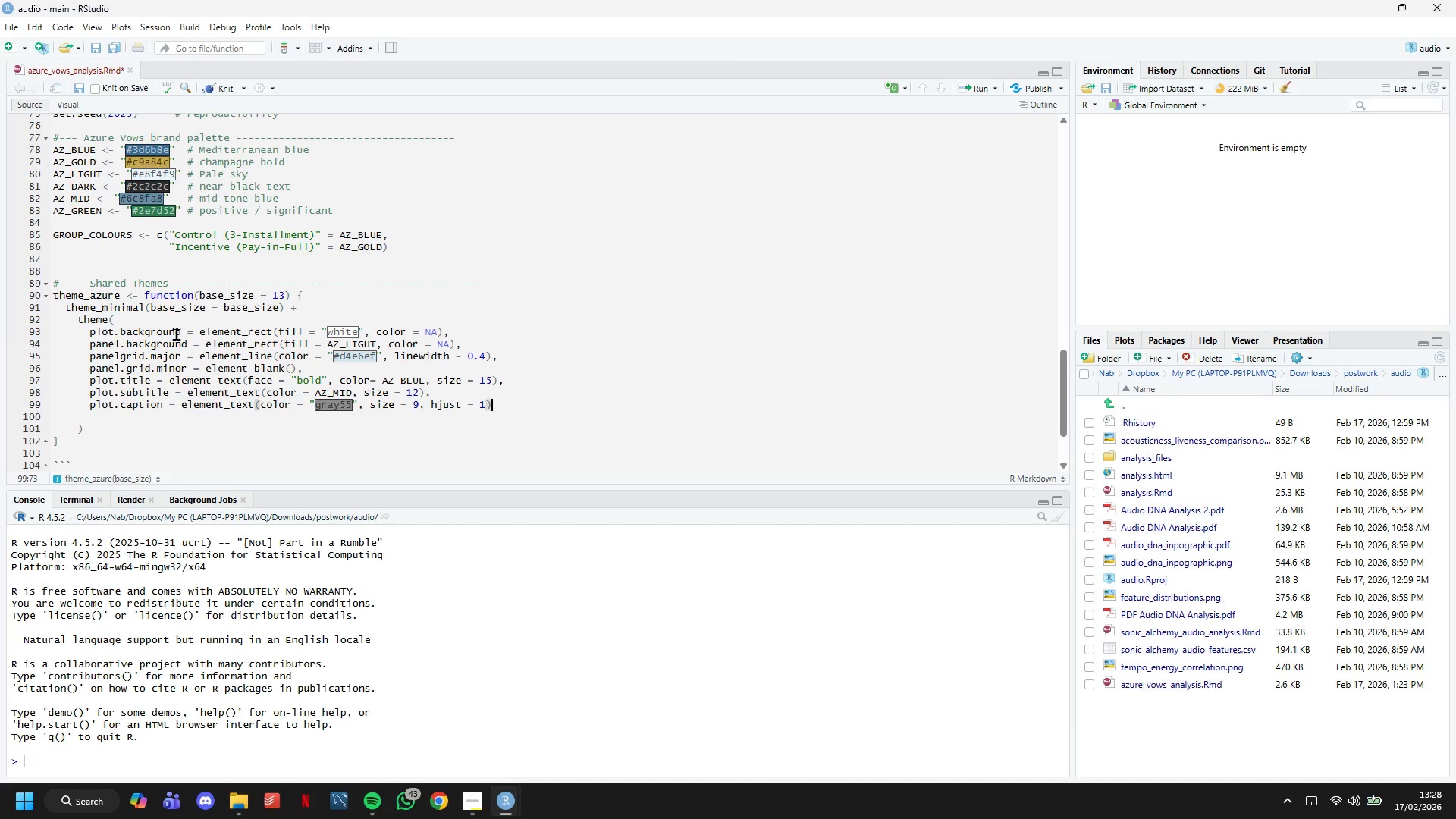 
key(Comma)
 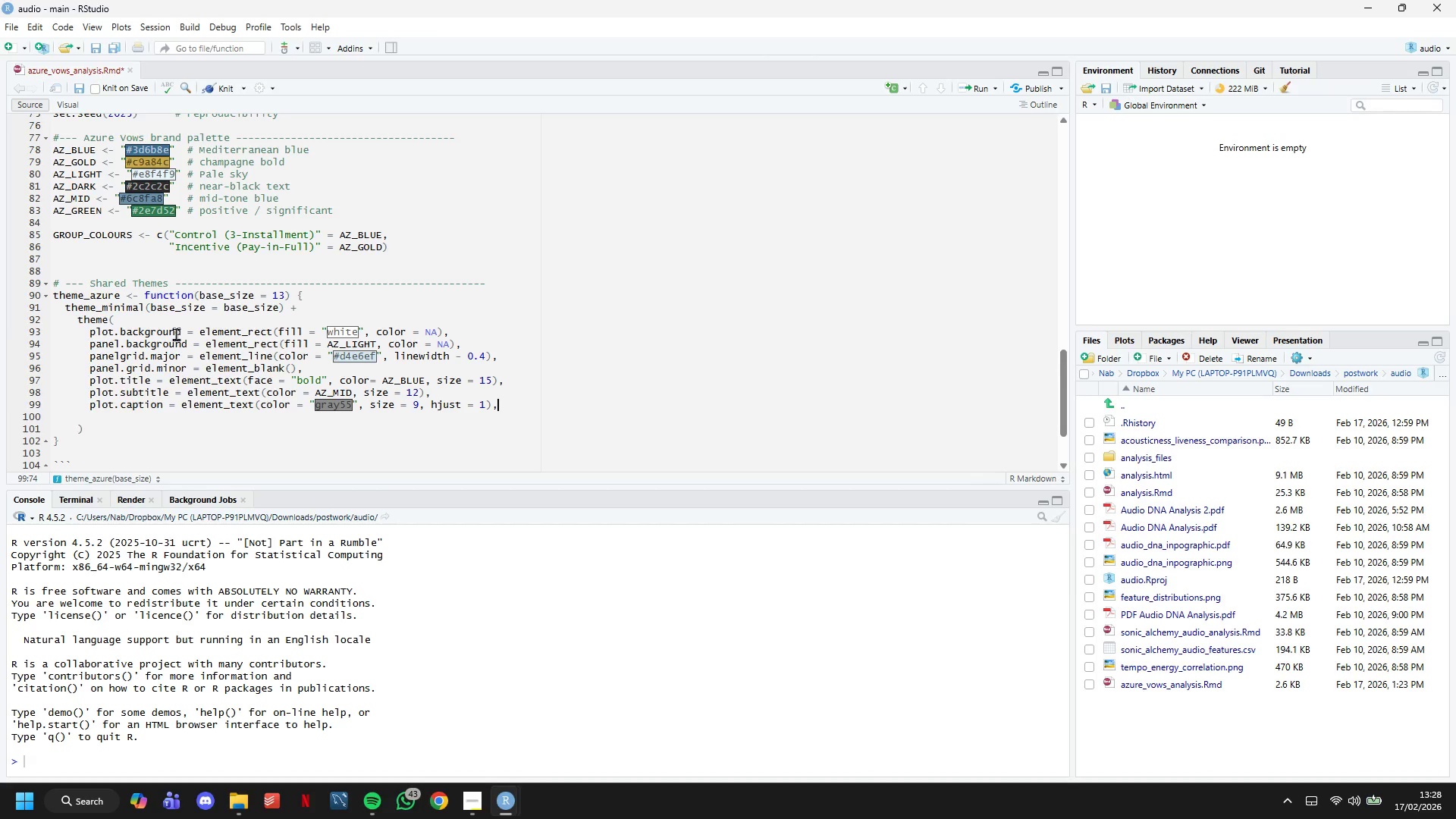 
key(Enter)
 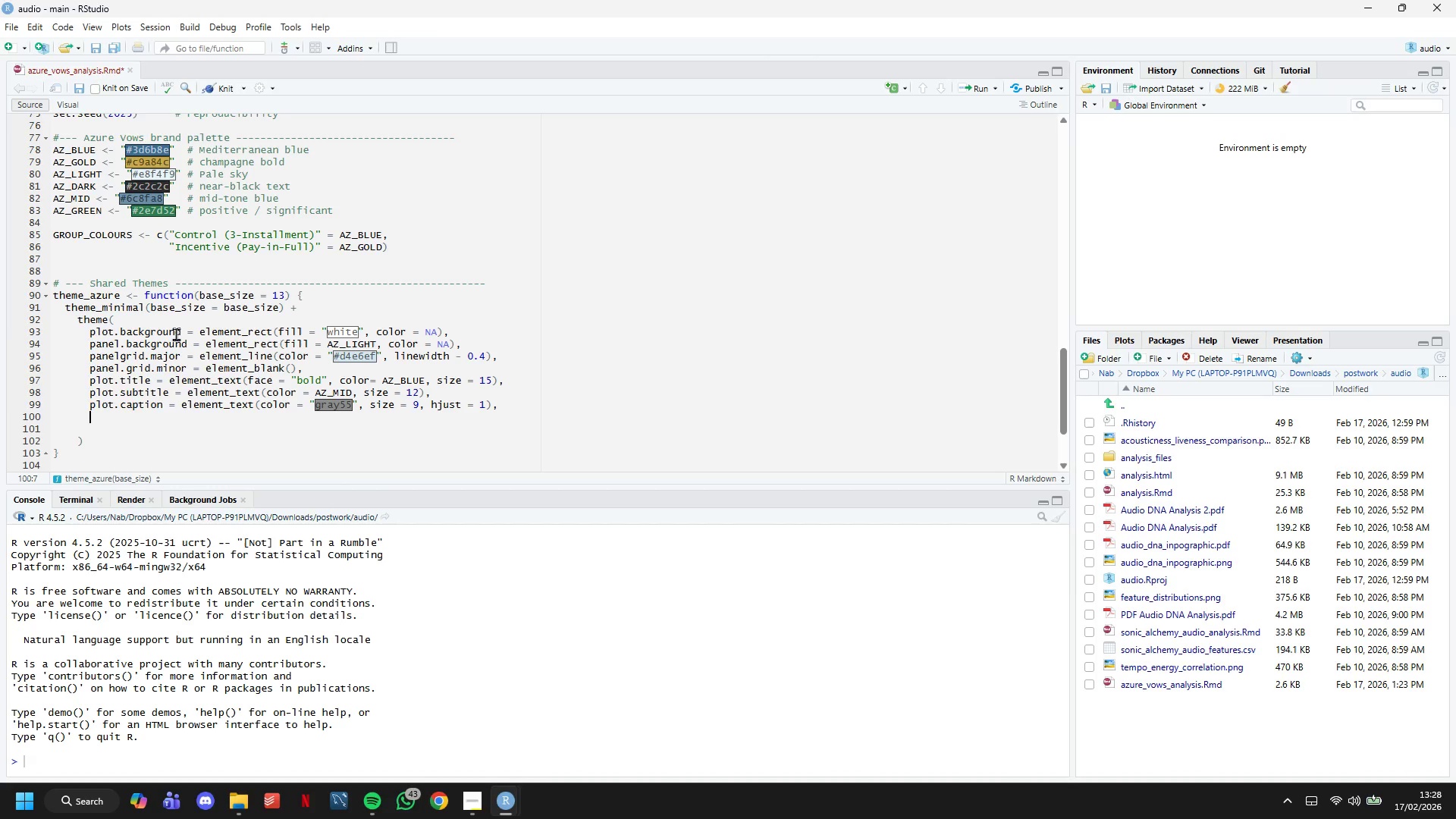 
type(axis.title = element_text(face = "bold)
 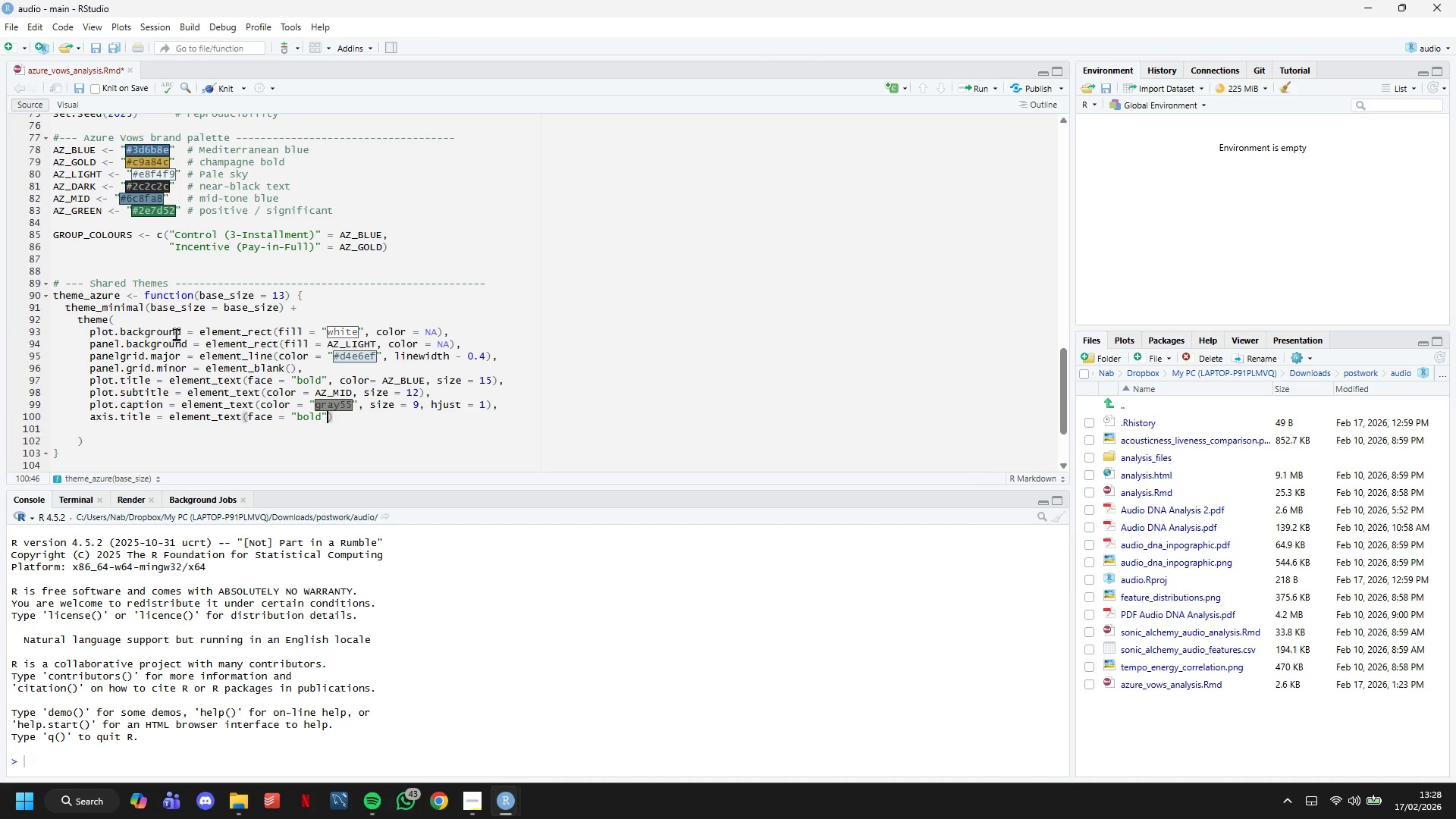 
 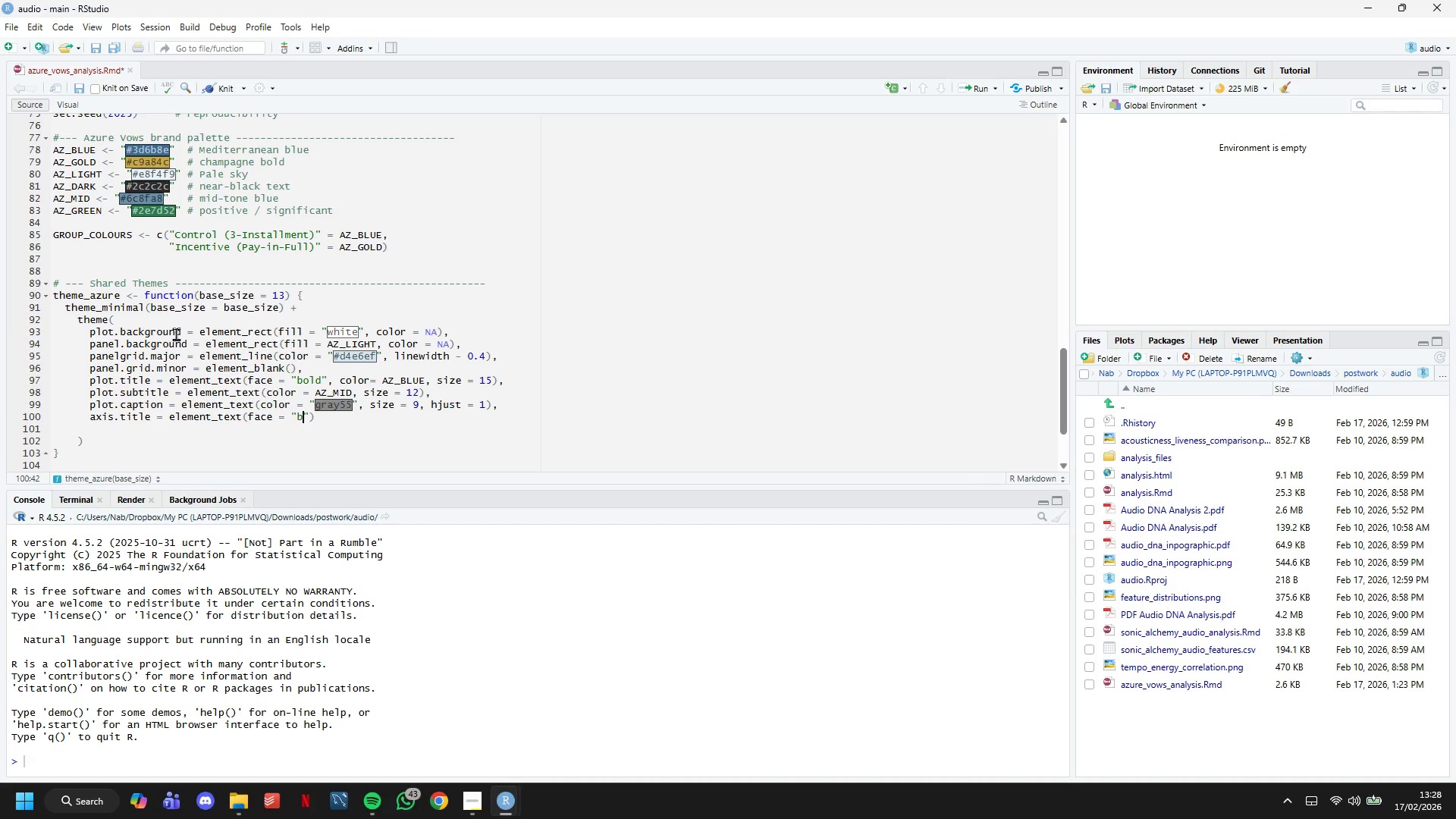 
key(ArrowRight)
 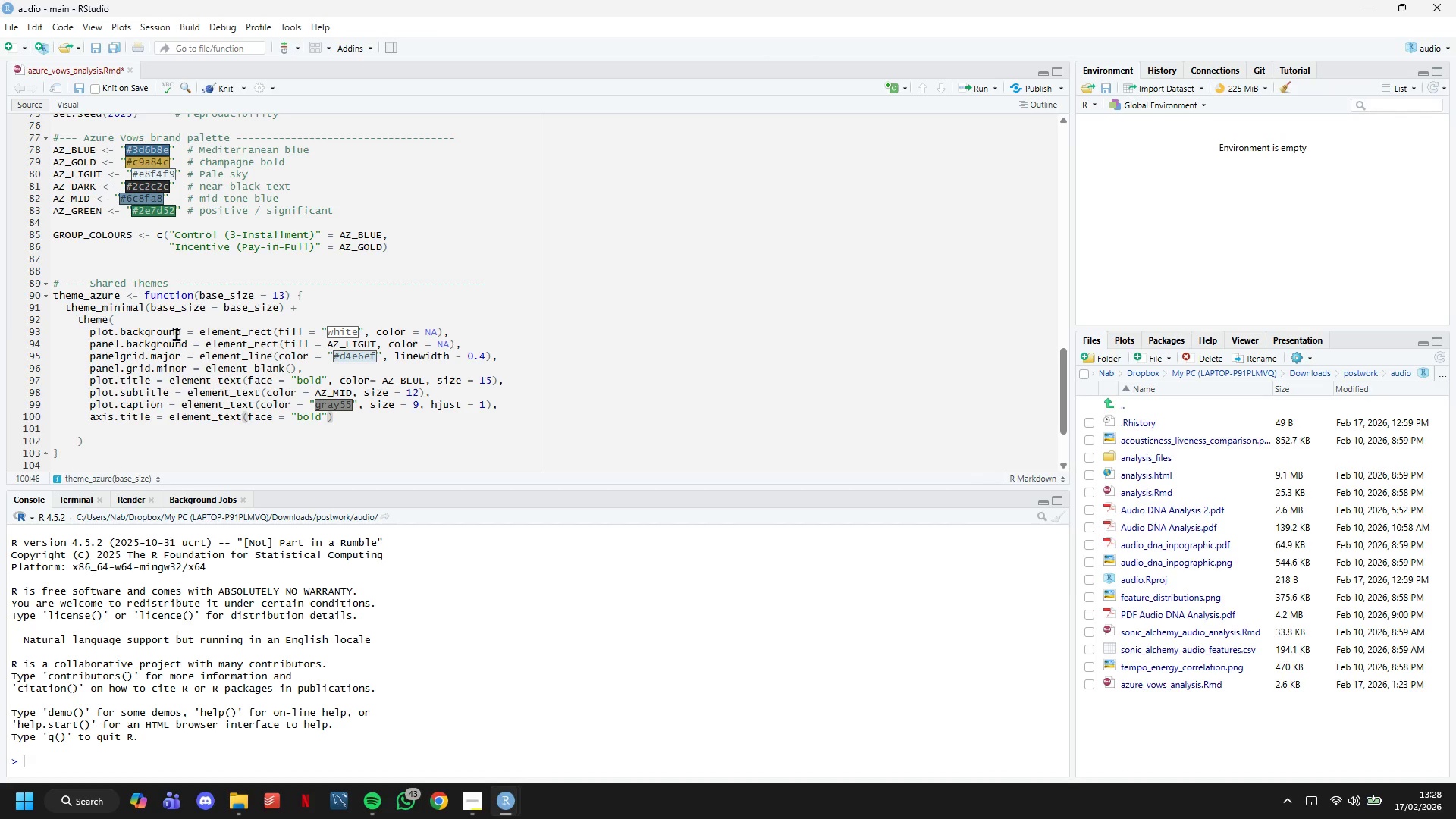 
type(, color=)
 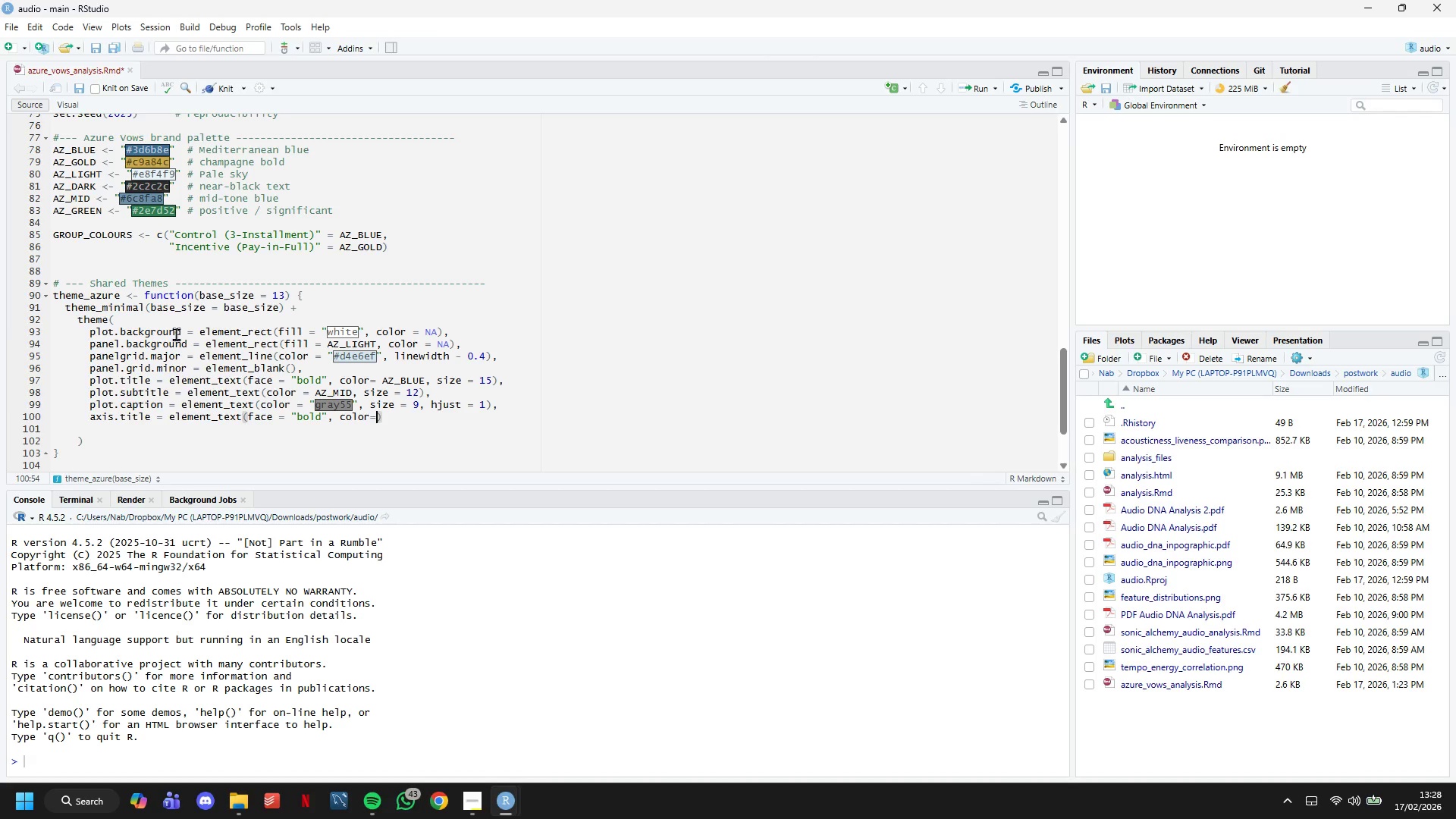 
key(ArrowLeft)
 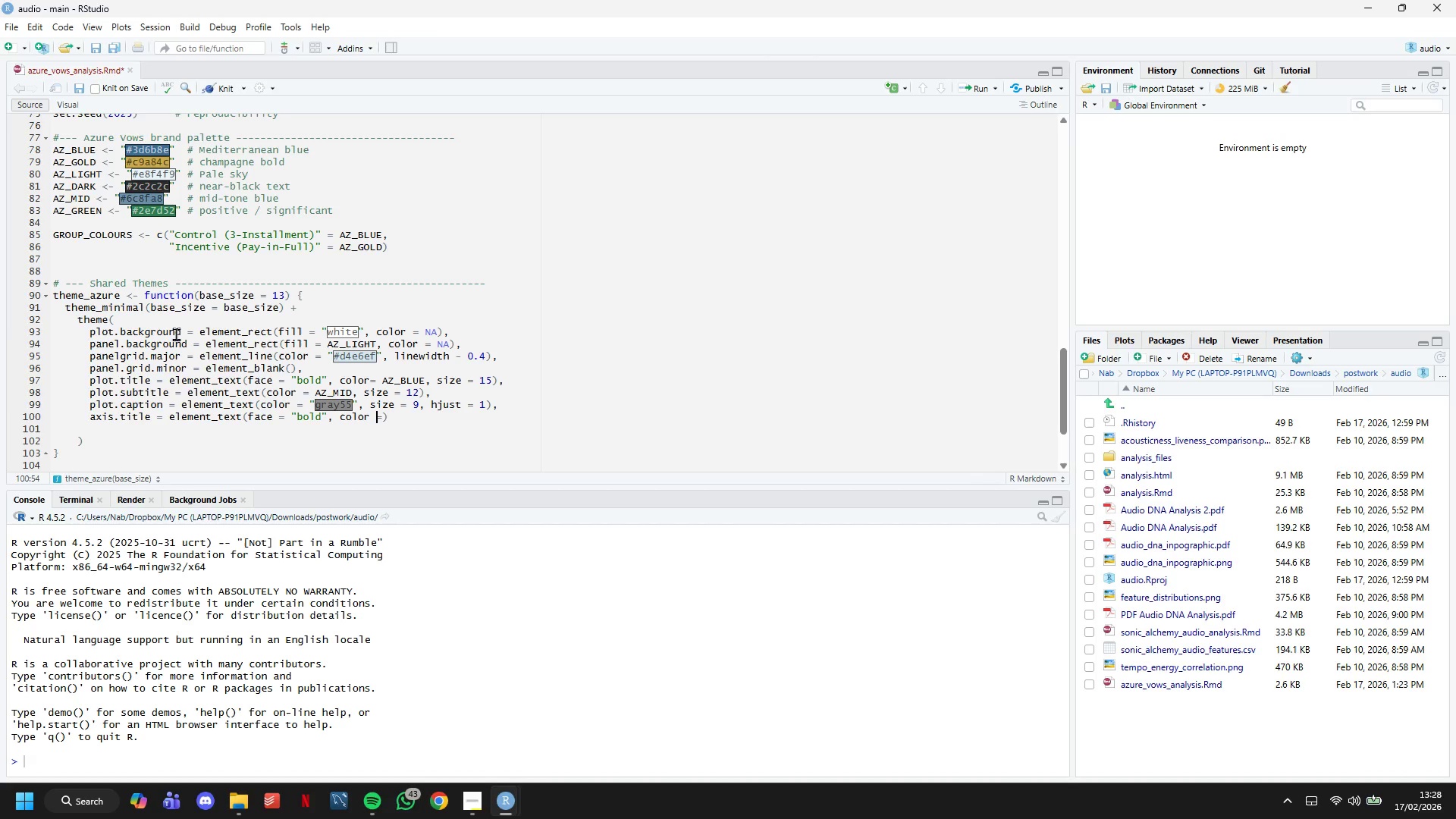 
key(Space)
 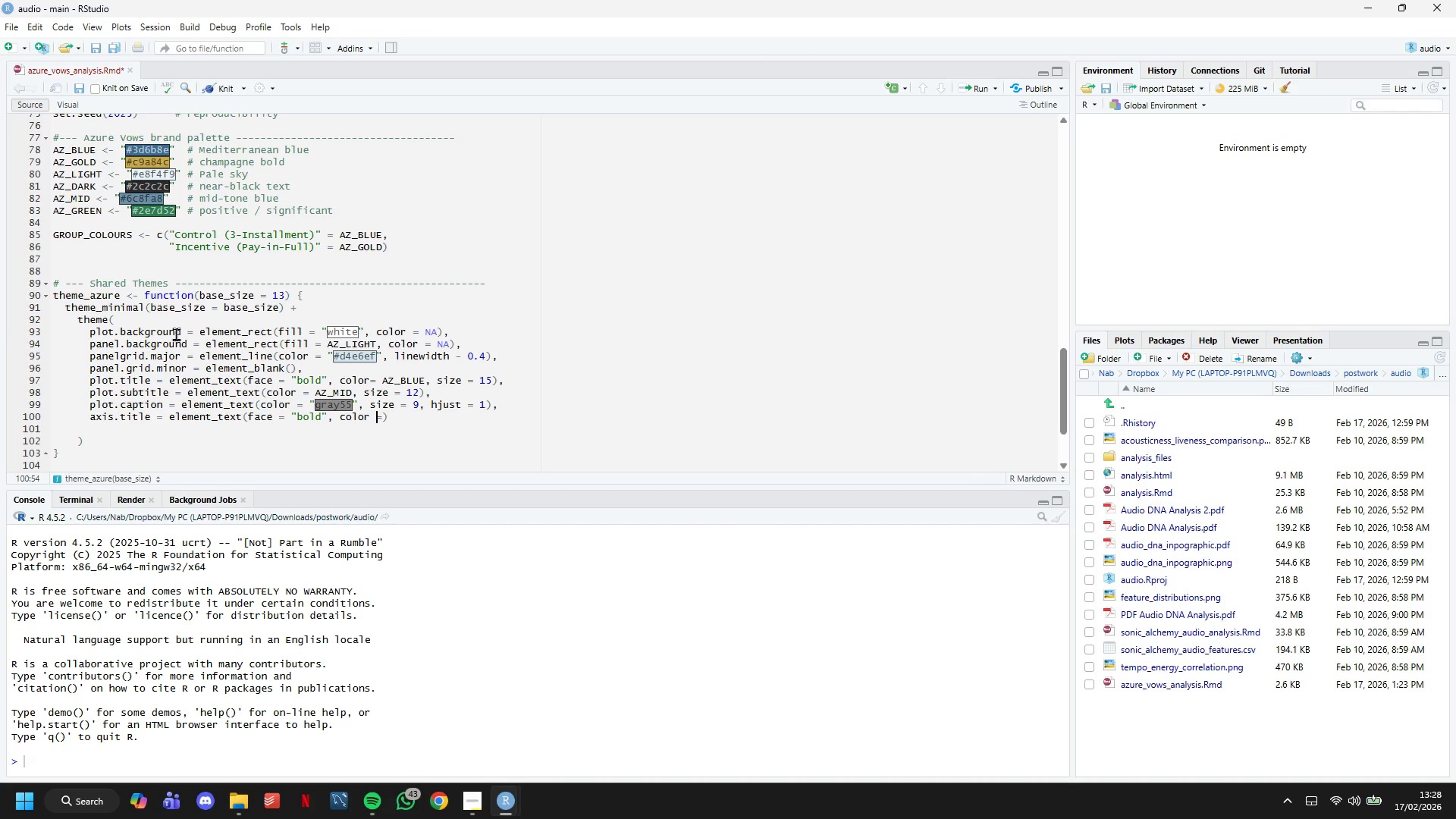 
key(ArrowRight)
 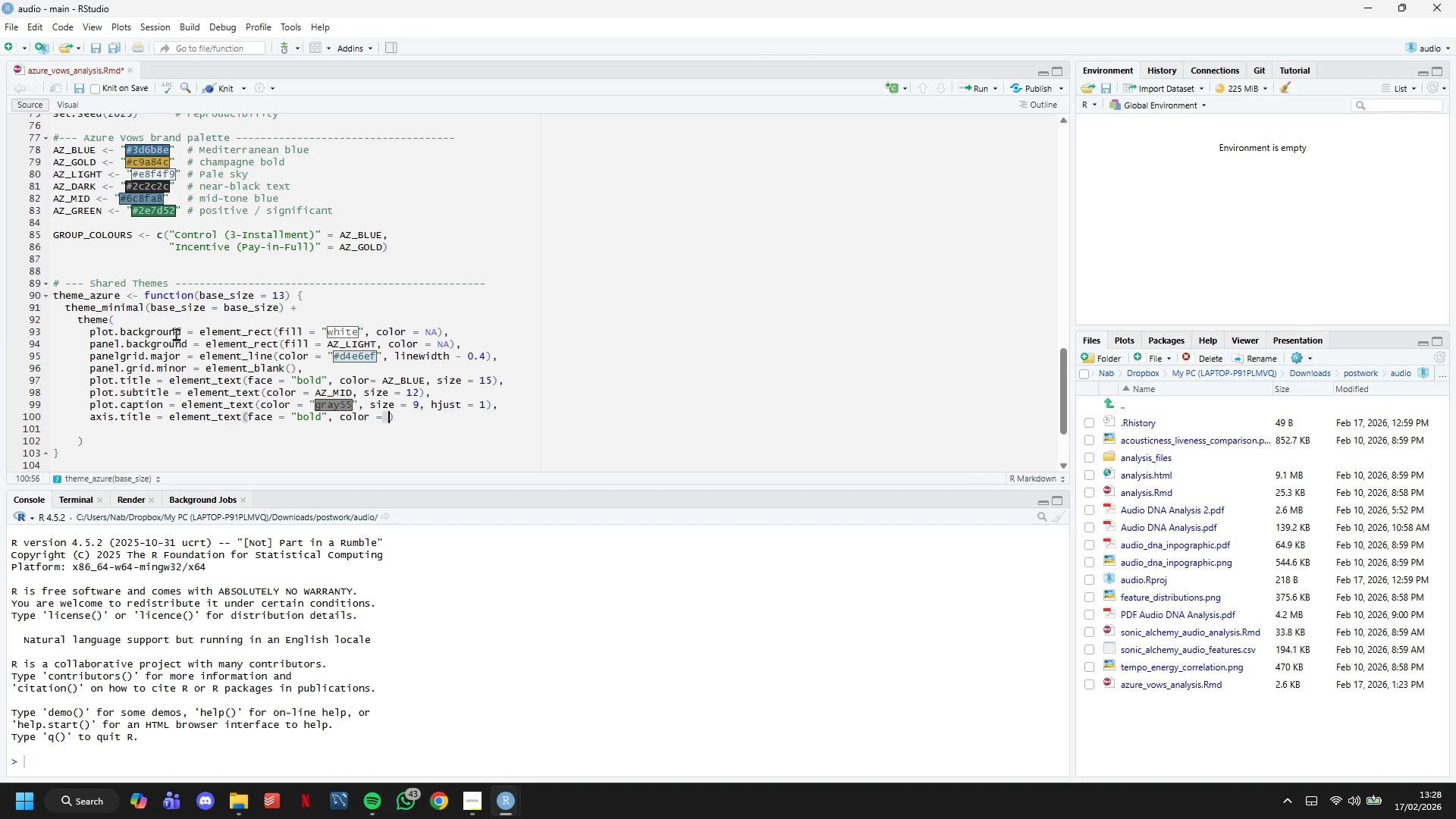 
type( AZ_DARK, size = 12)
 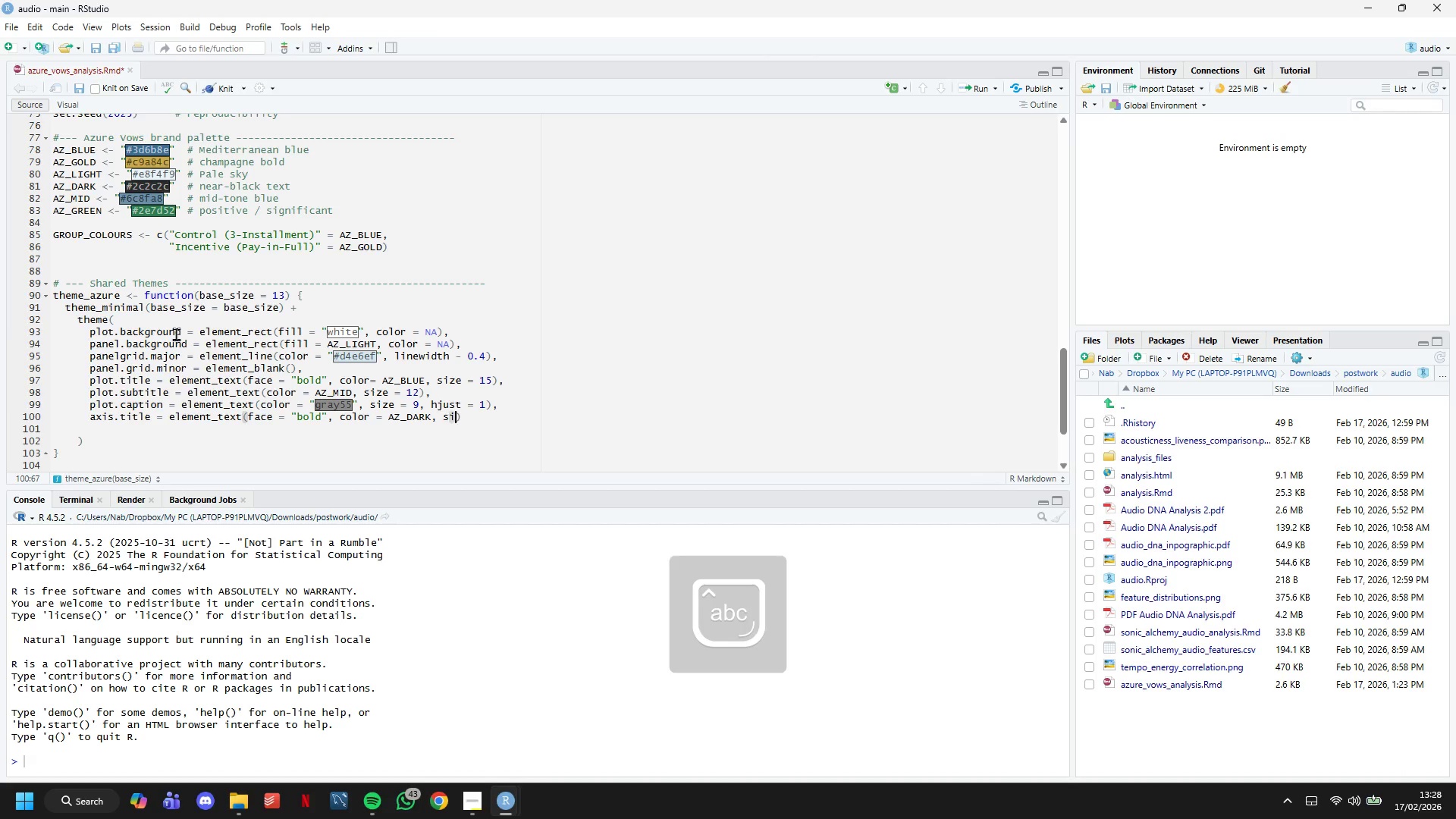 
key(ArrowRight)
 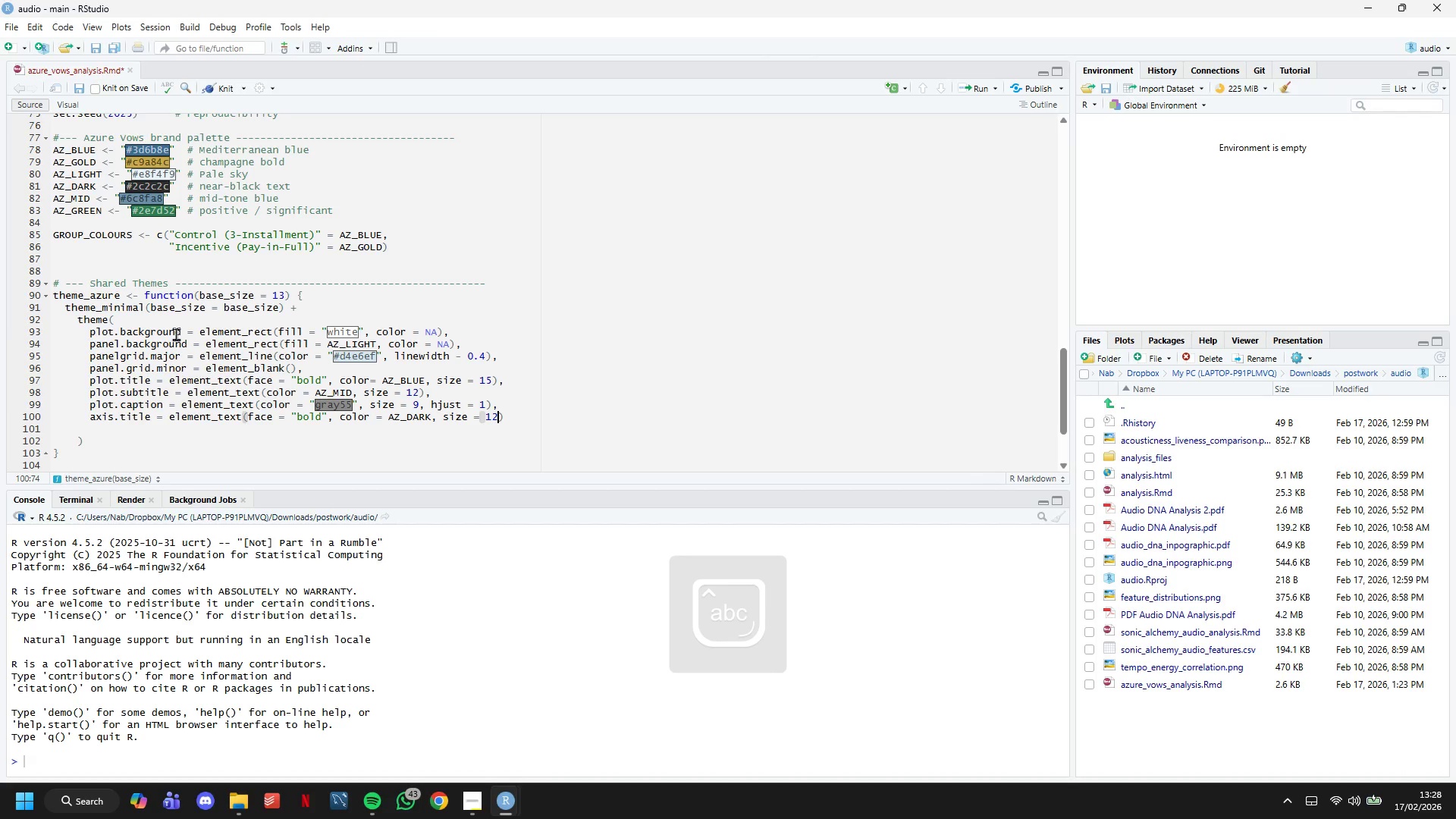 
key(Comma)
 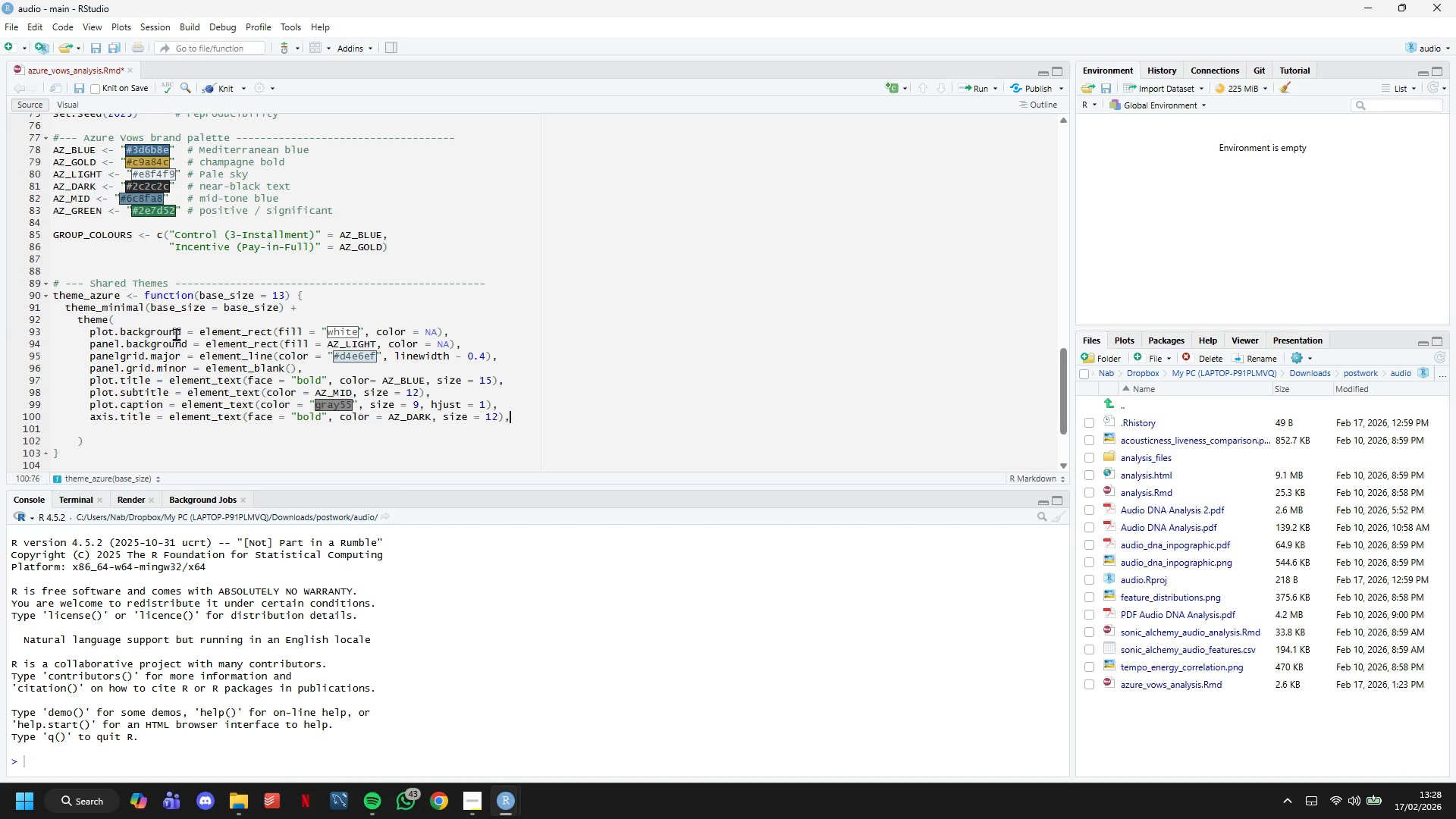 
key(Enter)
 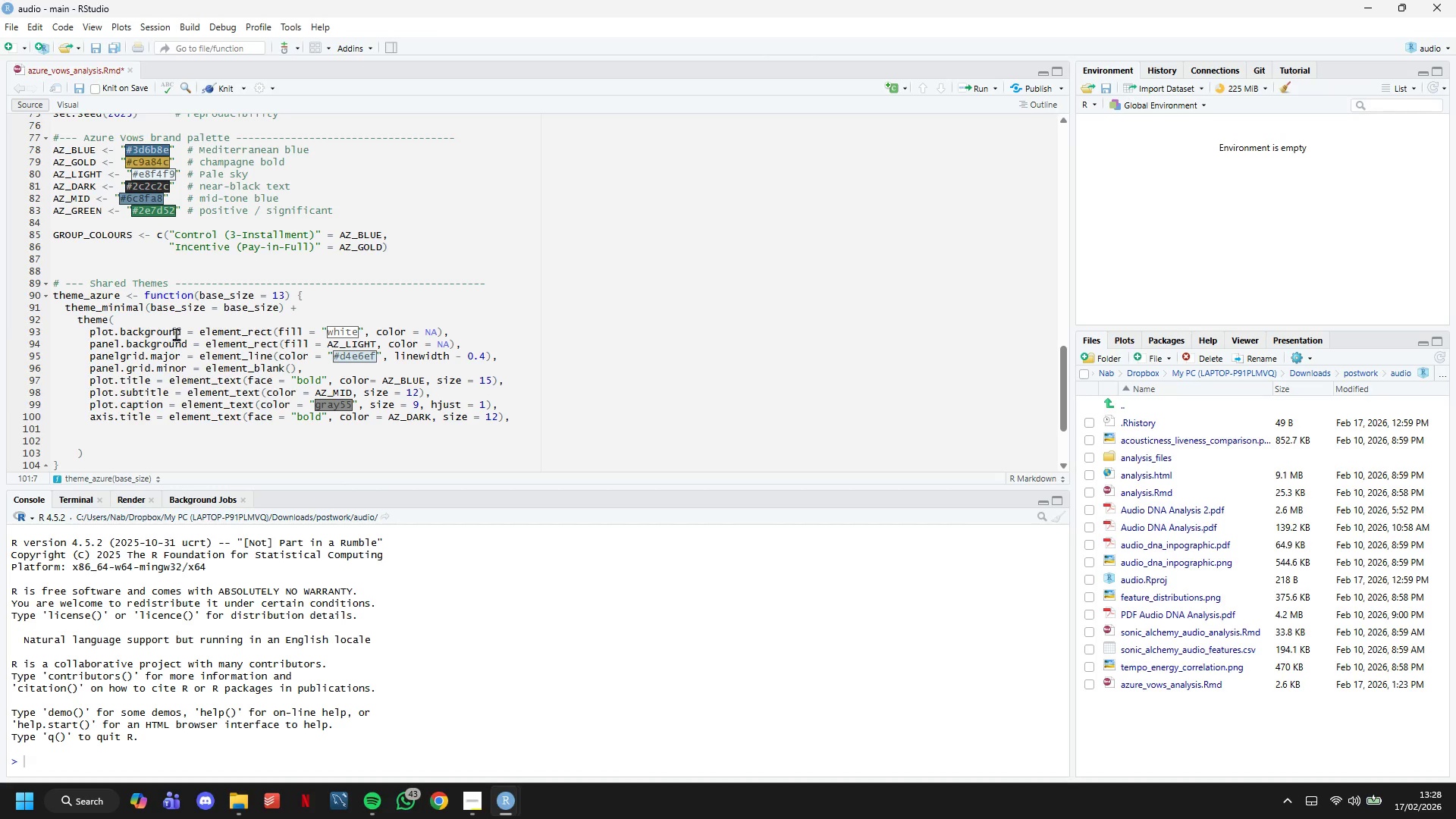 
type(axis.text = element_text(color = AZ_DARK, size = 11)
 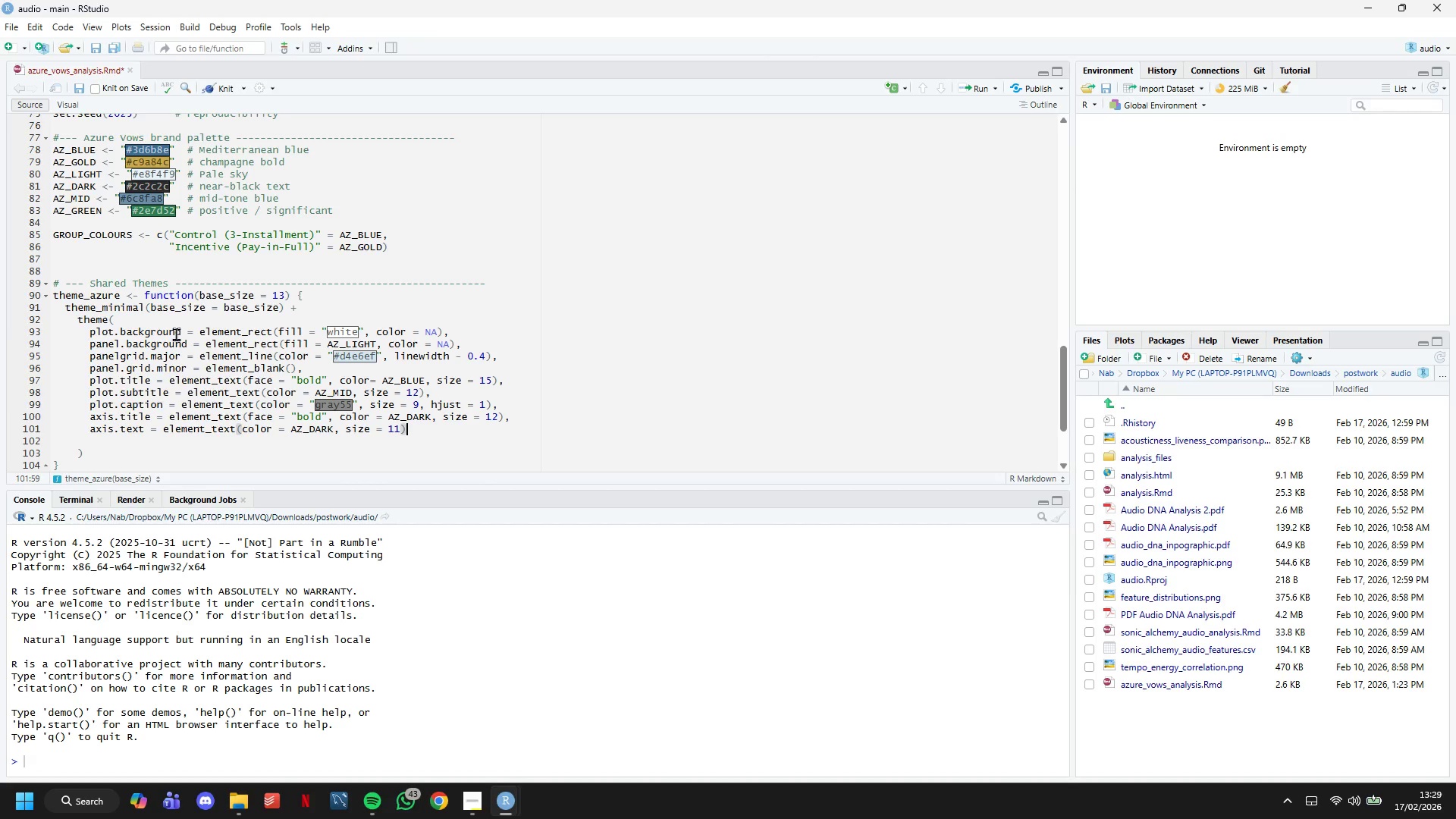 
 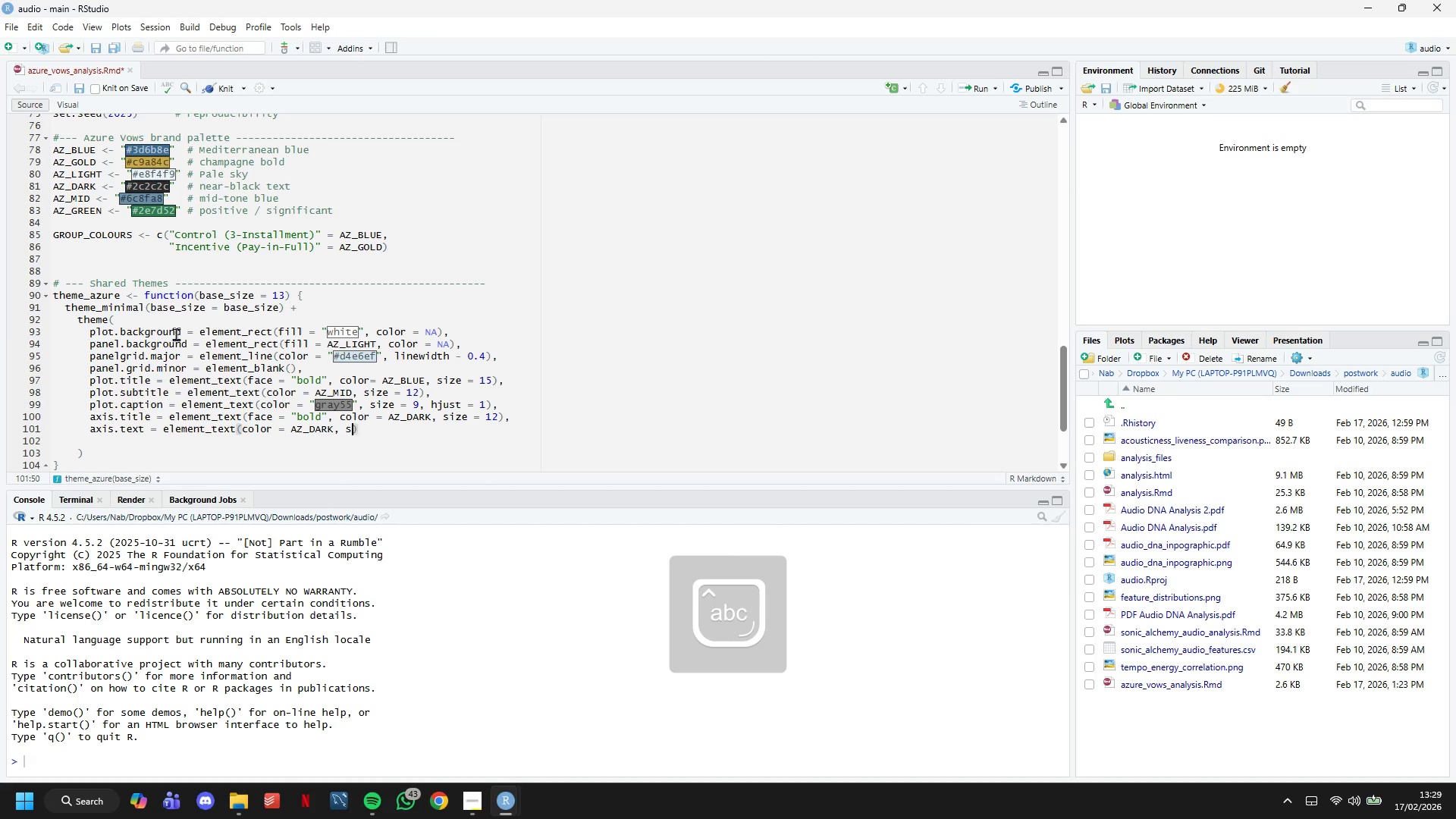 
key(ArrowRight)
 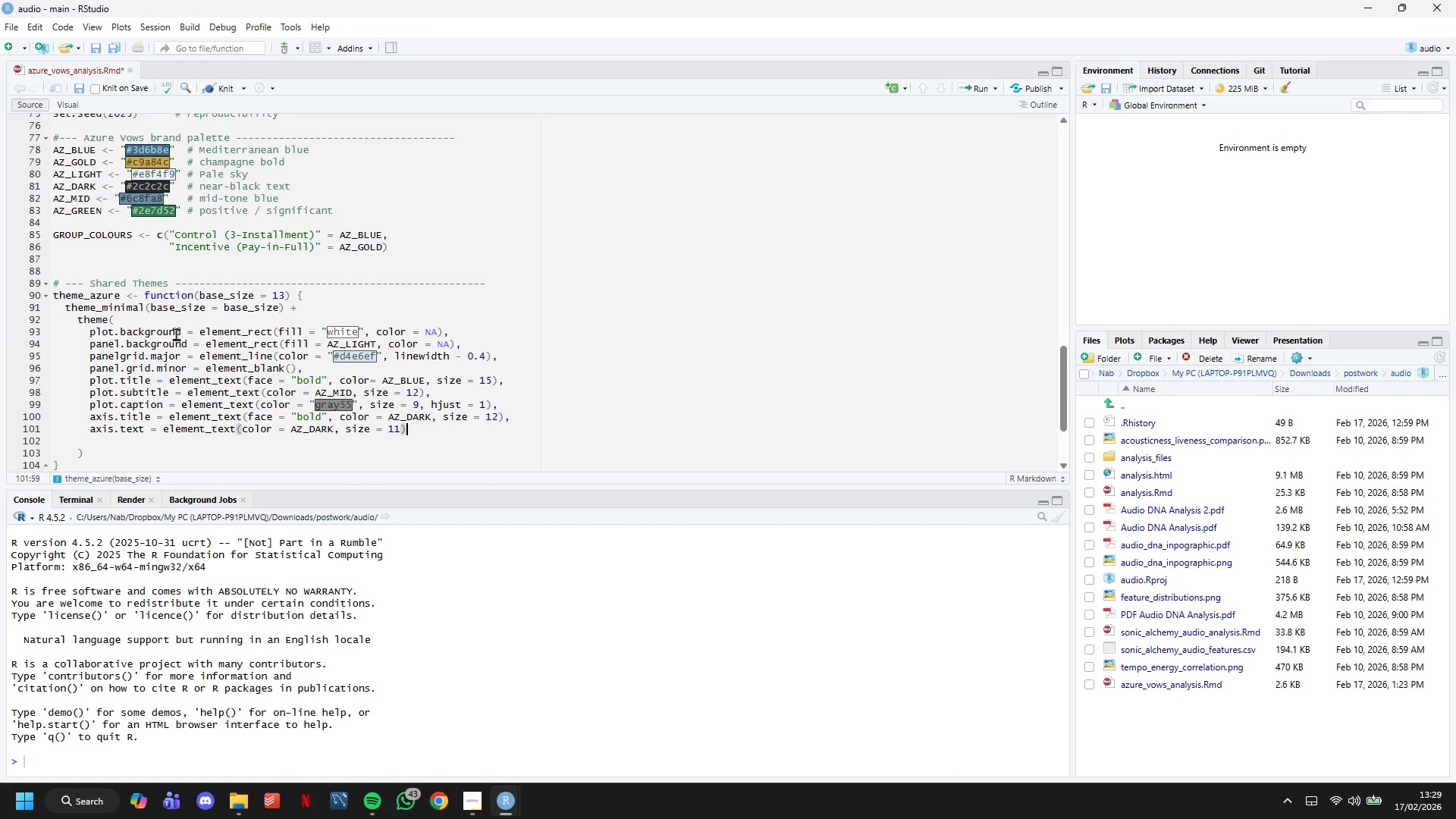 
key(Comma)
 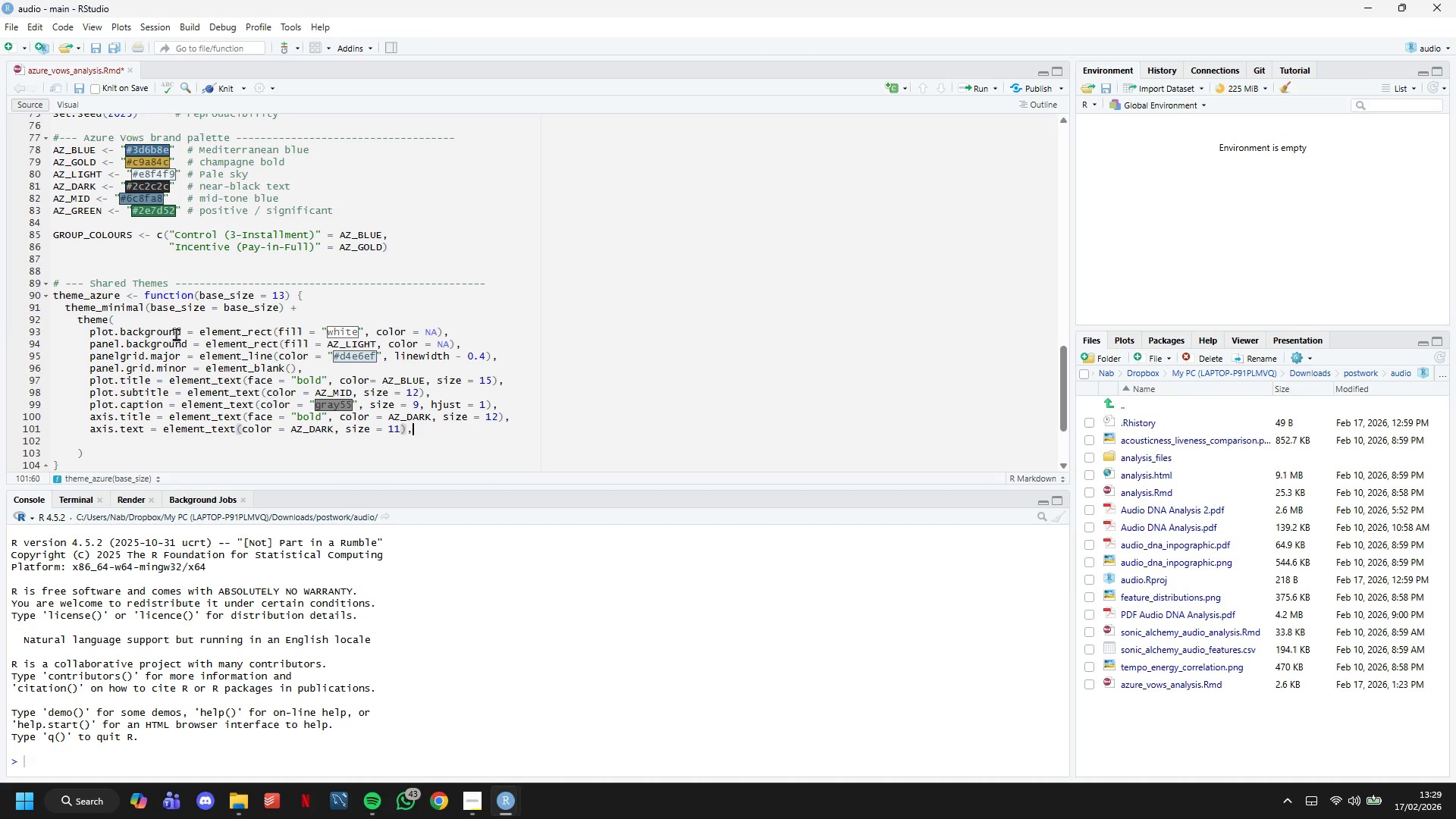 
key(Enter)
 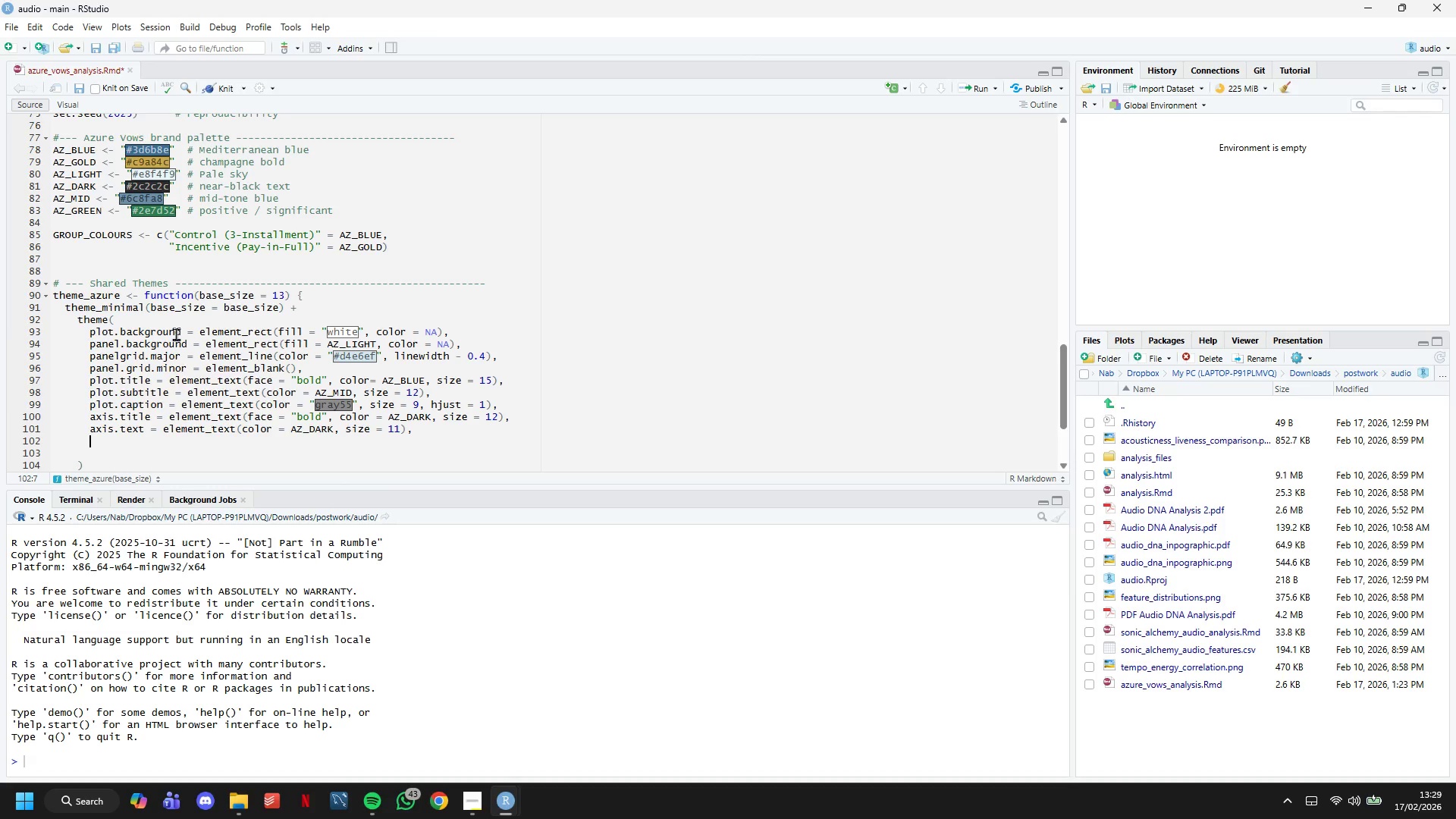 
type(legend.posiit)
key(Backspace)
key(Backspace)
type(tion = "top)
 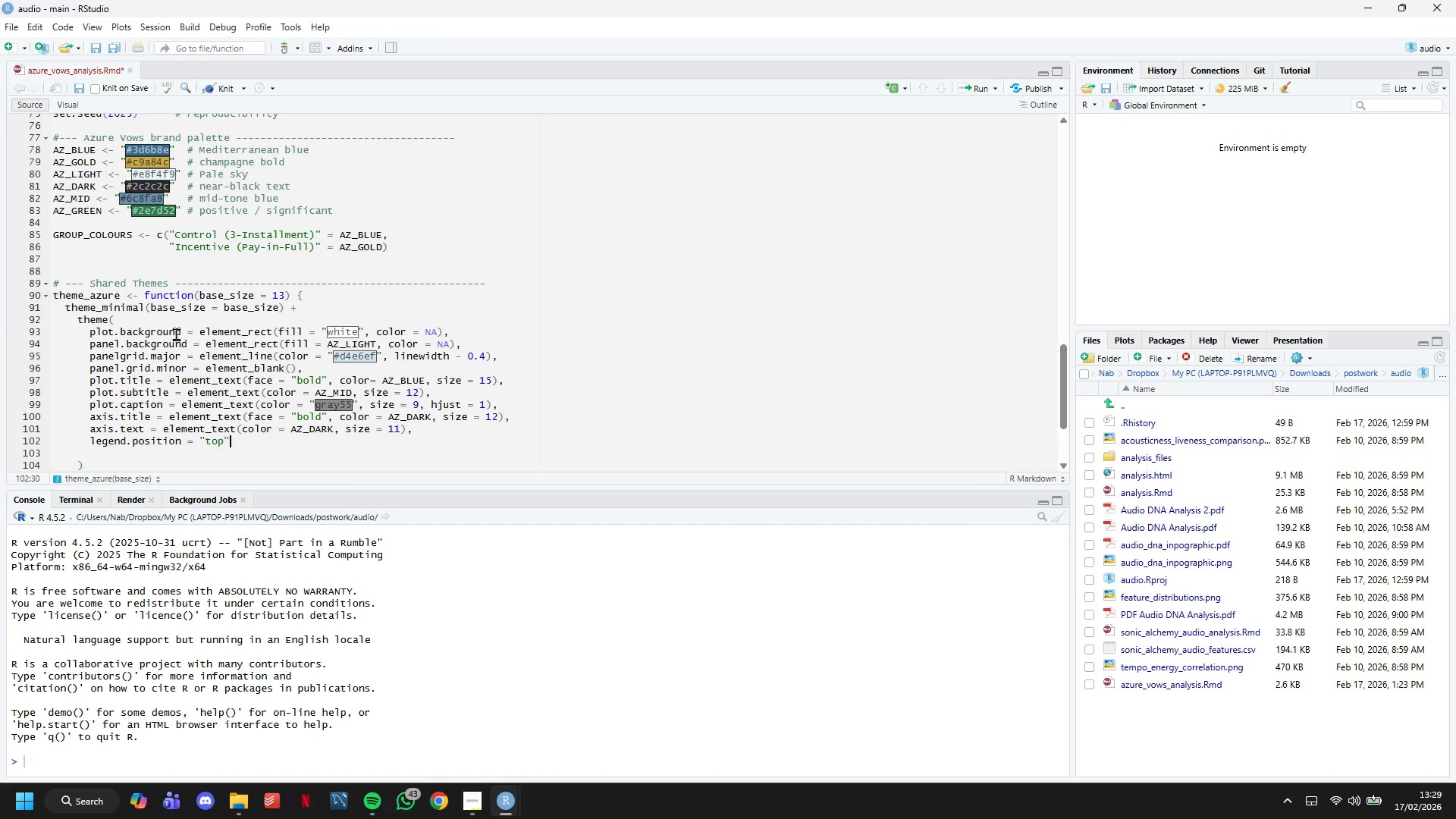 
key(ArrowRight)
 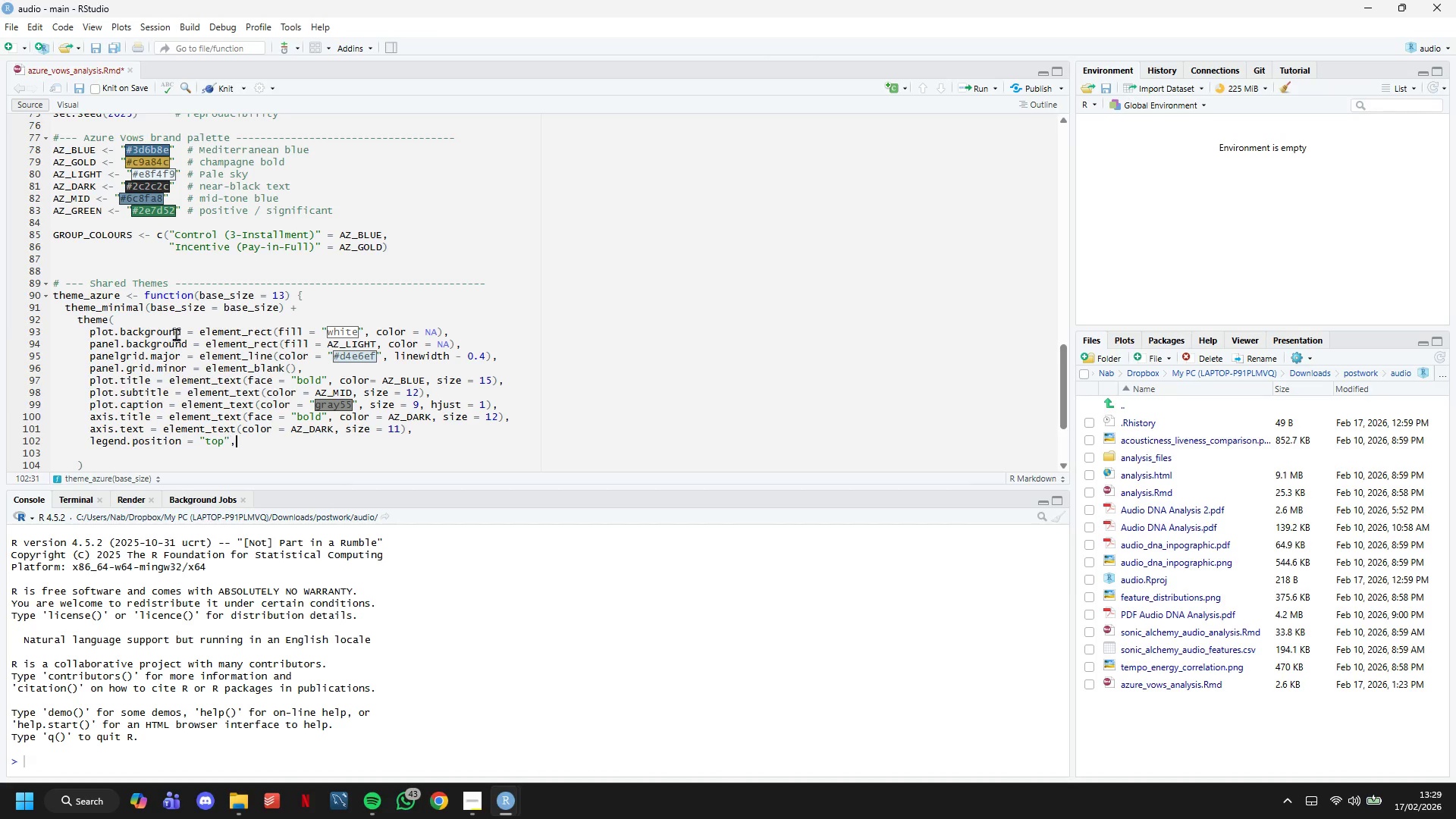 
key(Comma)
 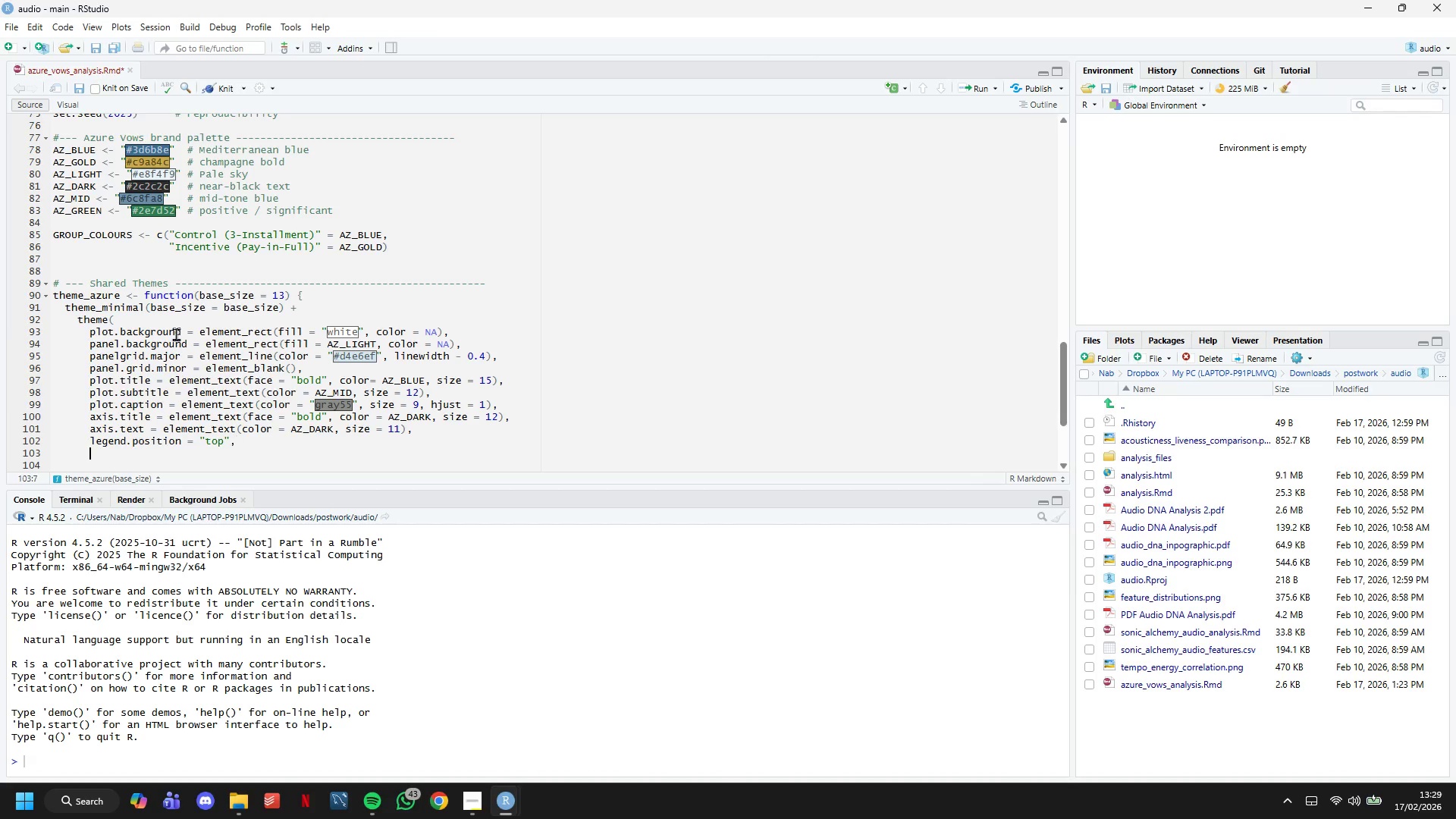 
key(Enter)
 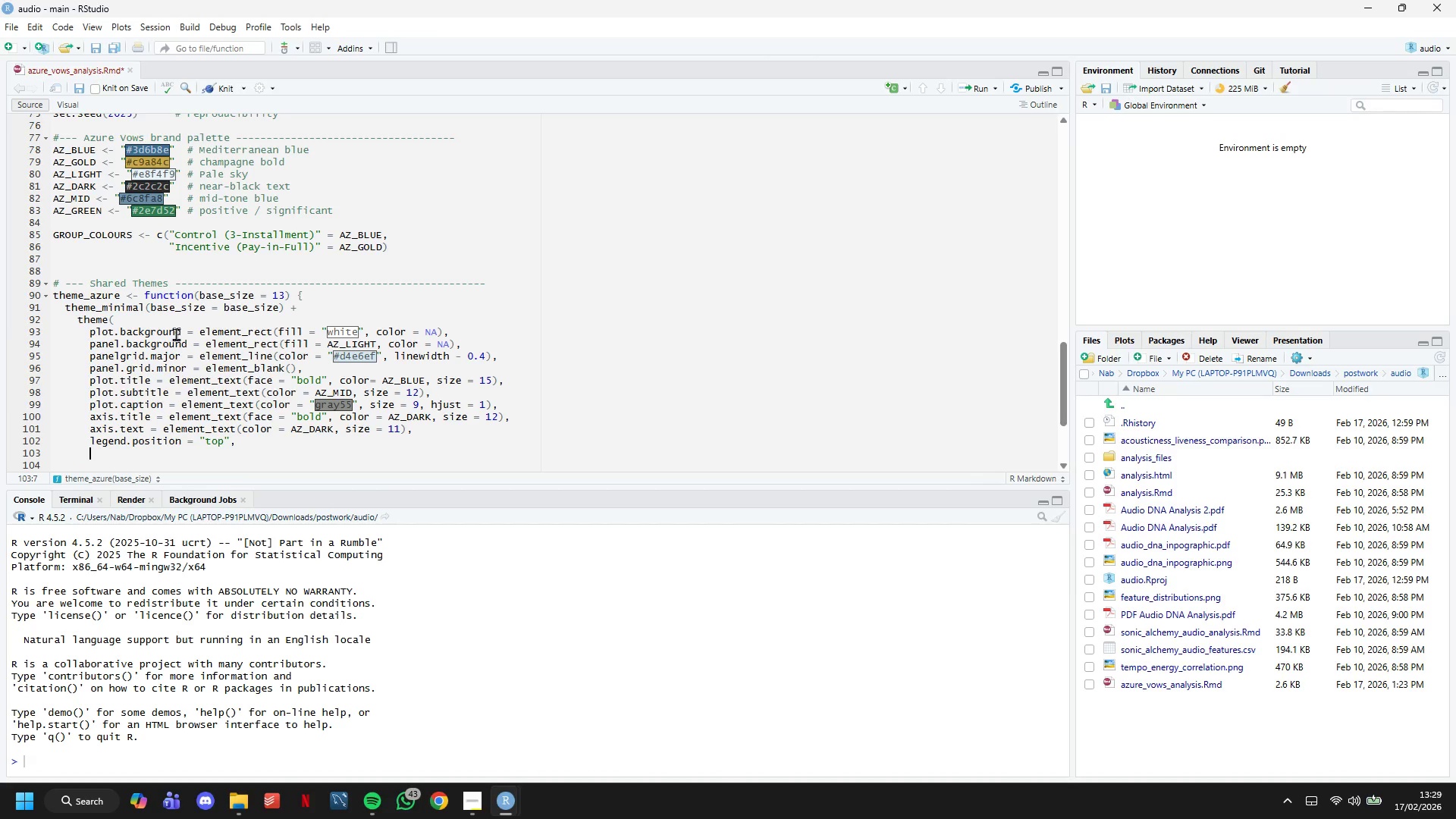 
type(legend.title = elee)
key(Backspace)
type(ement)
key(Backspace)
key(Backspace)
key(Backspace)
key(Backspace)
key(Backspace)
type(ment_text(face = "bold)
 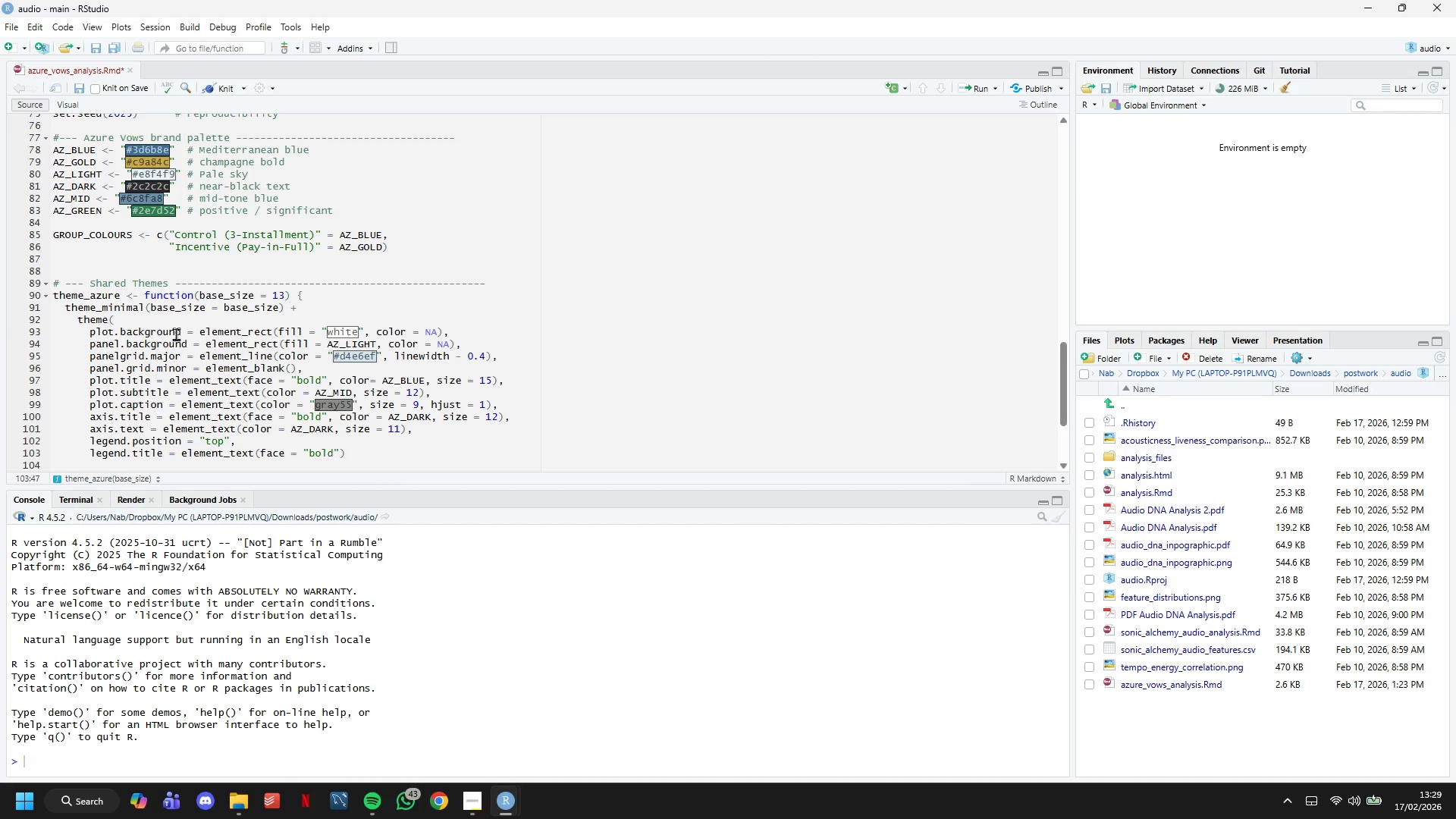 
key(ArrowRight)
 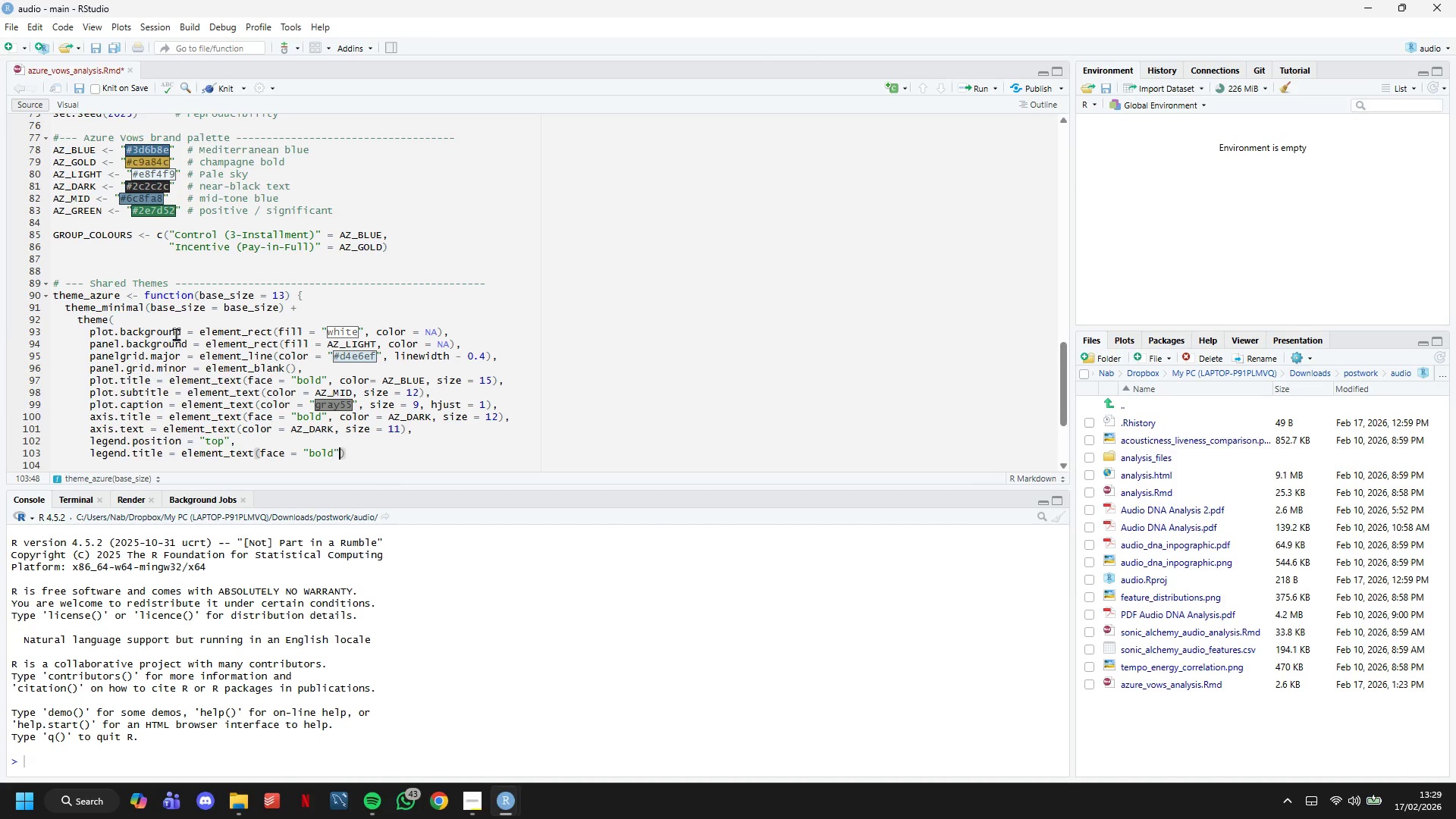 
type(, size = 11)
 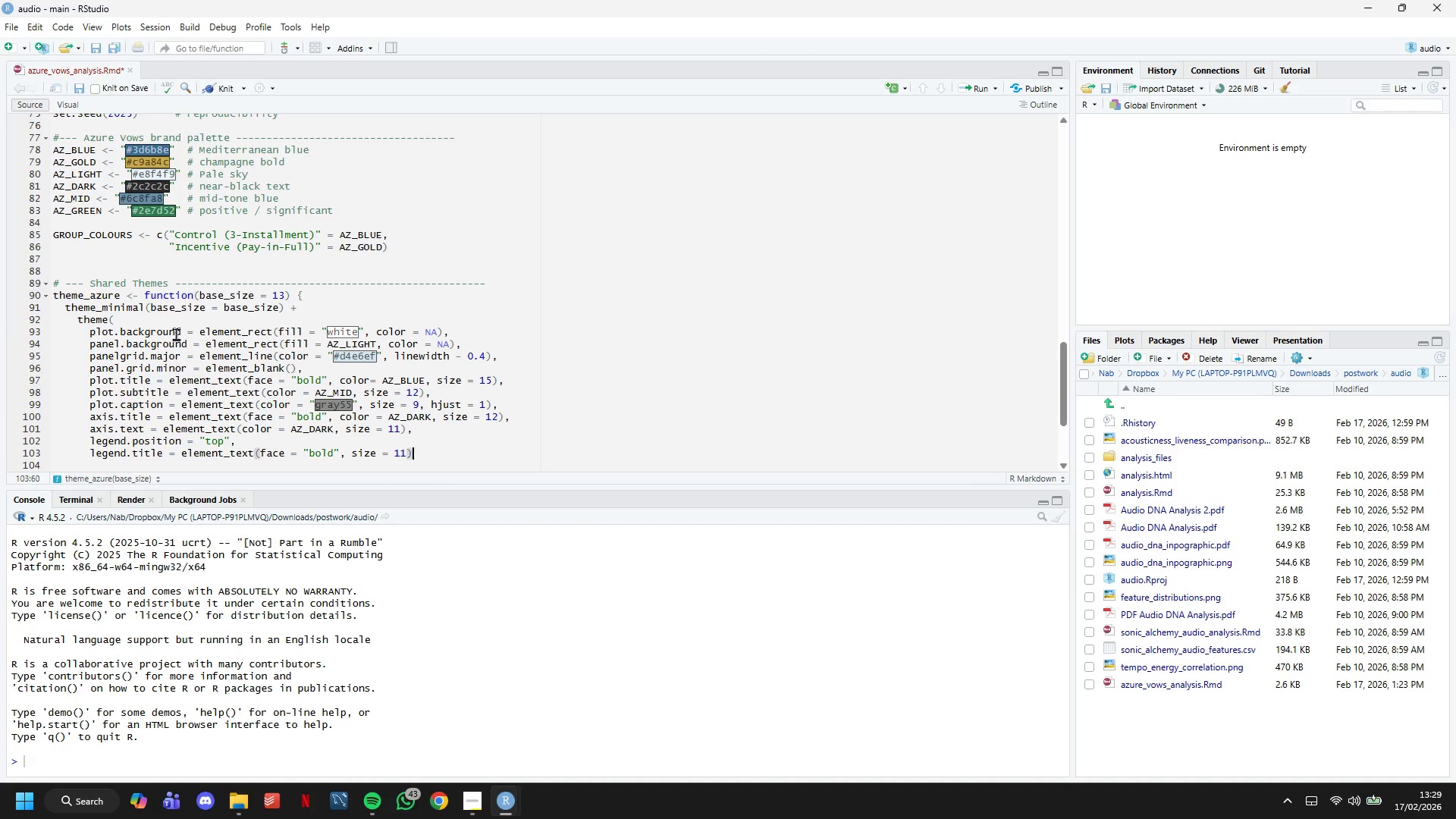 
key(ArrowRight)
 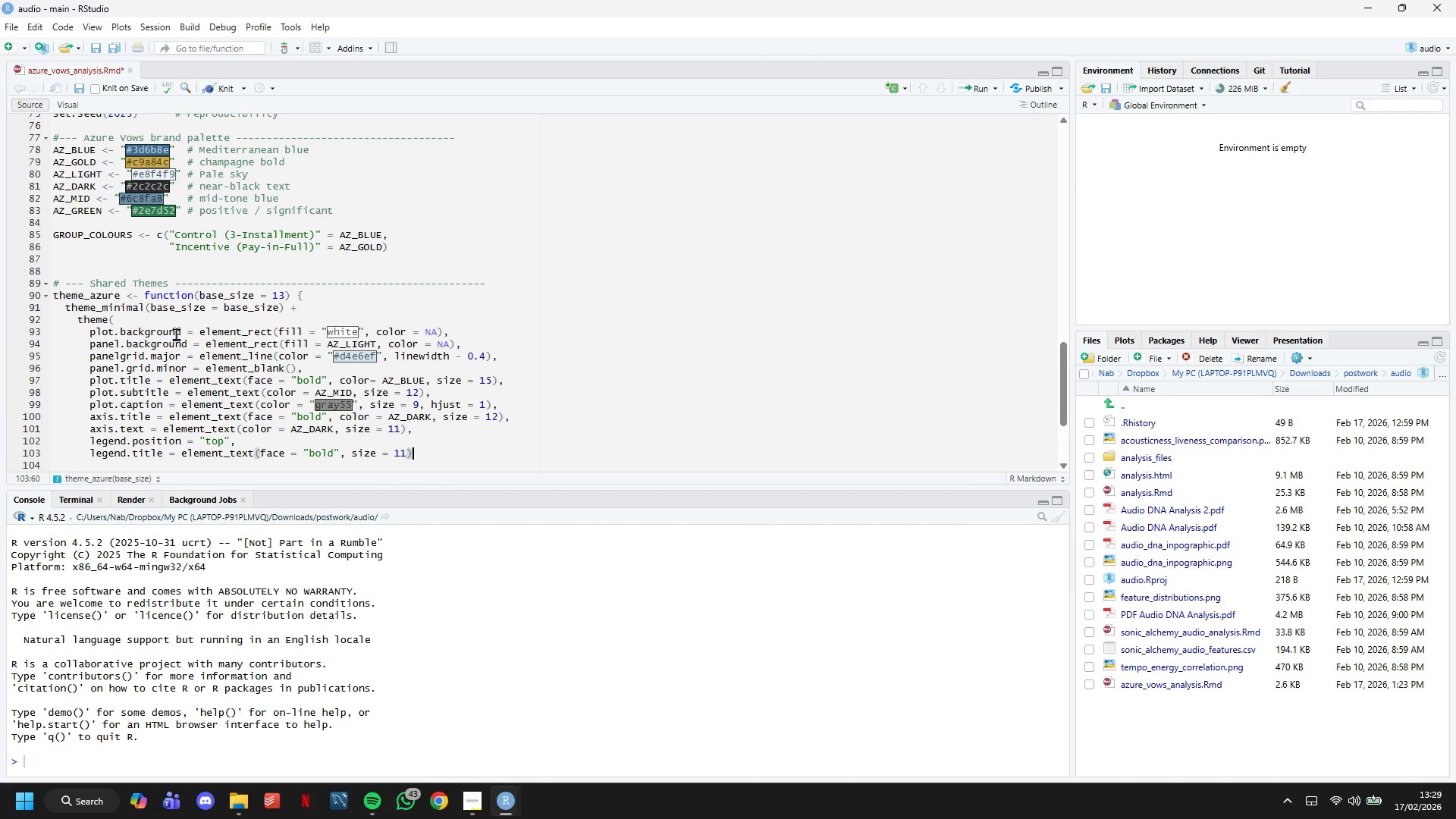 
key(Comma)
 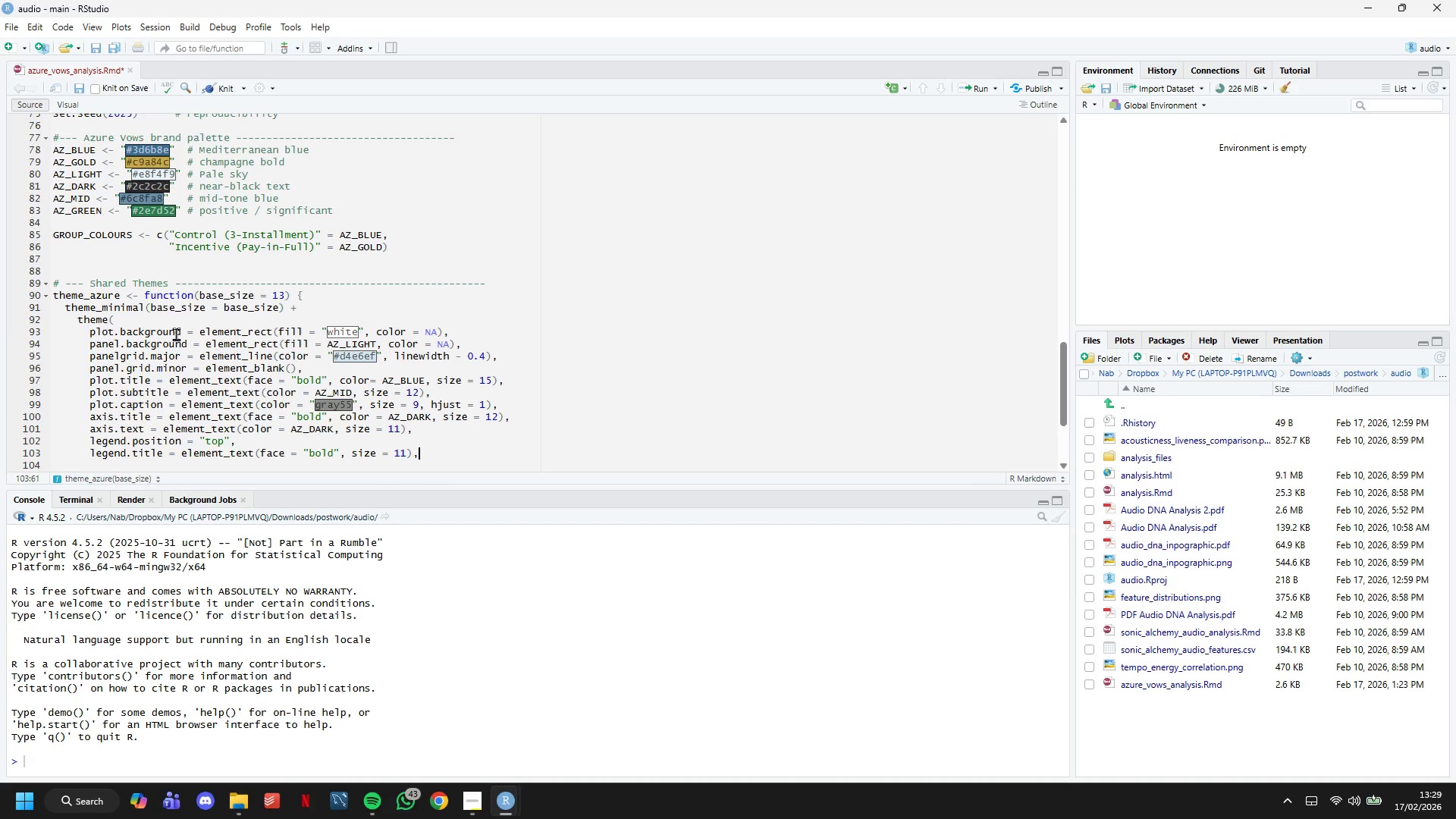 
key(Enter)
 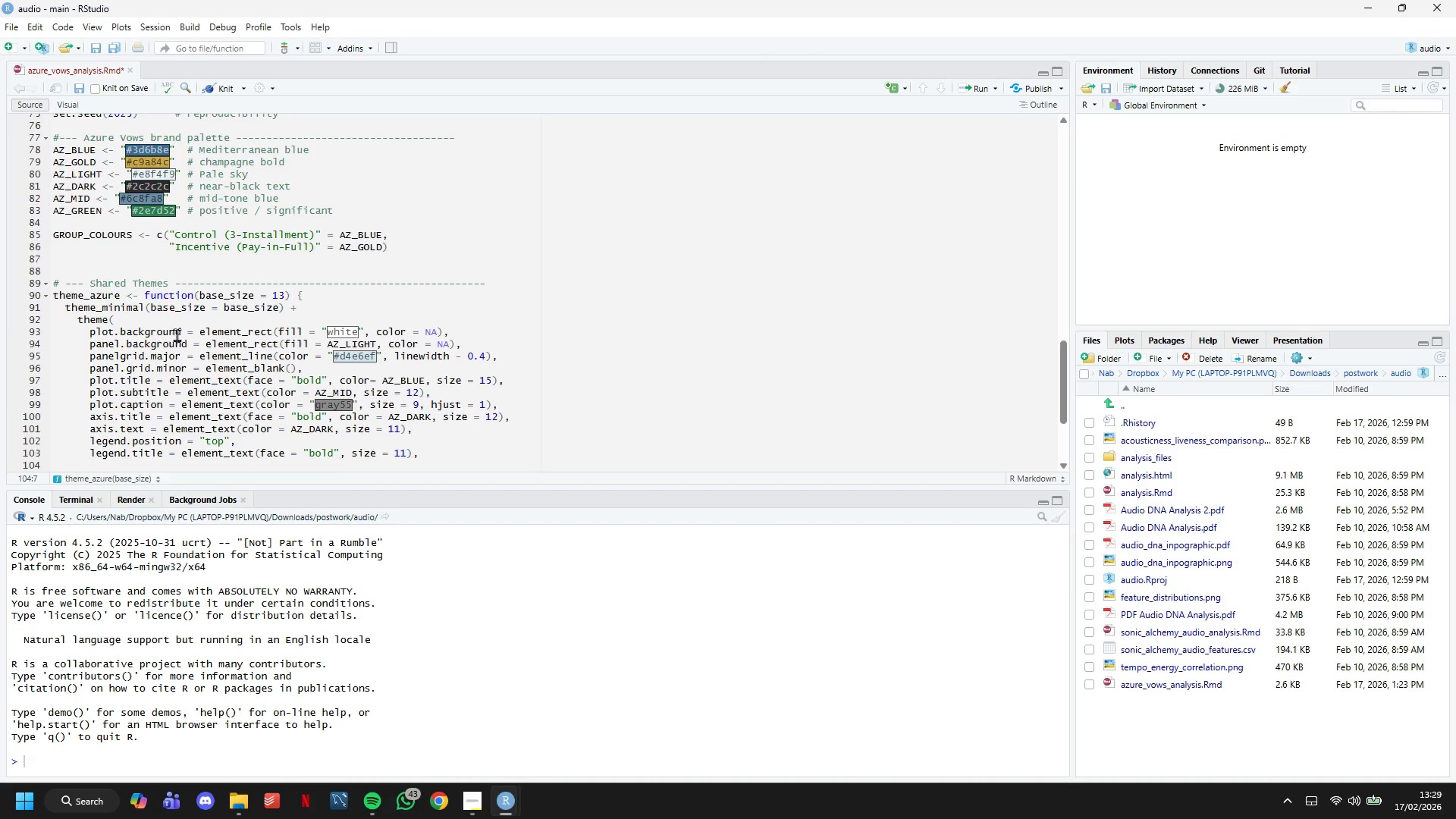 
scroll: coordinate [188, 323], scroll_direction: down, amount: 4.0
 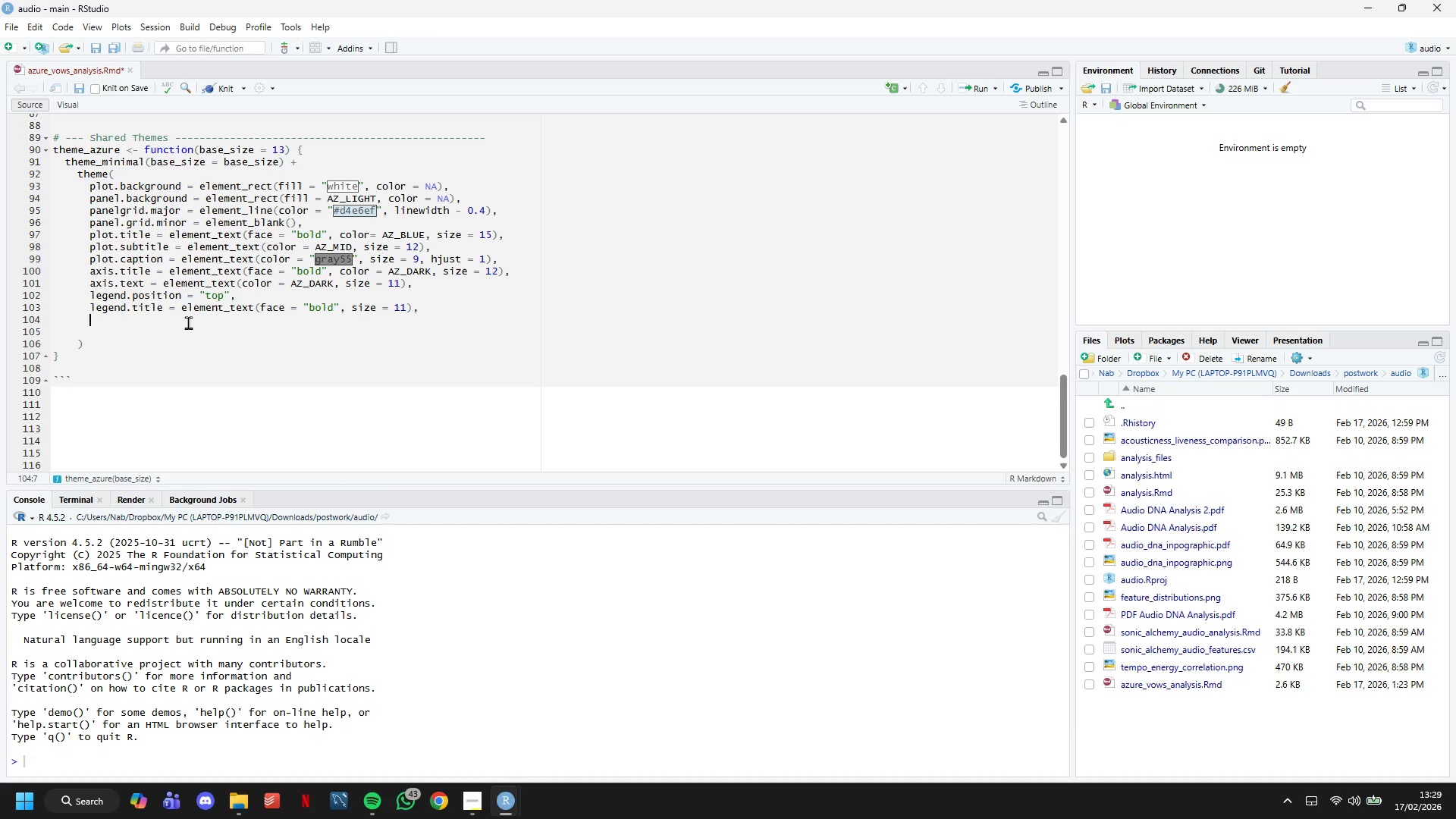 
type(legend.text = element_text(size = 11)
 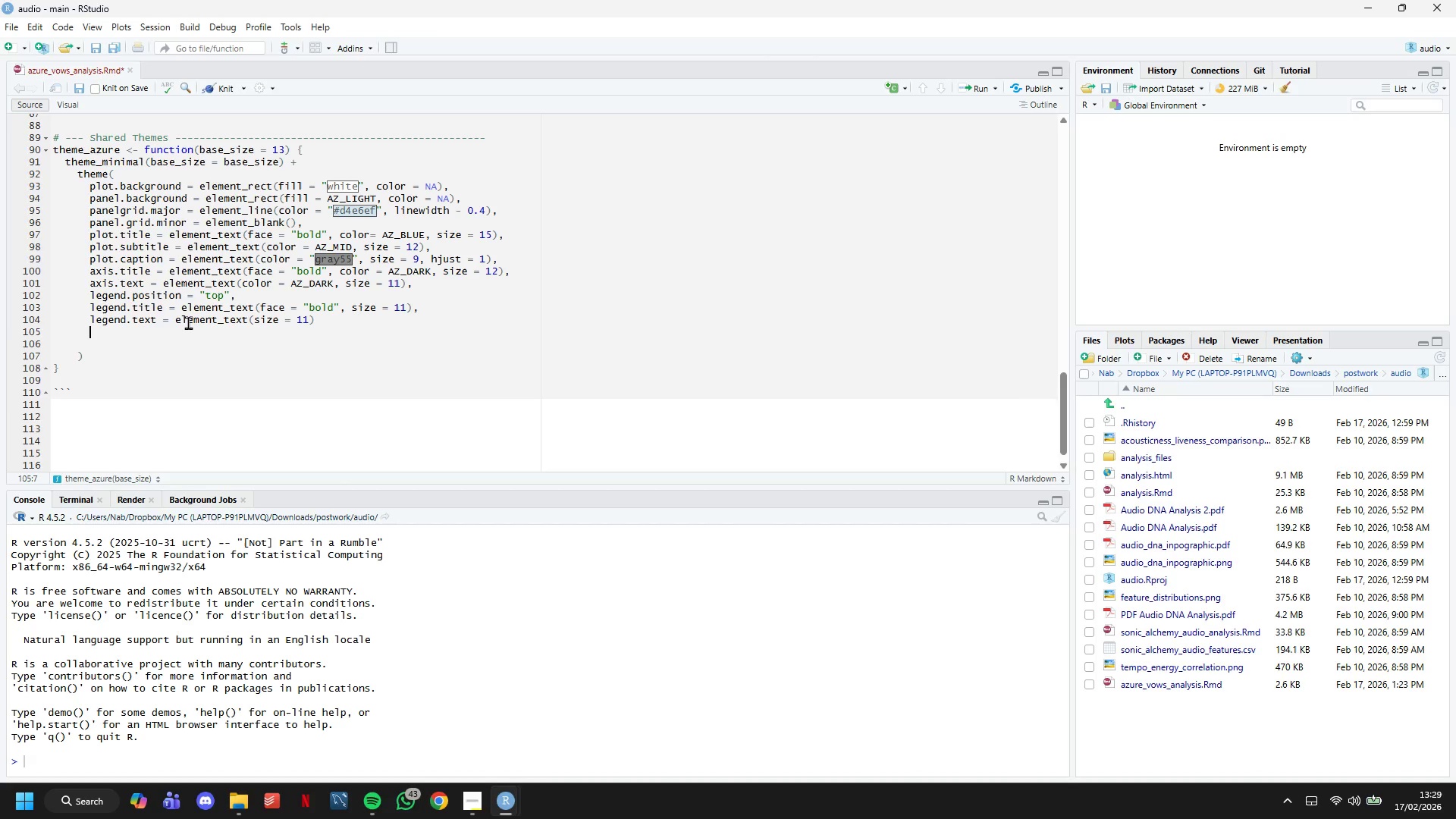 
 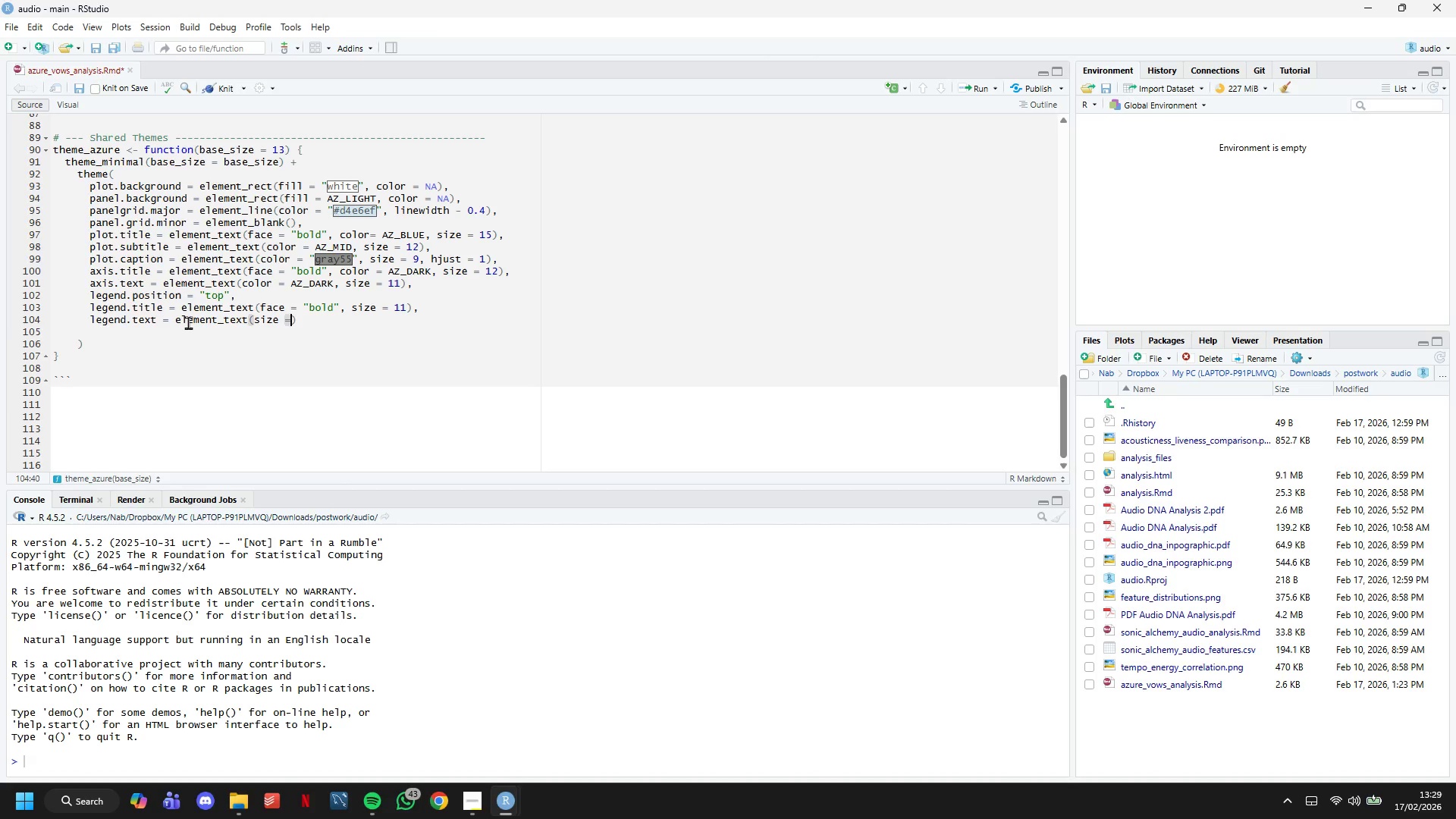 
key(ArrowRight)
 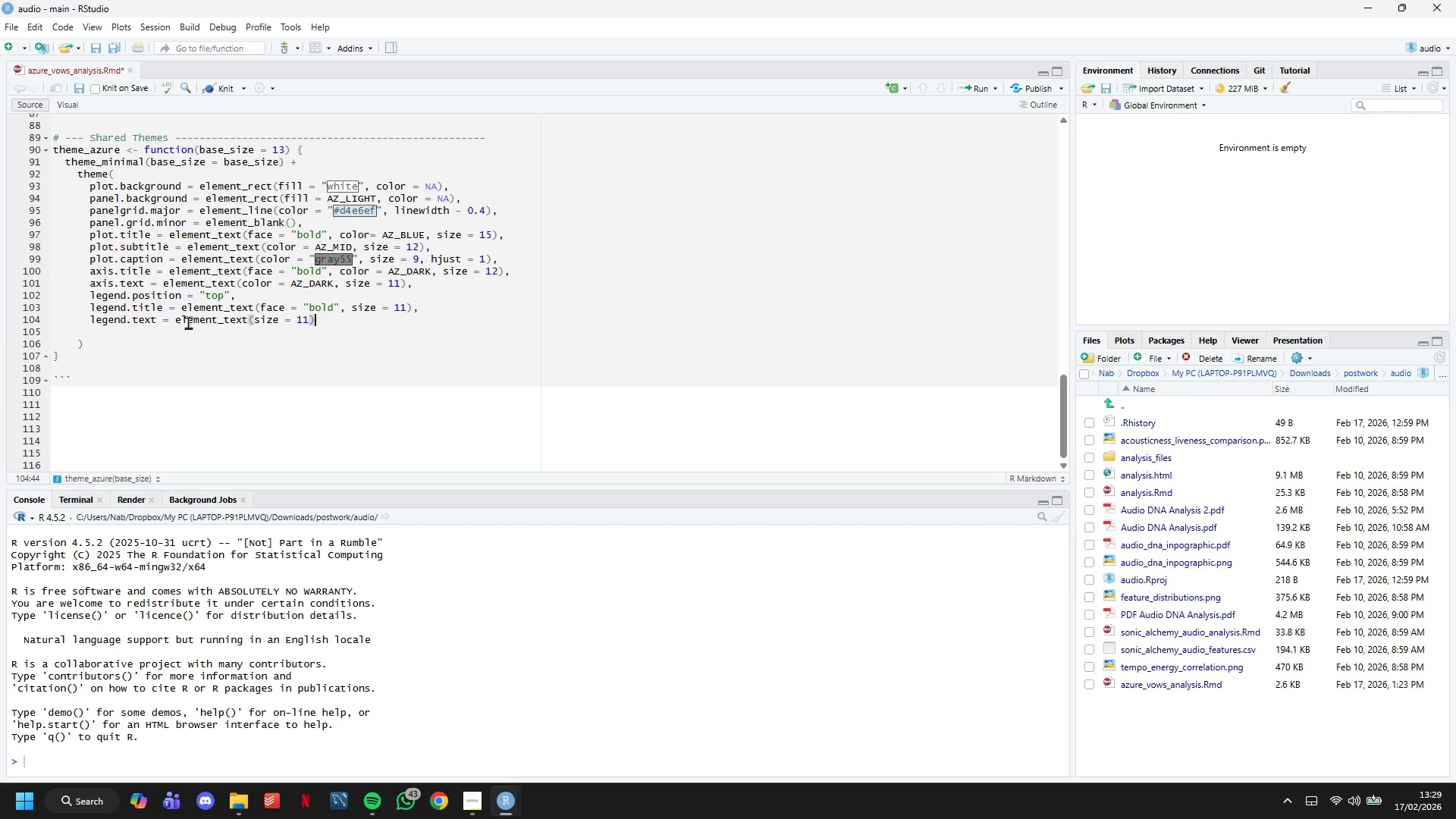 
key(Enter)
 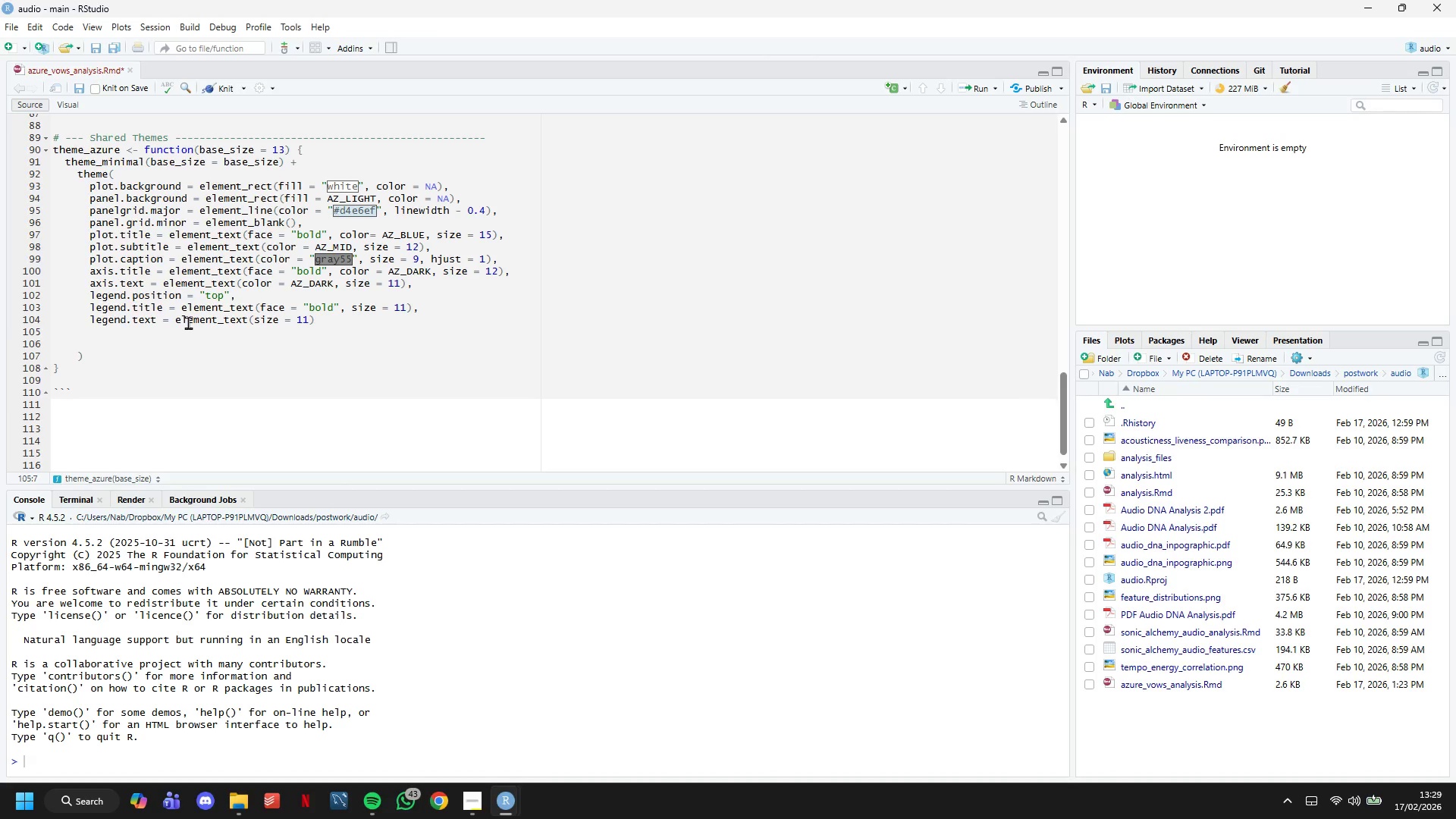 
key(ArrowLeft)
 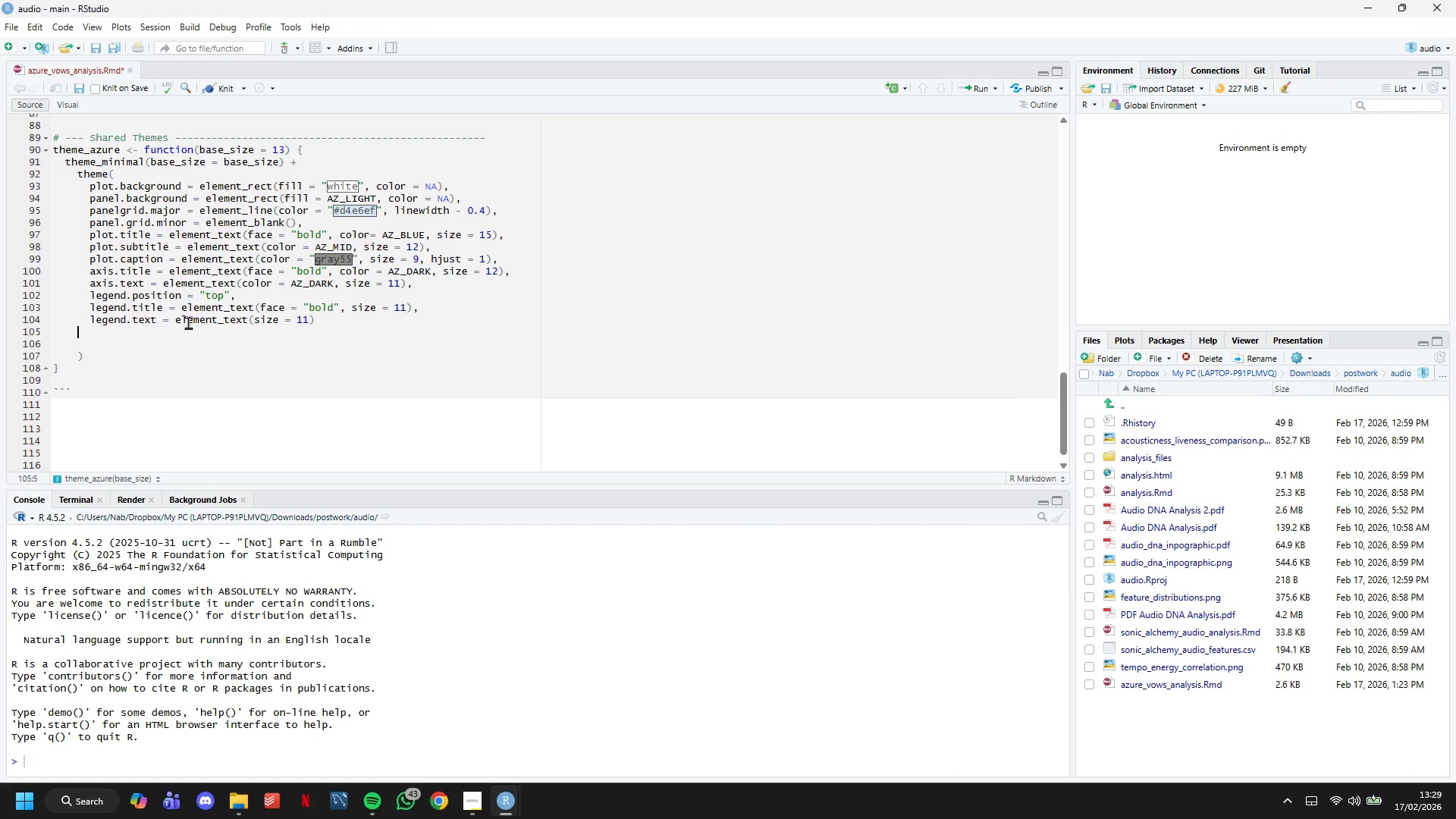 
key(ArrowLeft)
 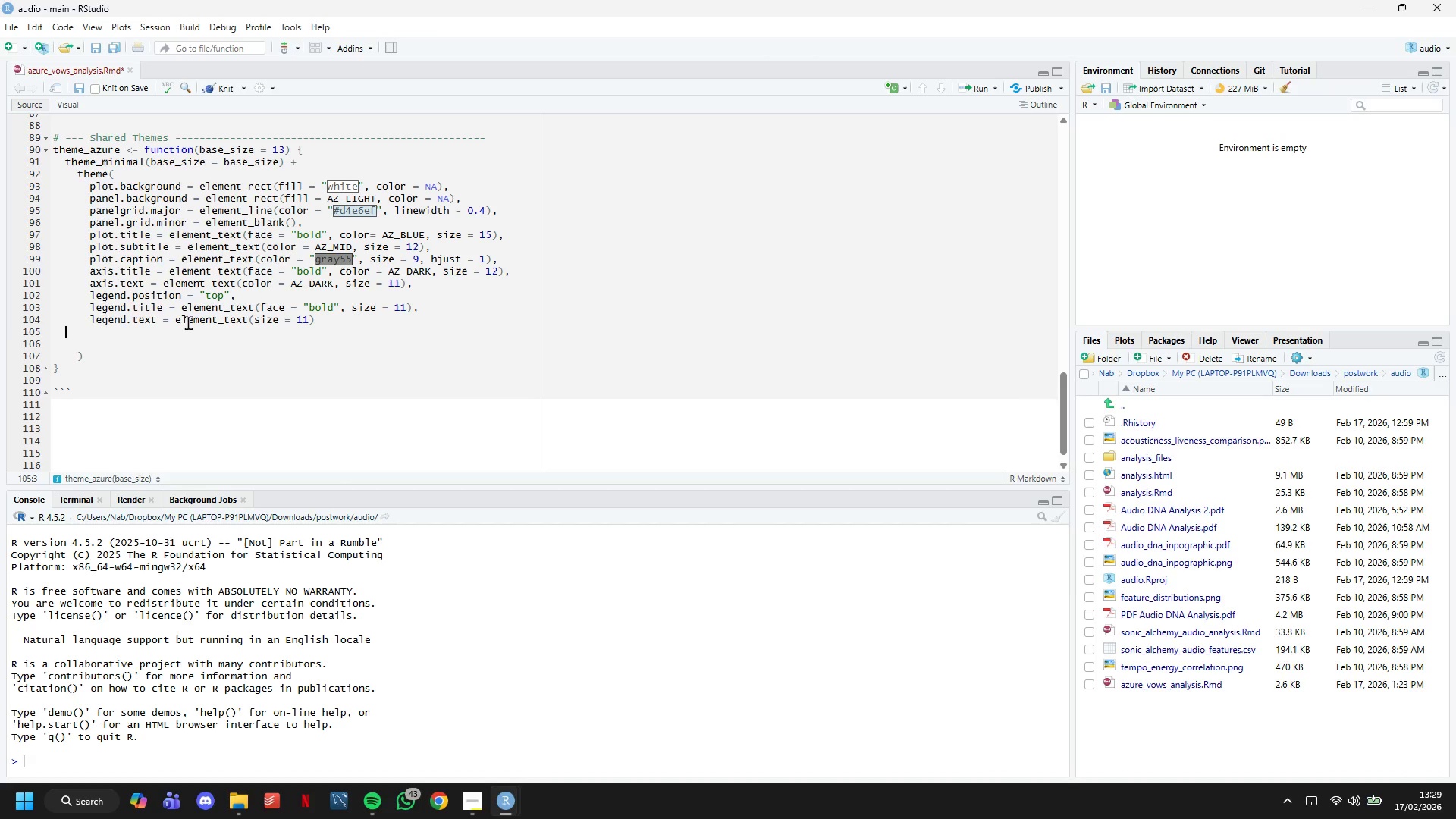 
key(ArrowLeft)
 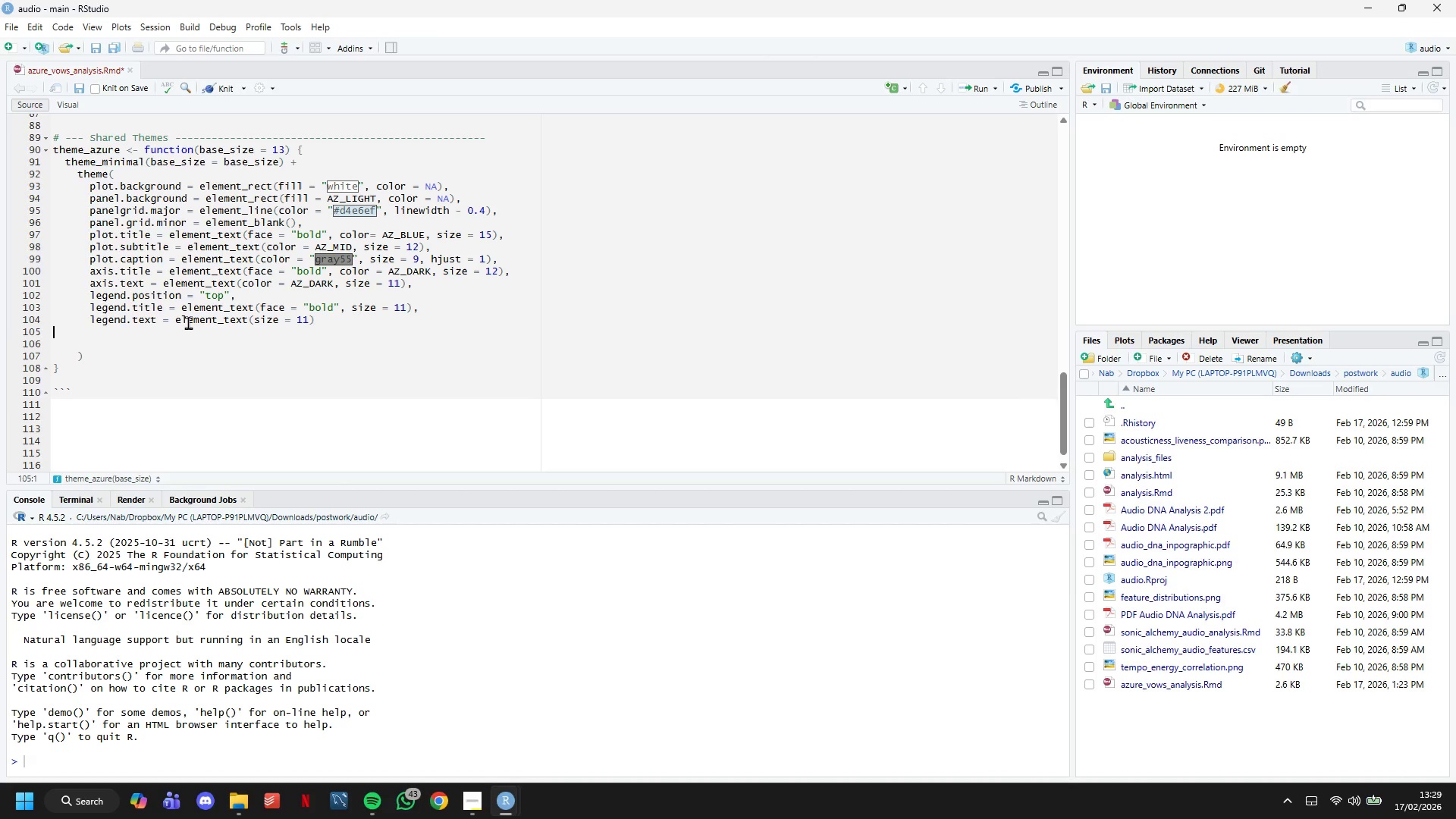 
key(ArrowLeft)
 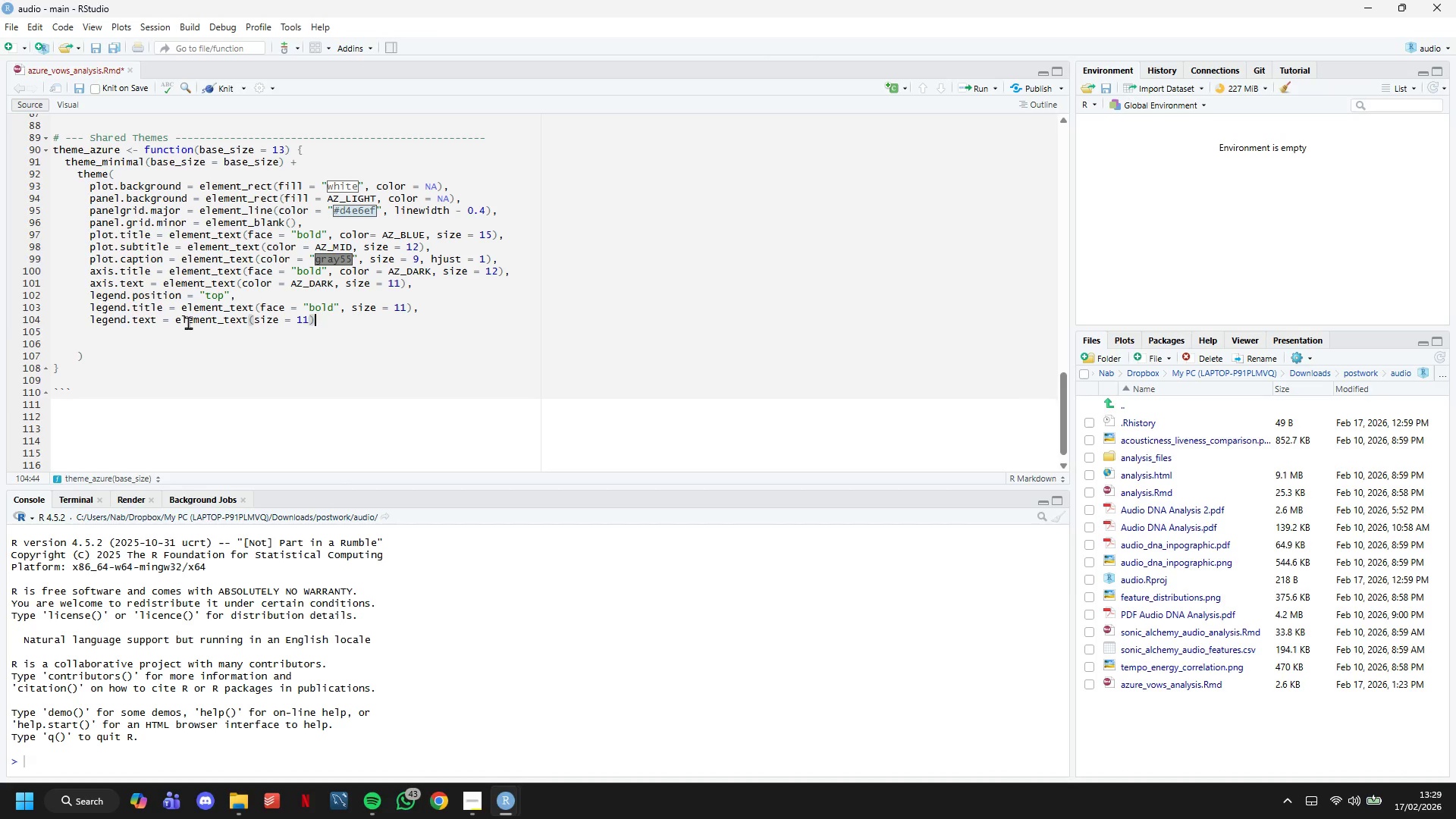 
key(ArrowLeft)
 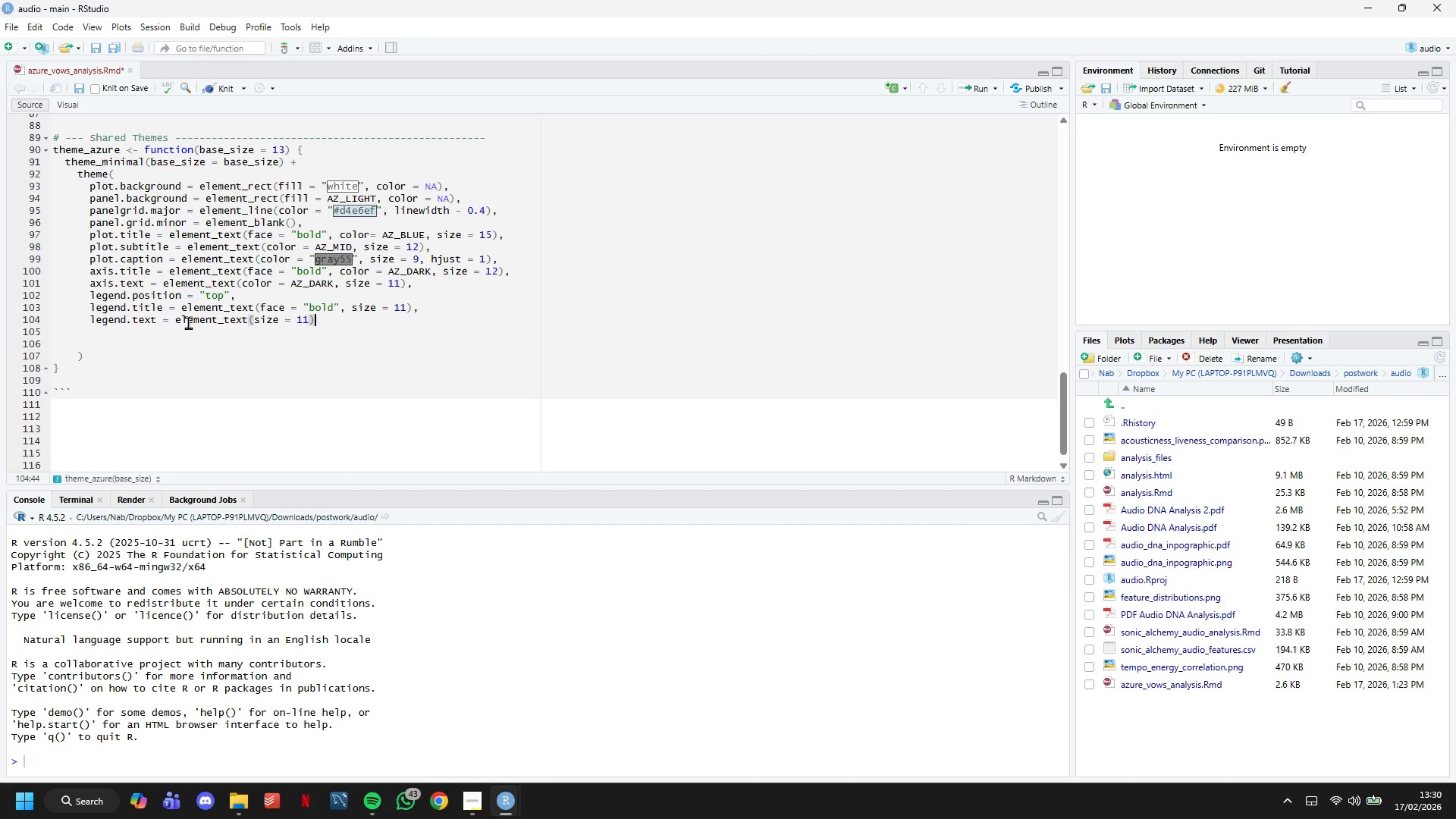 
key(ArrowRight)
 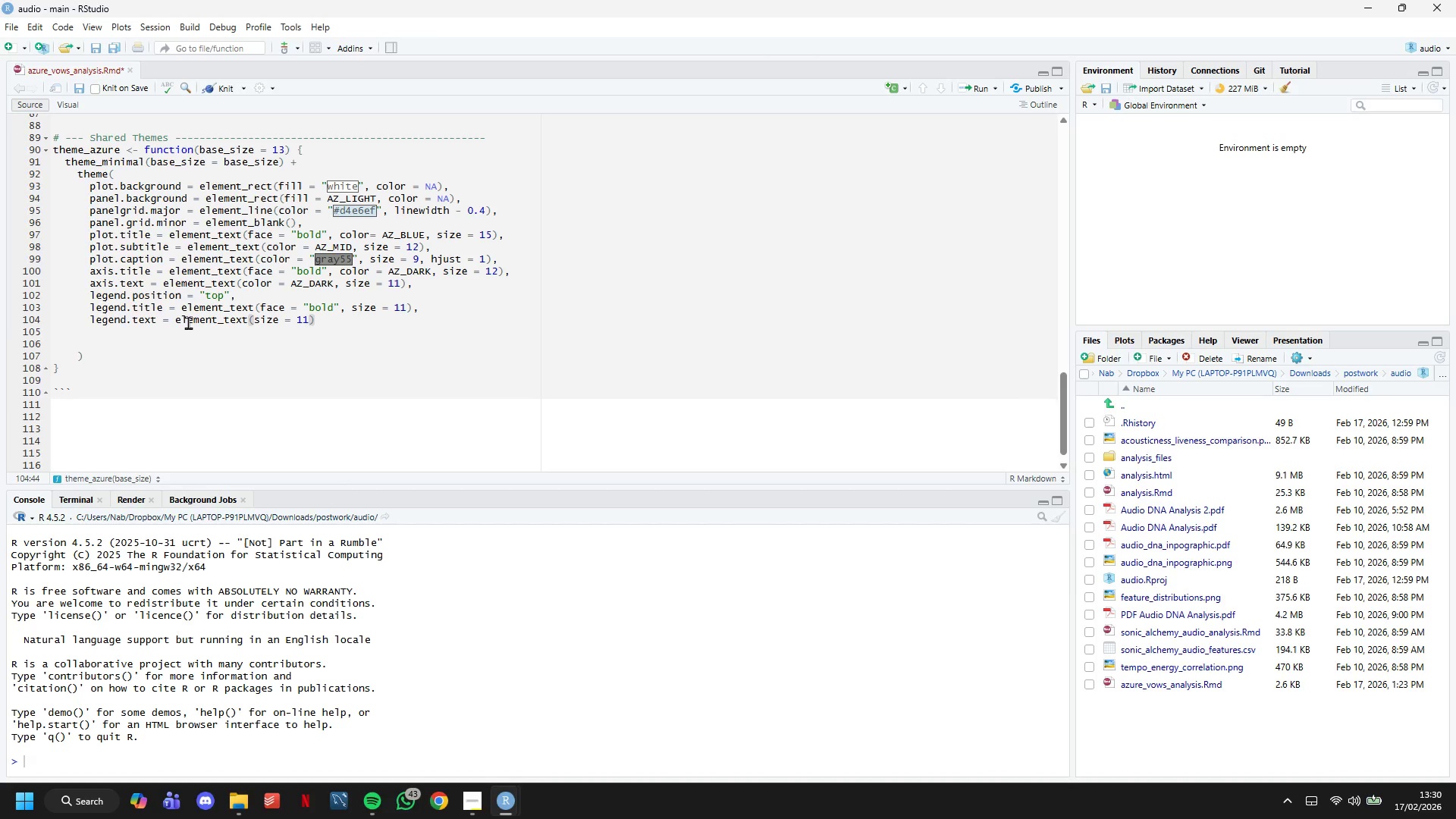 
key(Comma)
 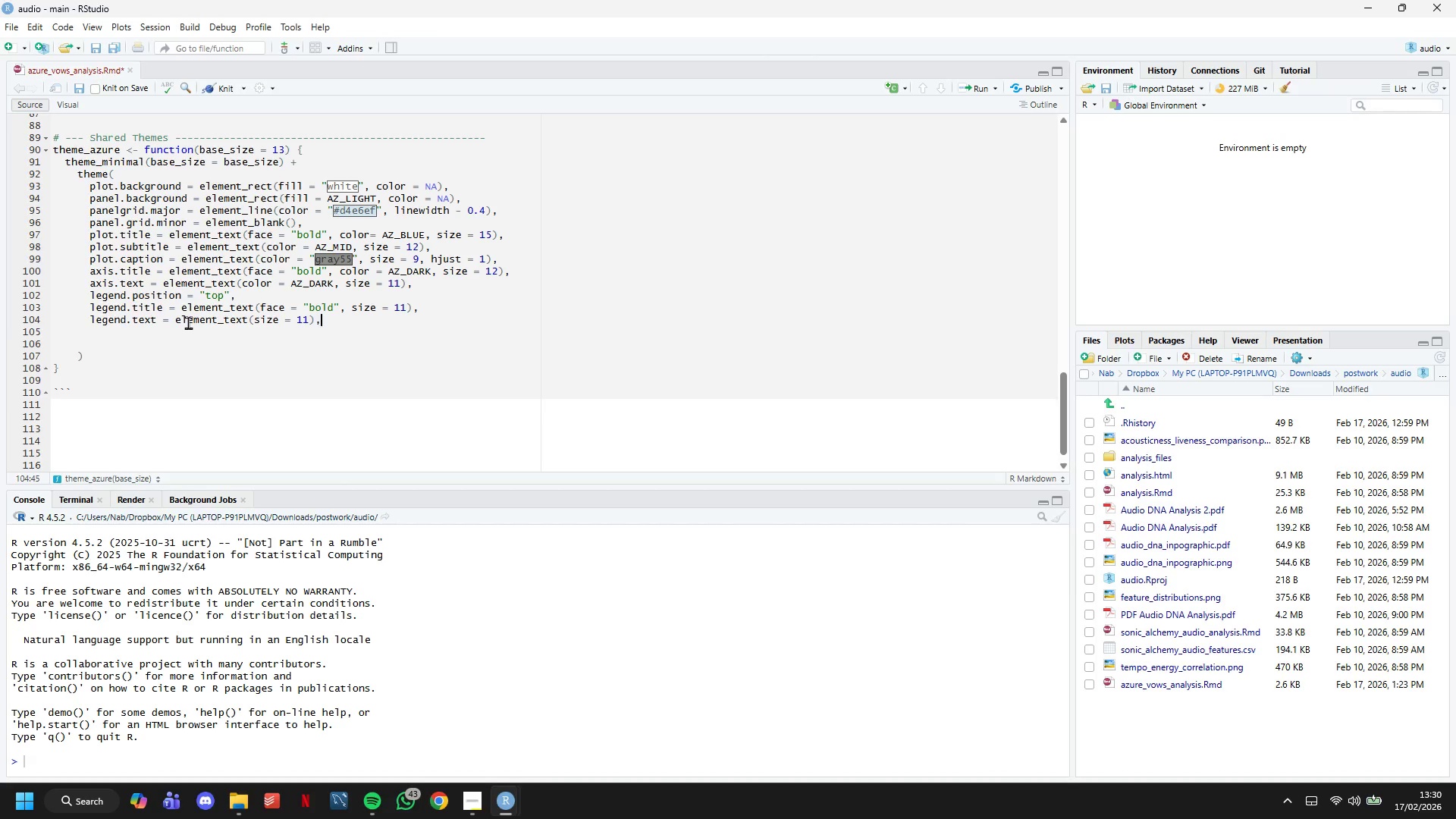 
key(Enter)
 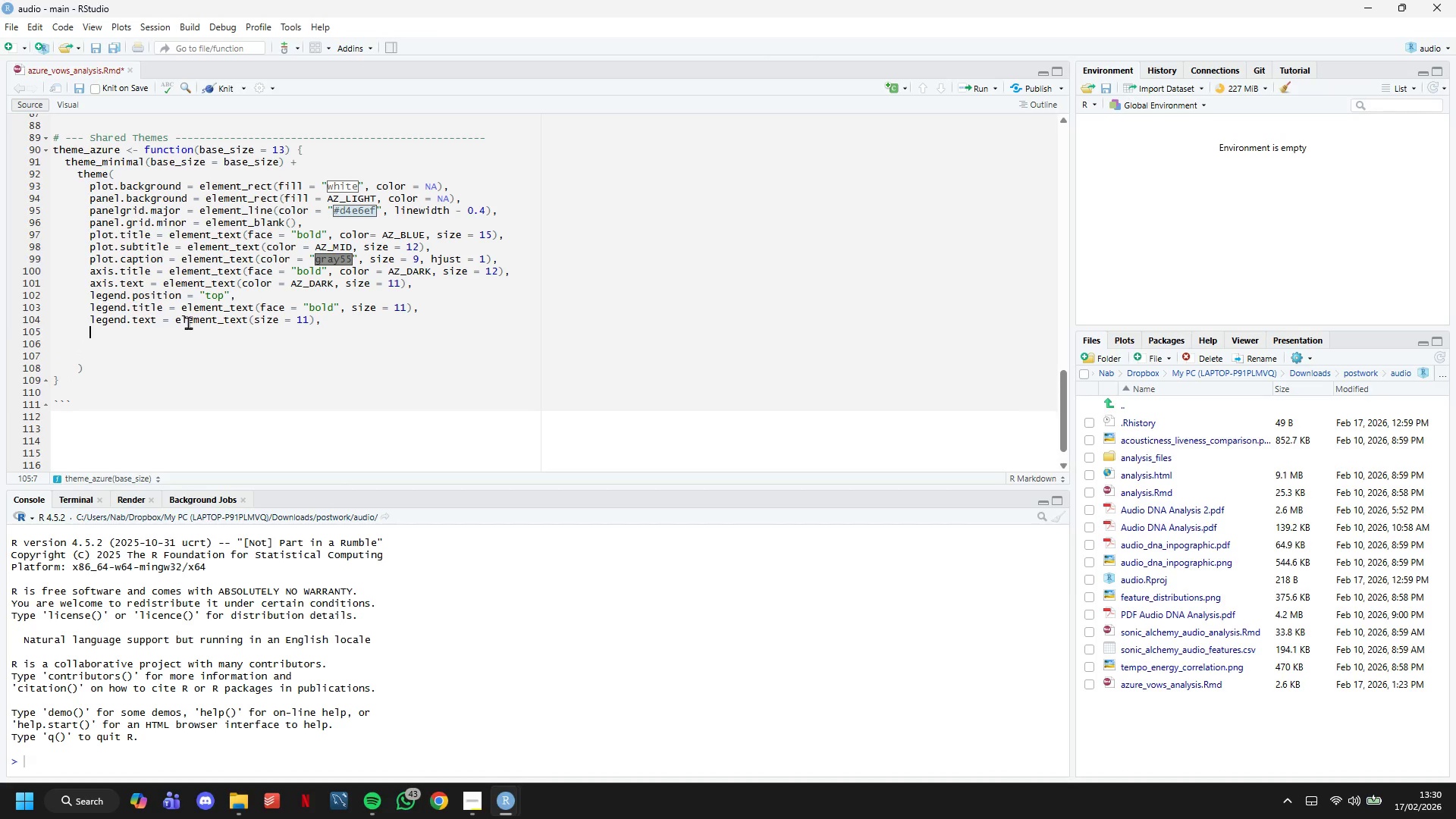 
type(strip.background = element_rect(fill = AZ_BLUE, color = NA)
 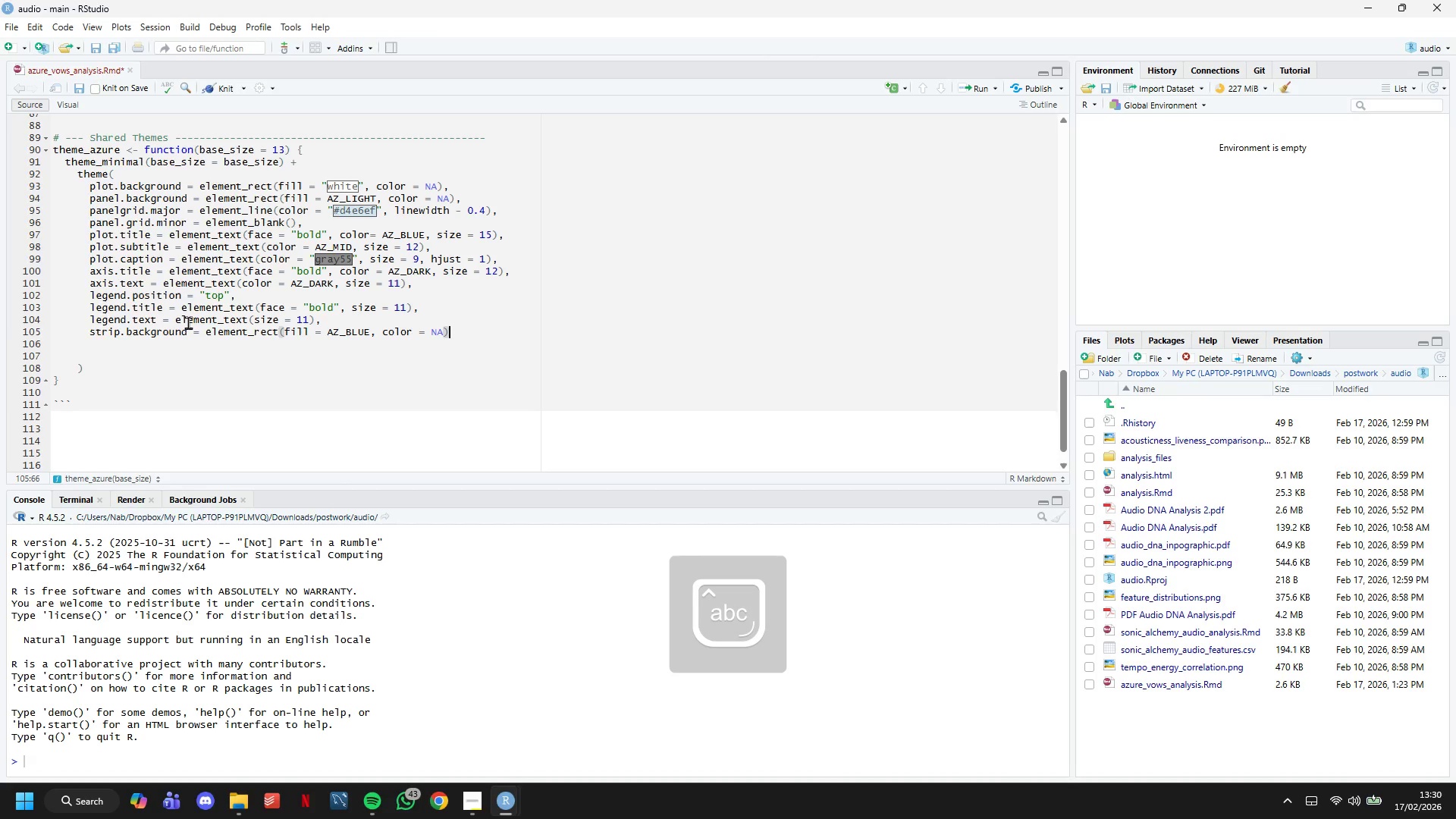 
 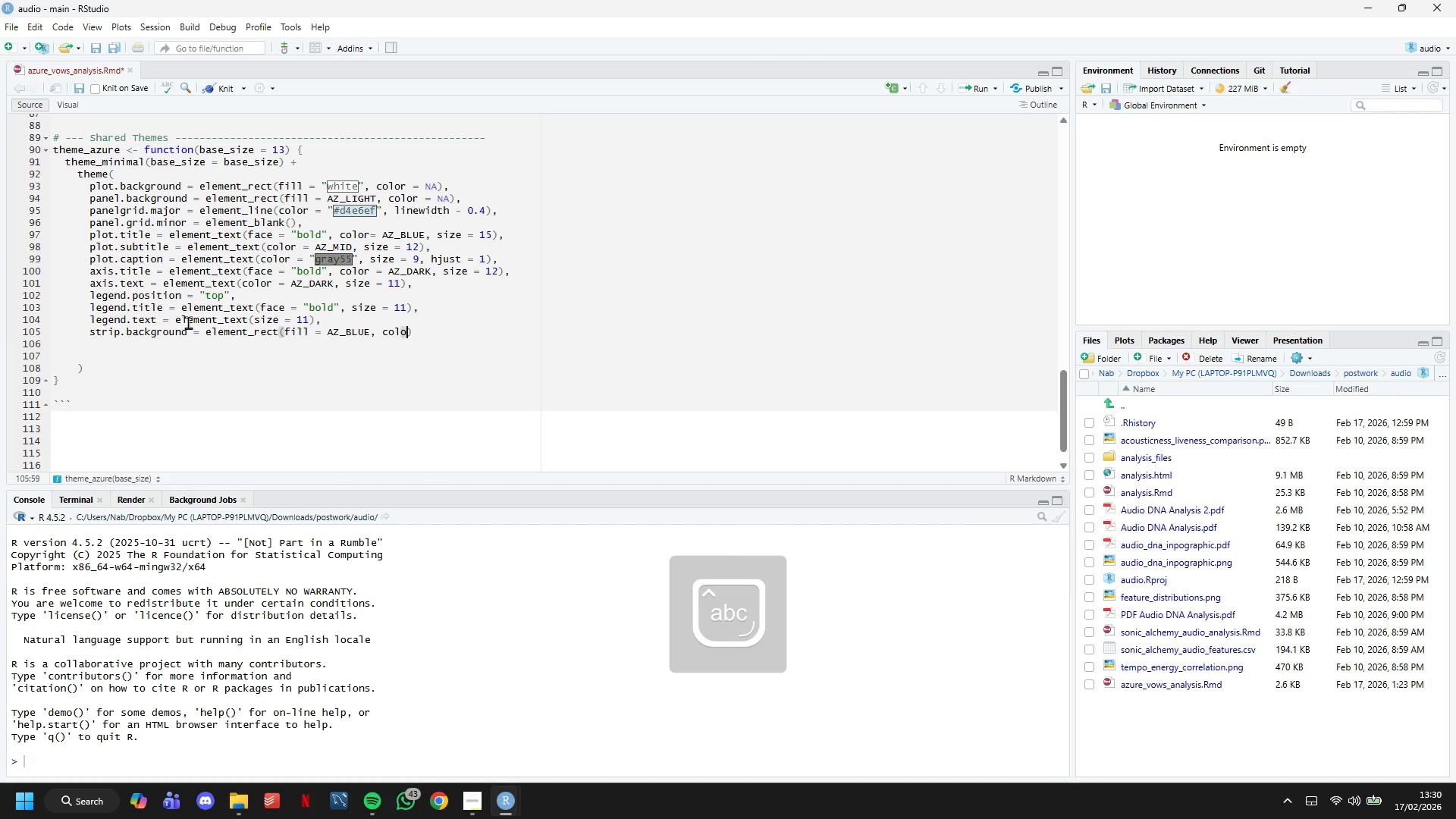 
key(ArrowRight)
 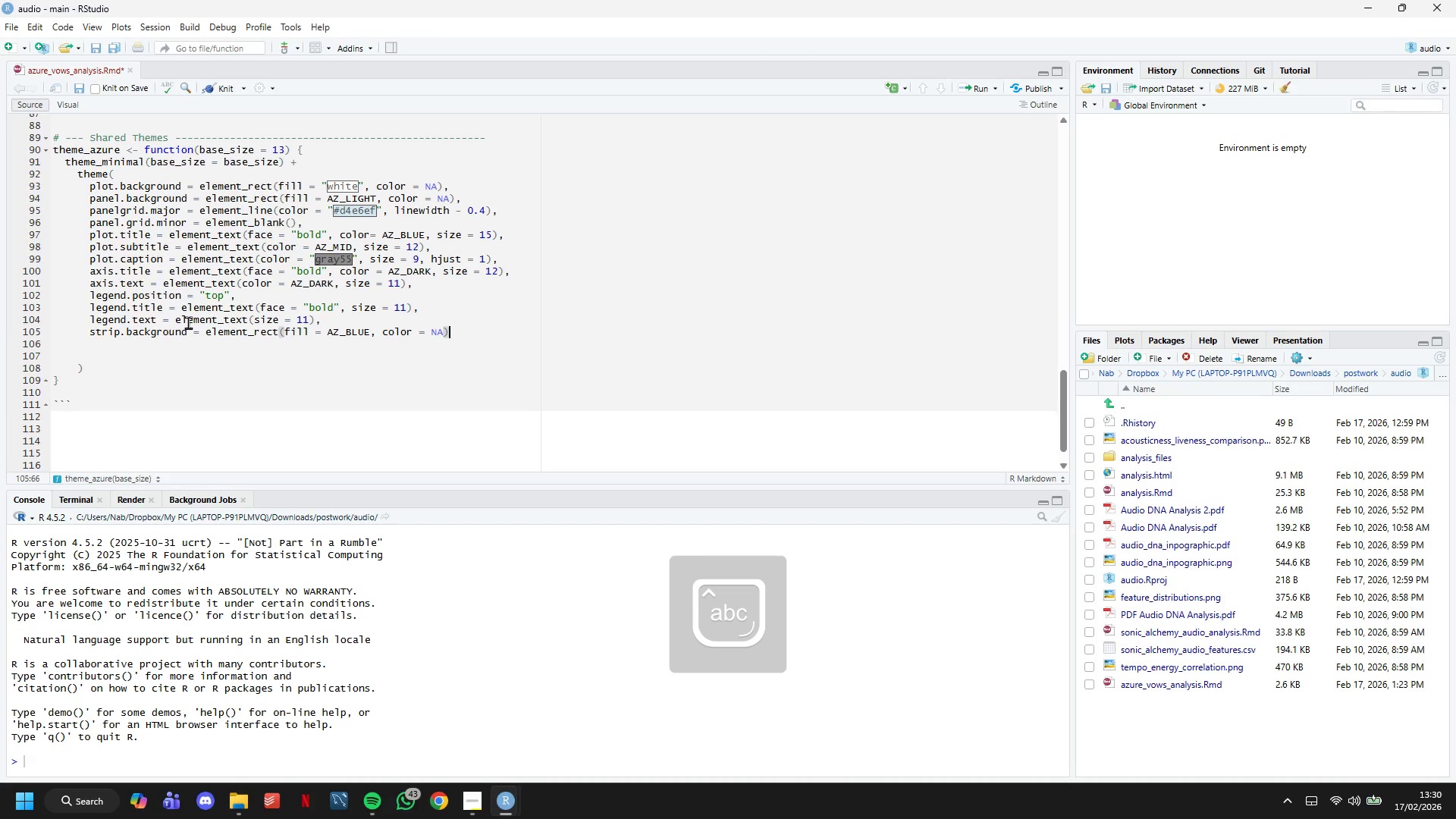 
key(Comma)
 